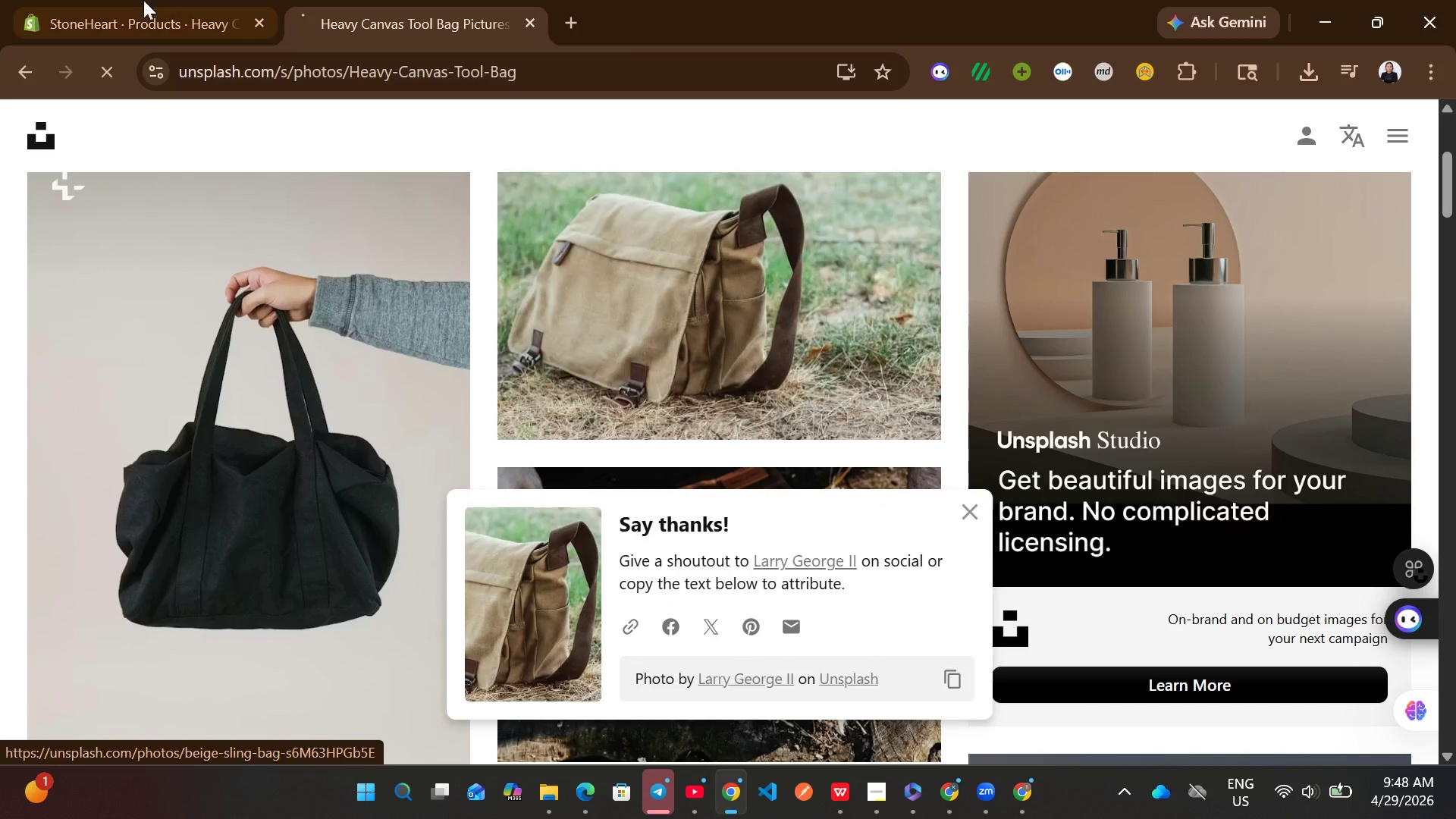 
left_click([142, 0])
 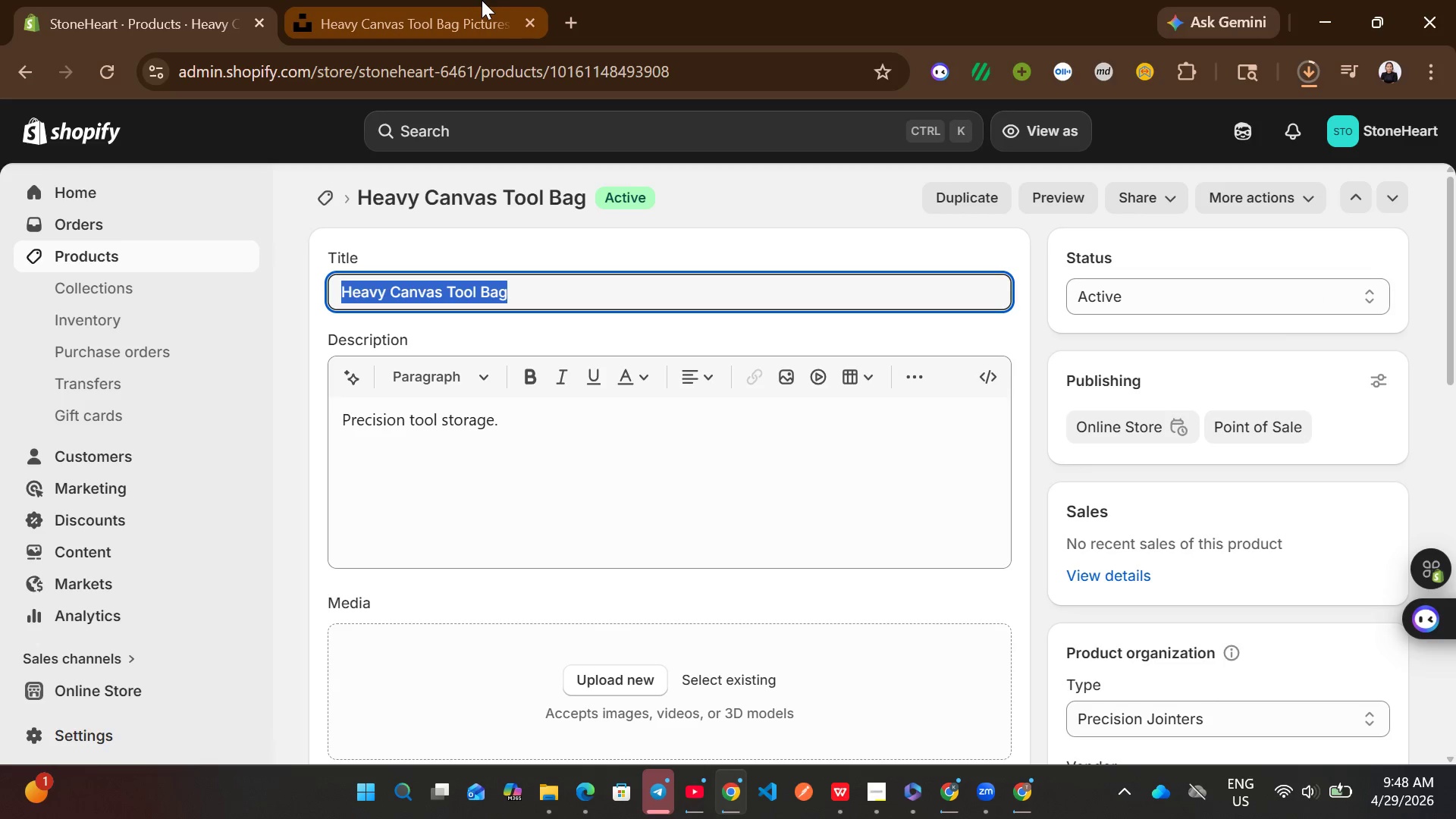 
left_click([482, 0])
 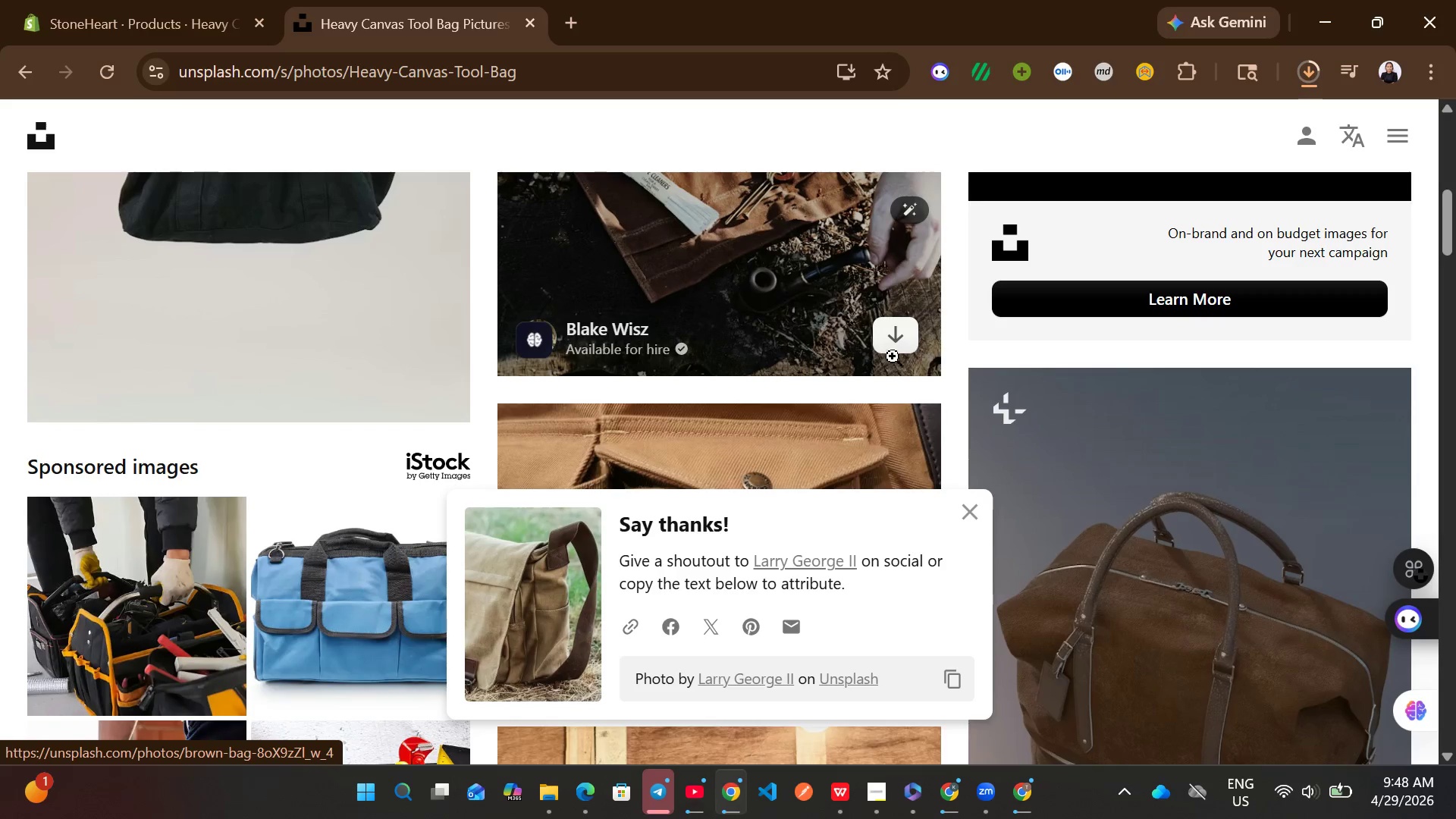 
left_click([896, 350])
 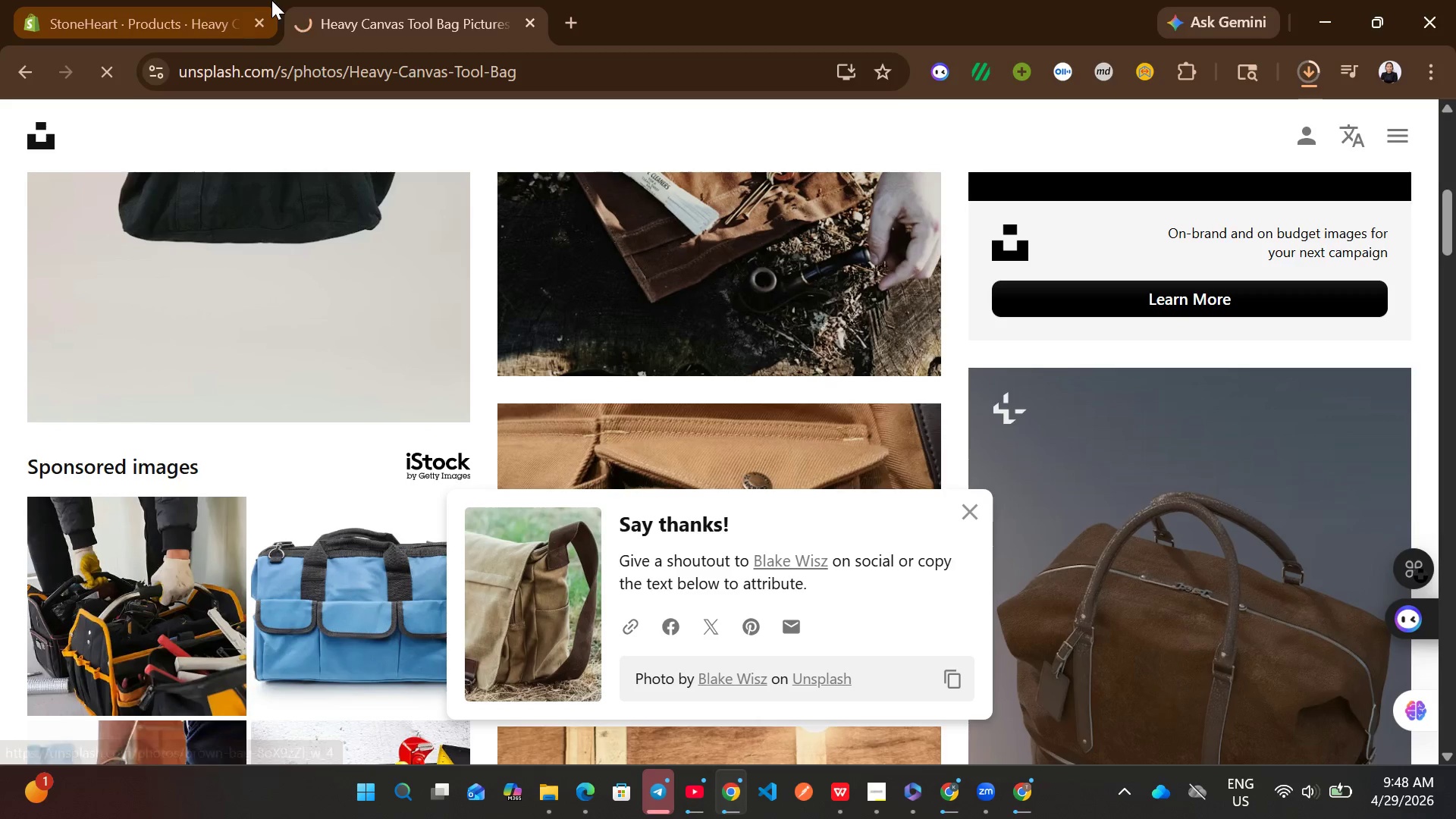 
left_click([182, 0])
 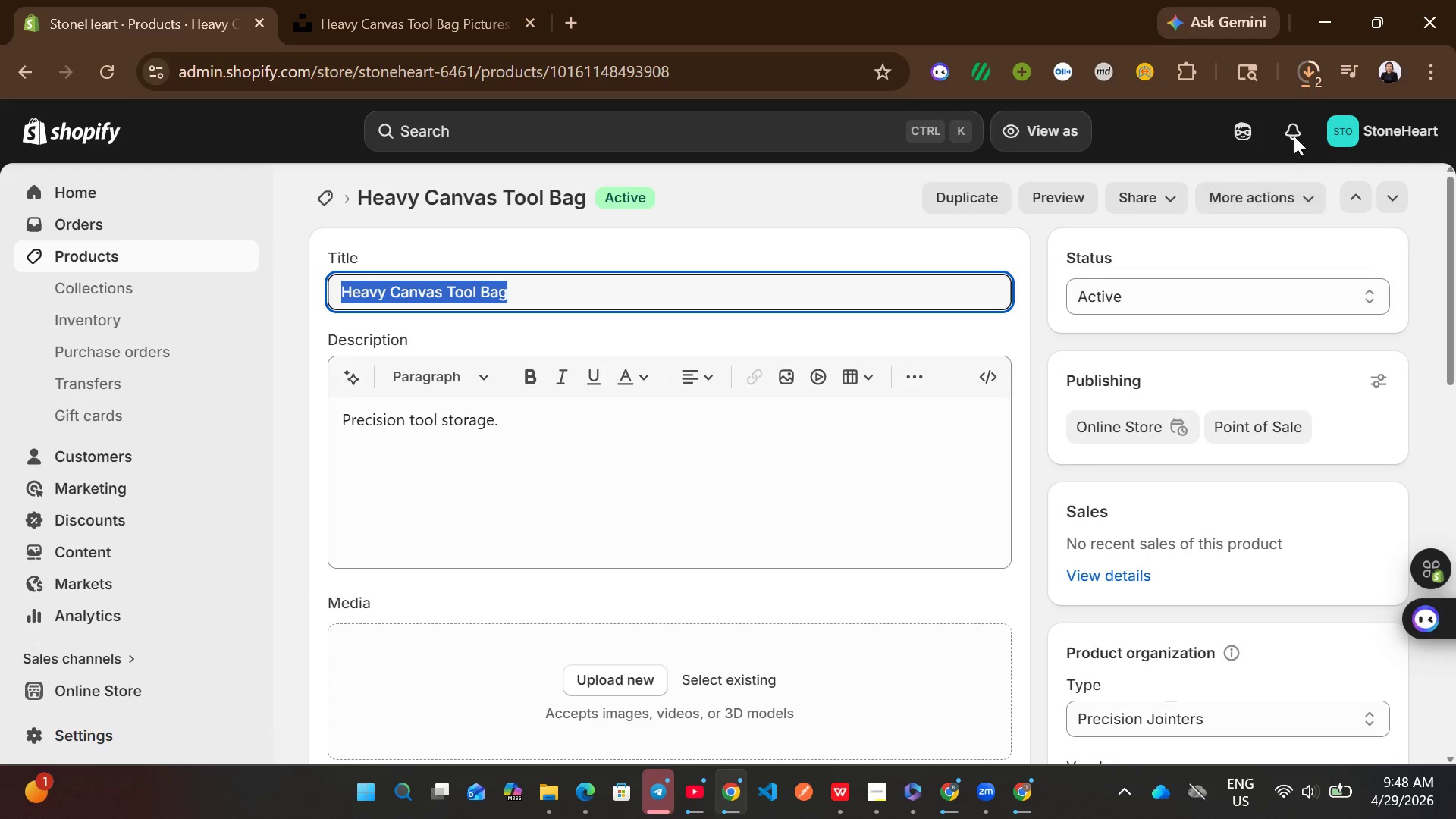 
left_click([1305, 76])
 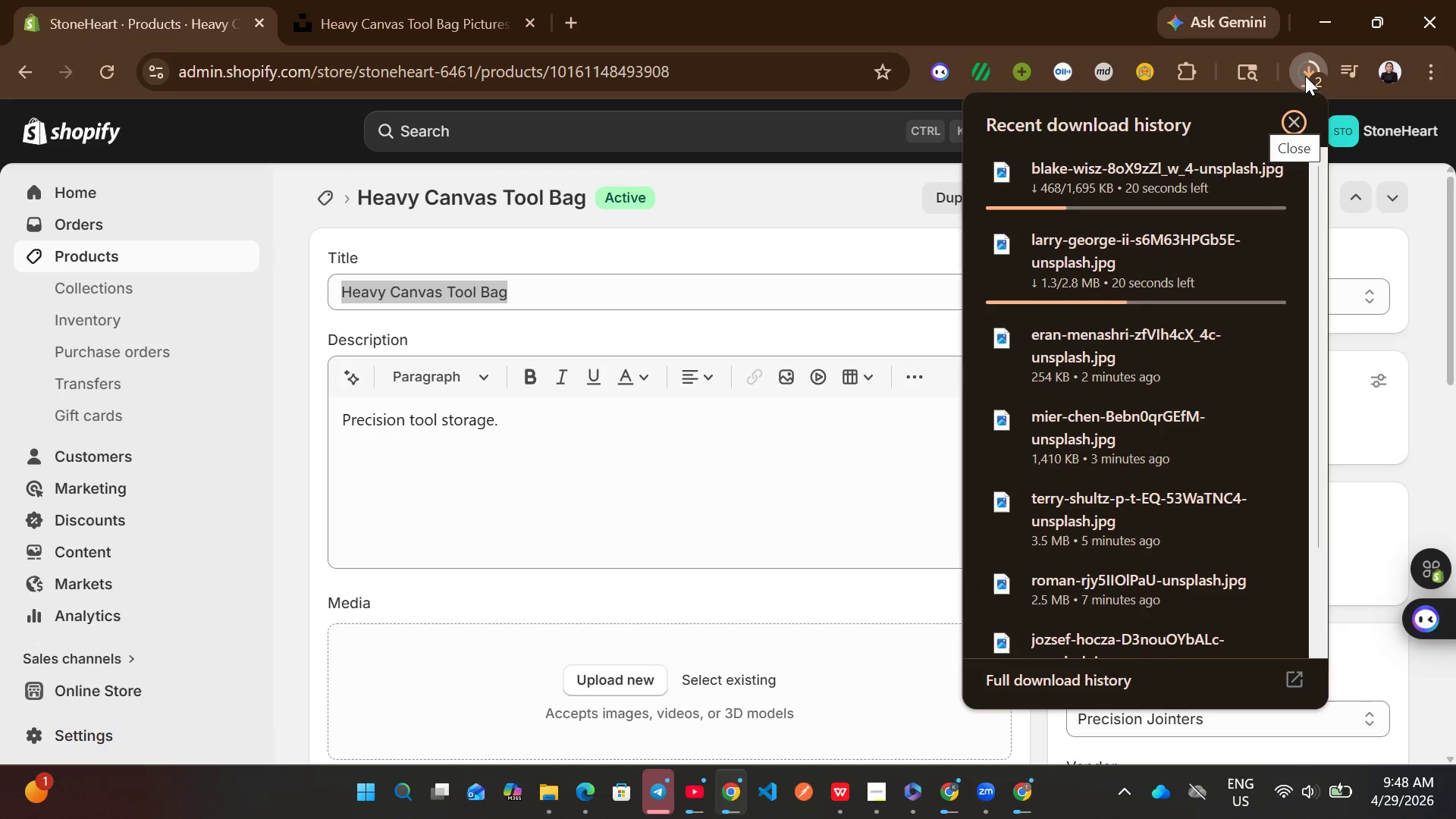 
wait(5.91)
 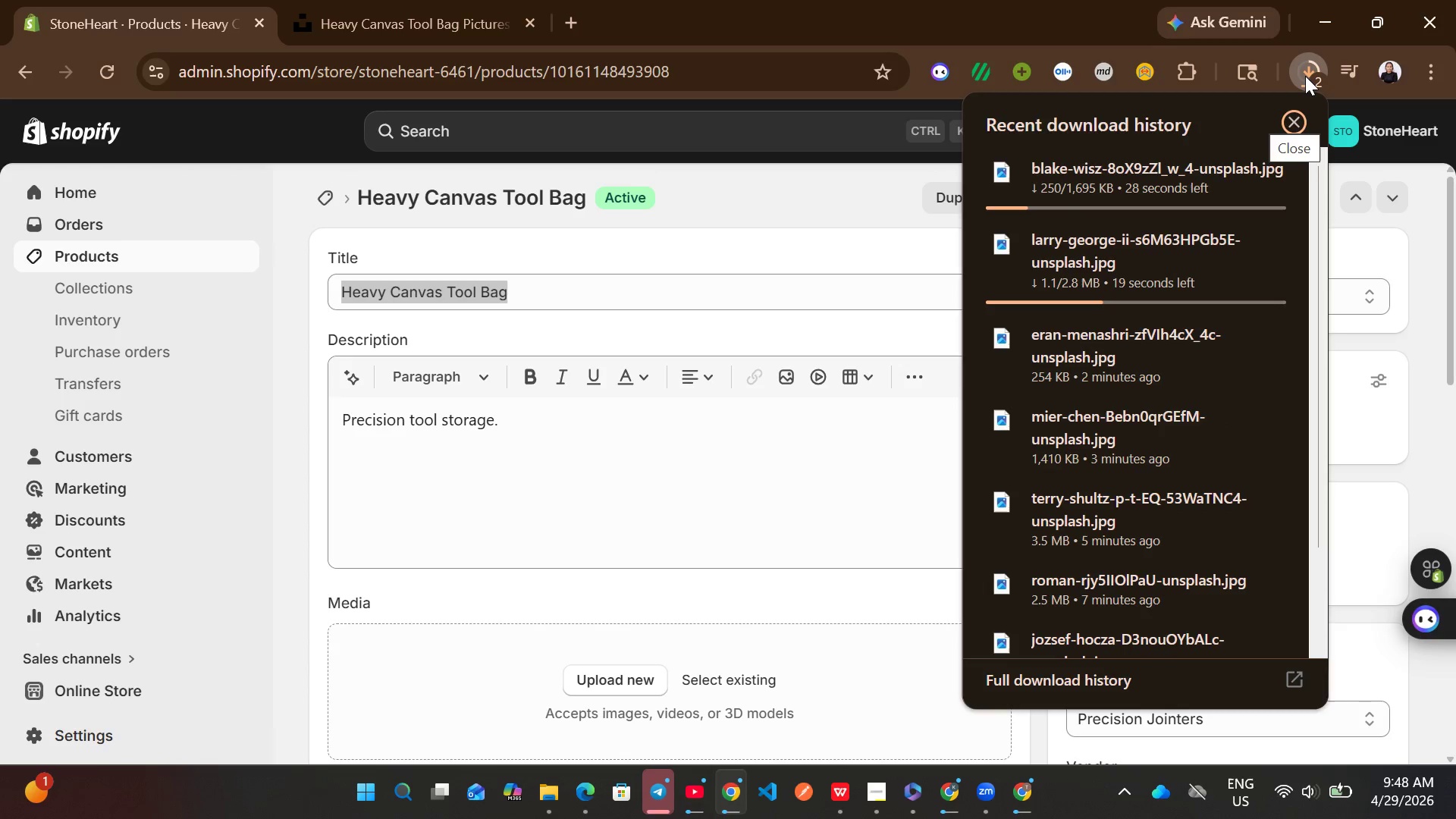 
left_click([1231, 239])
 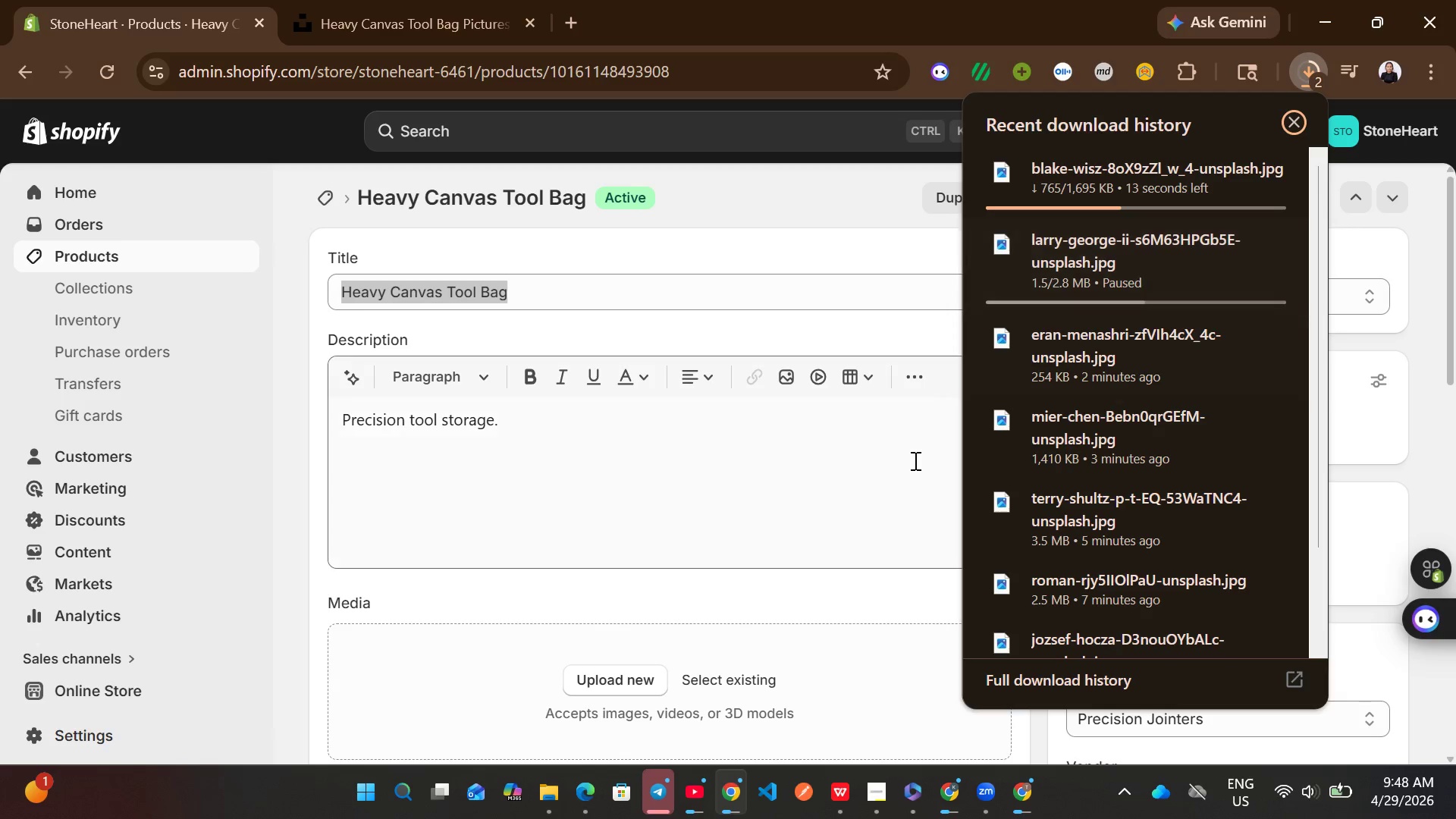 
left_click([902, 448])
 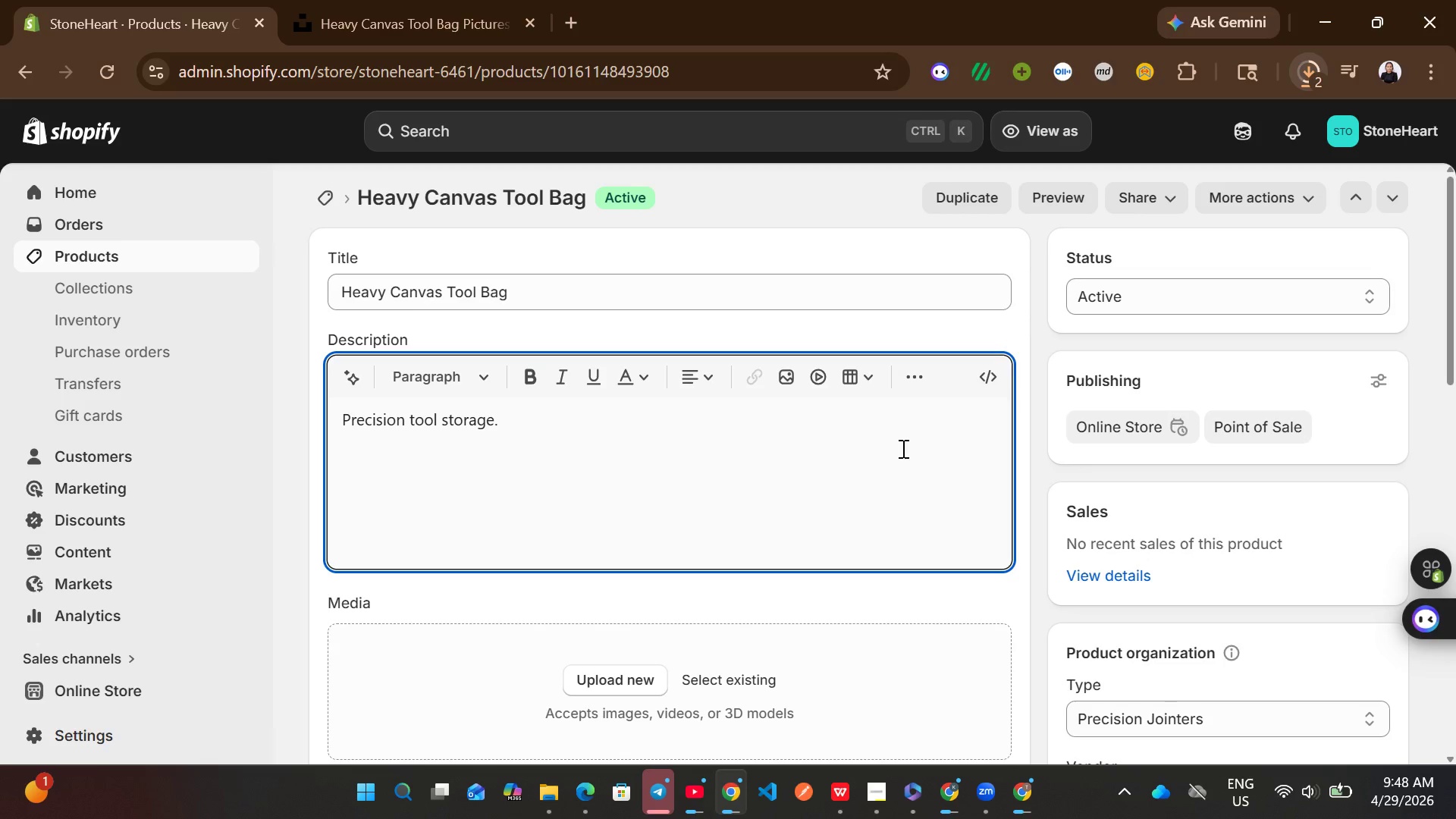 
wait(13.42)
 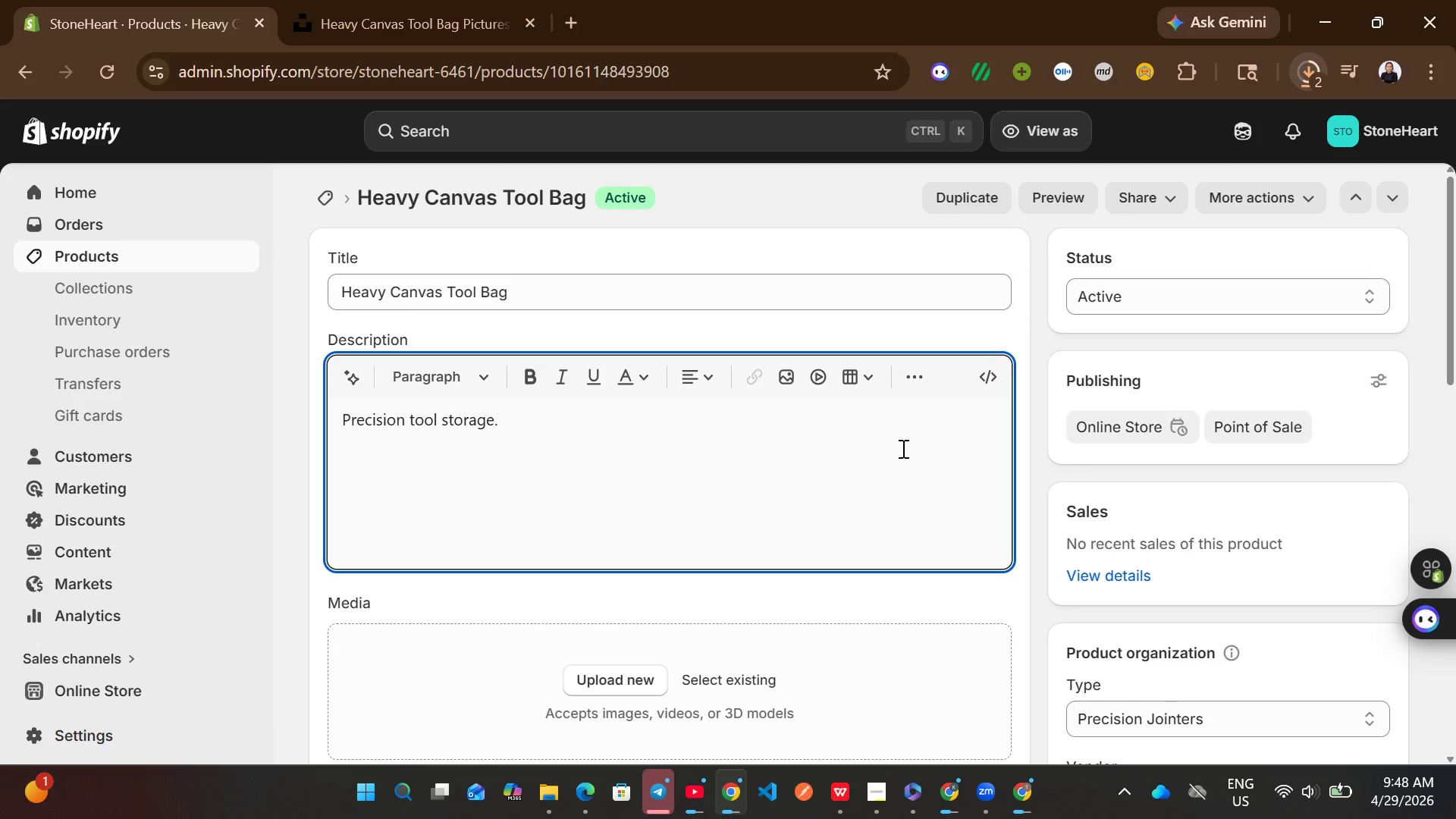 
mouse_move([1249, 111])
 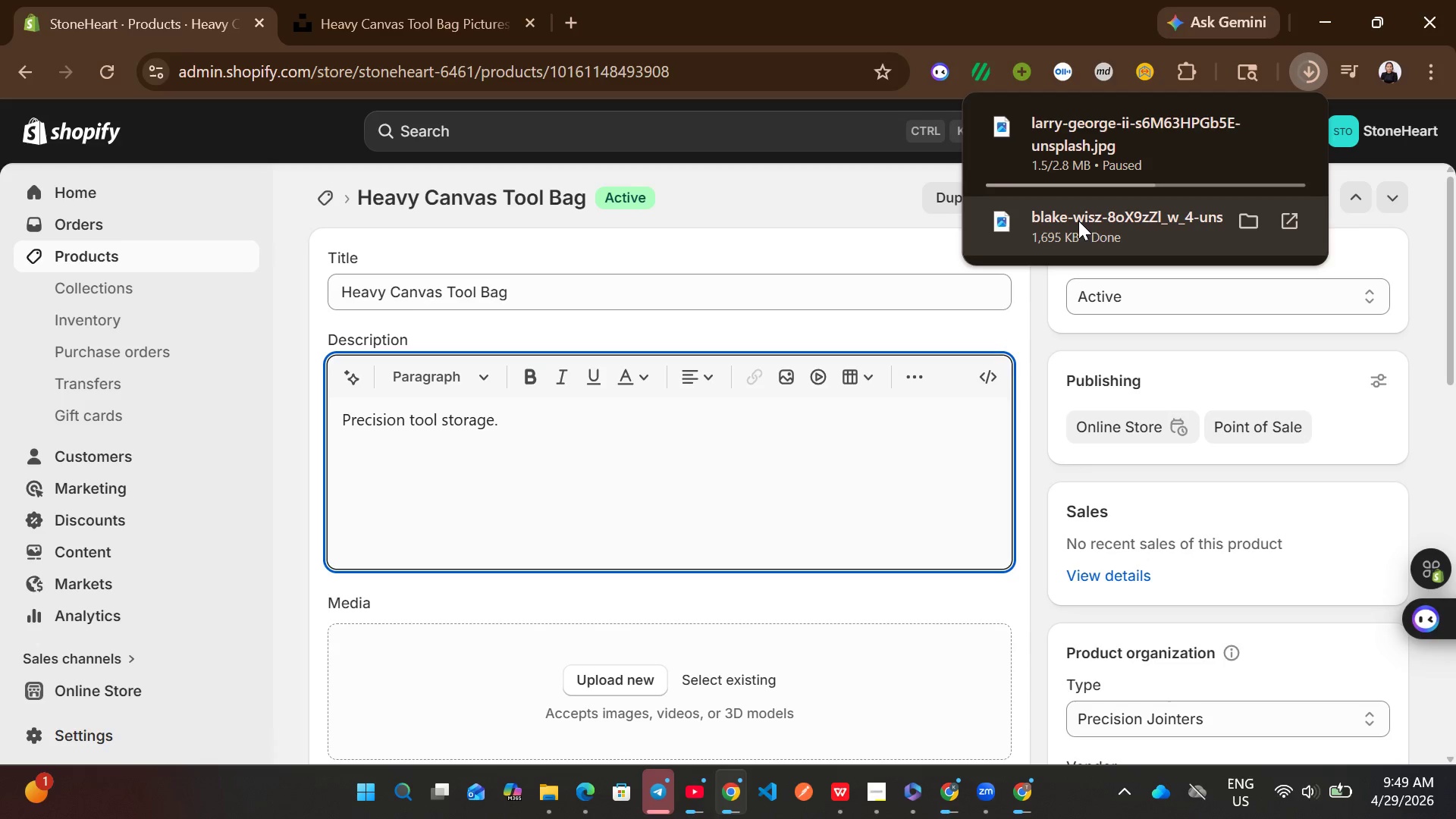 
left_click_drag(start_coordinate=[1078, 221], to_coordinate=[740, 645])
 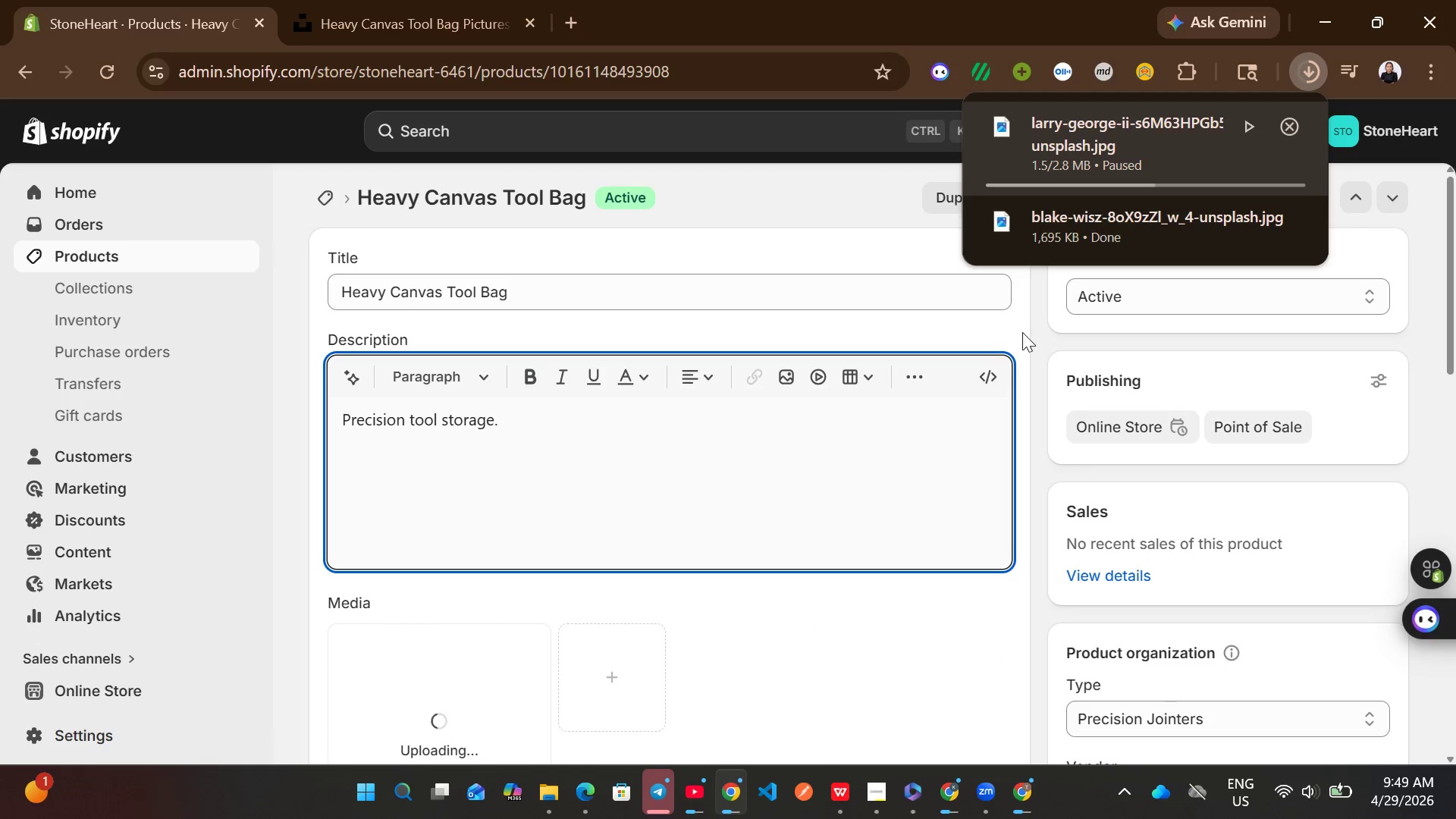 
left_click([1046, 330])
 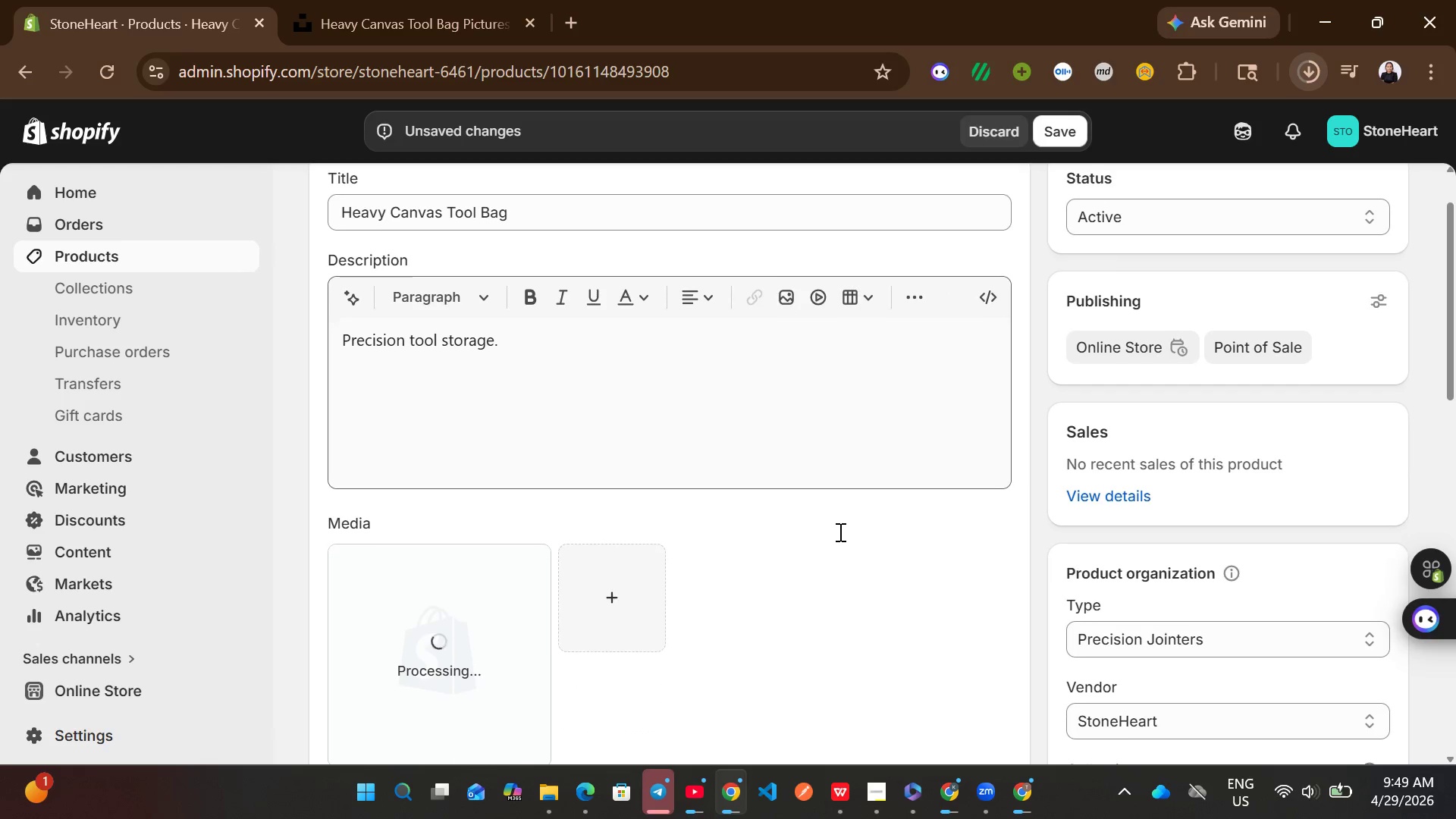 
wait(13.45)
 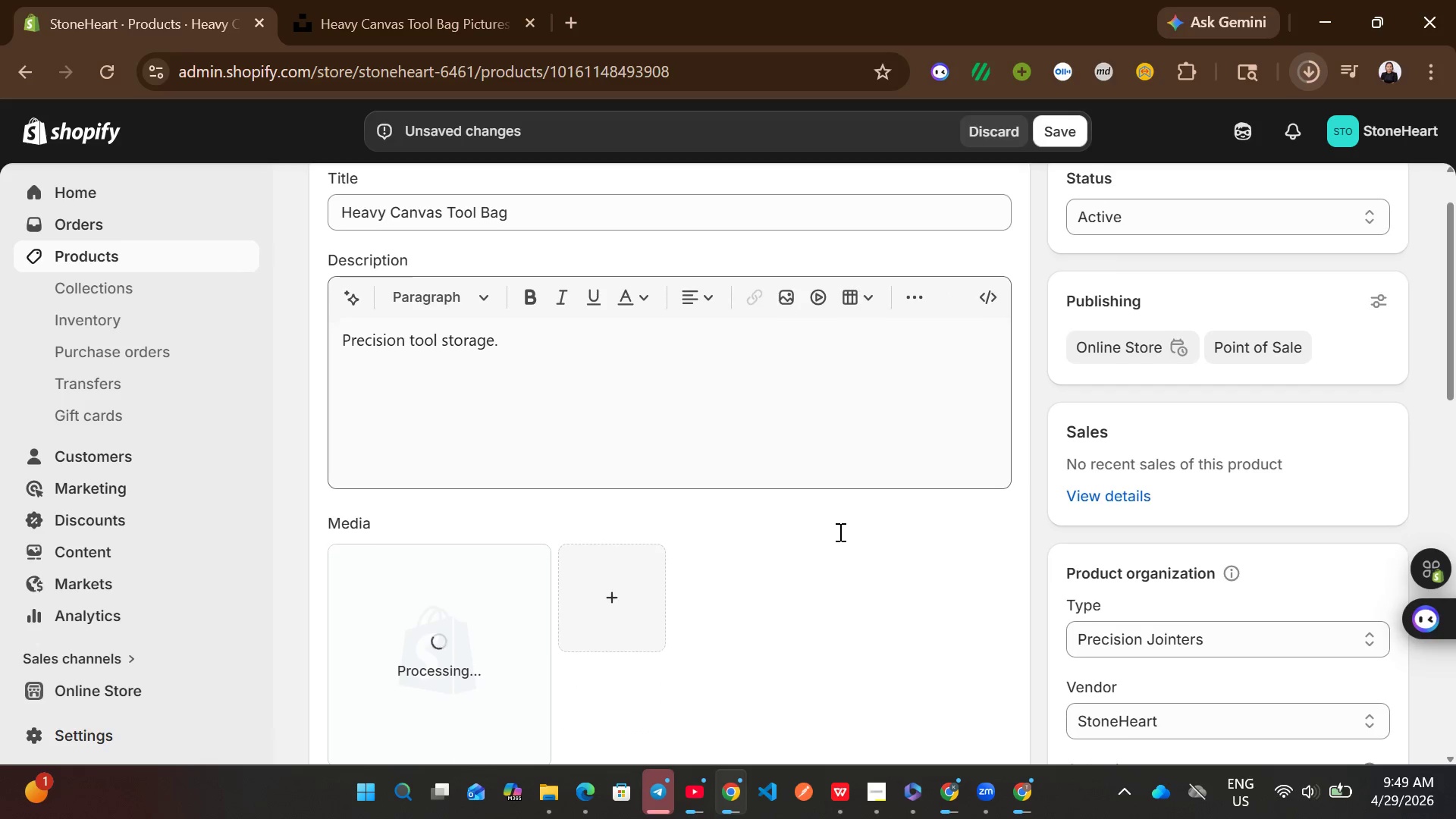 
left_click([496, 633])
 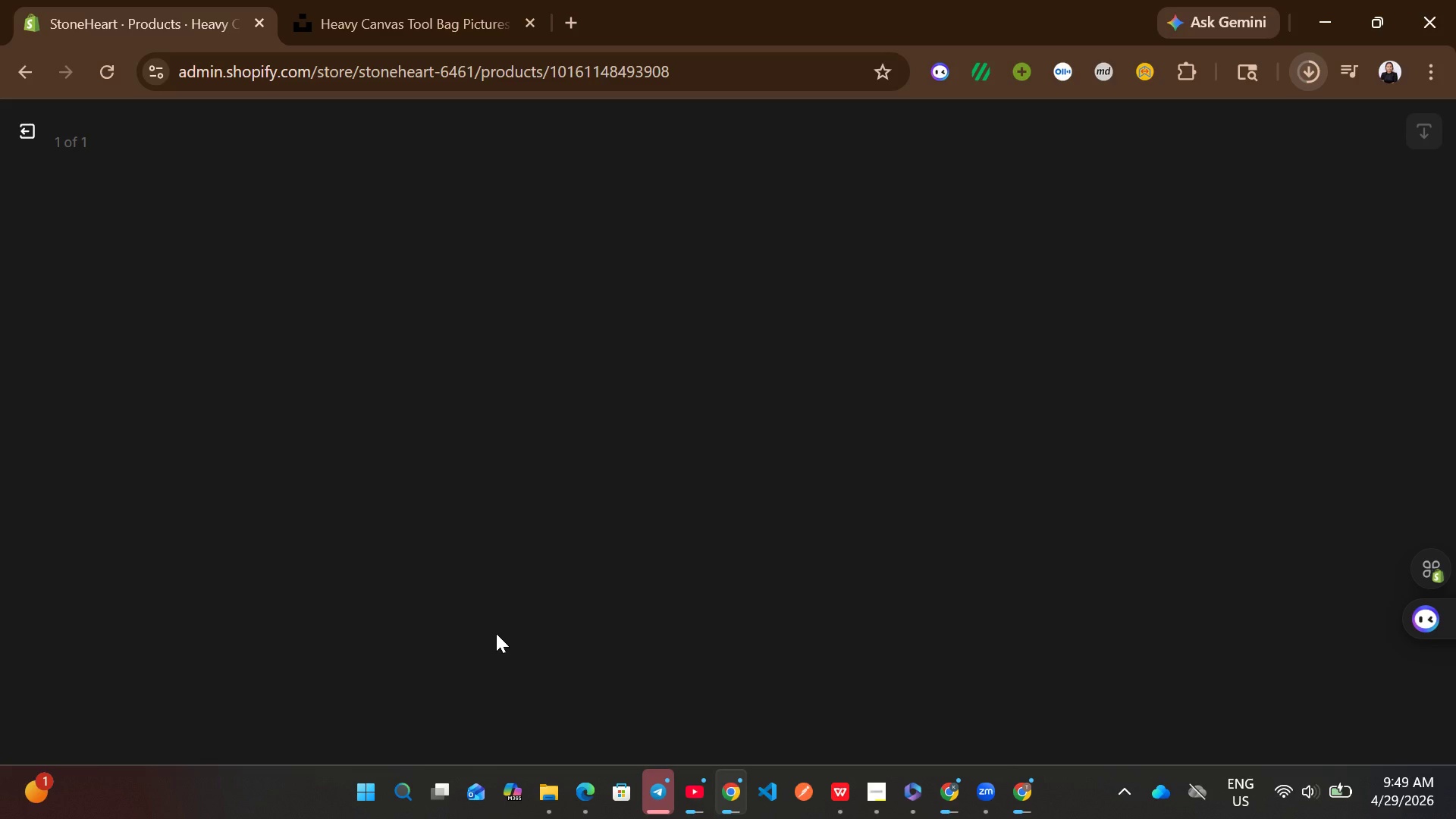 
wait(10.19)
 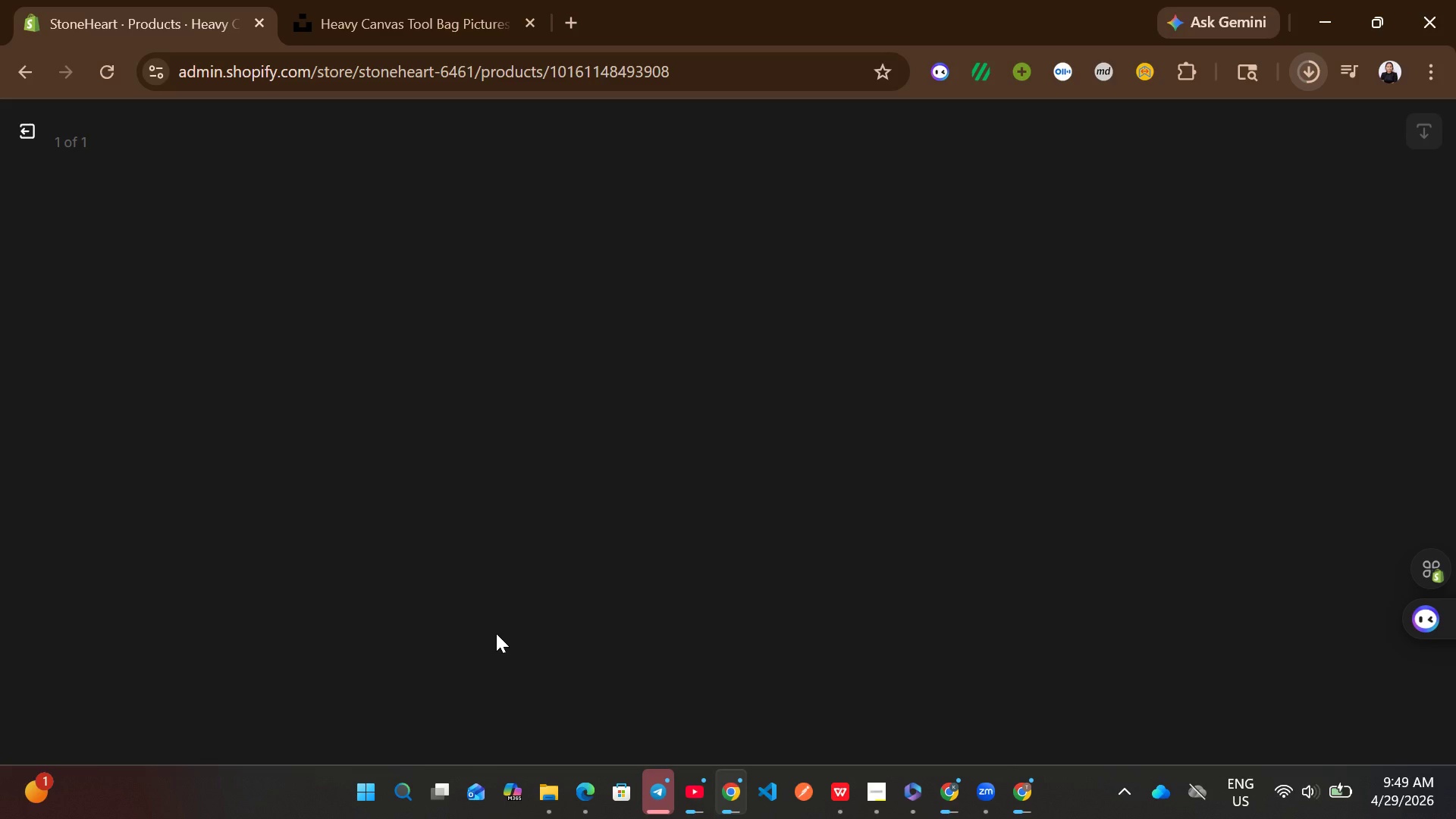 
left_click([1147, 394])
 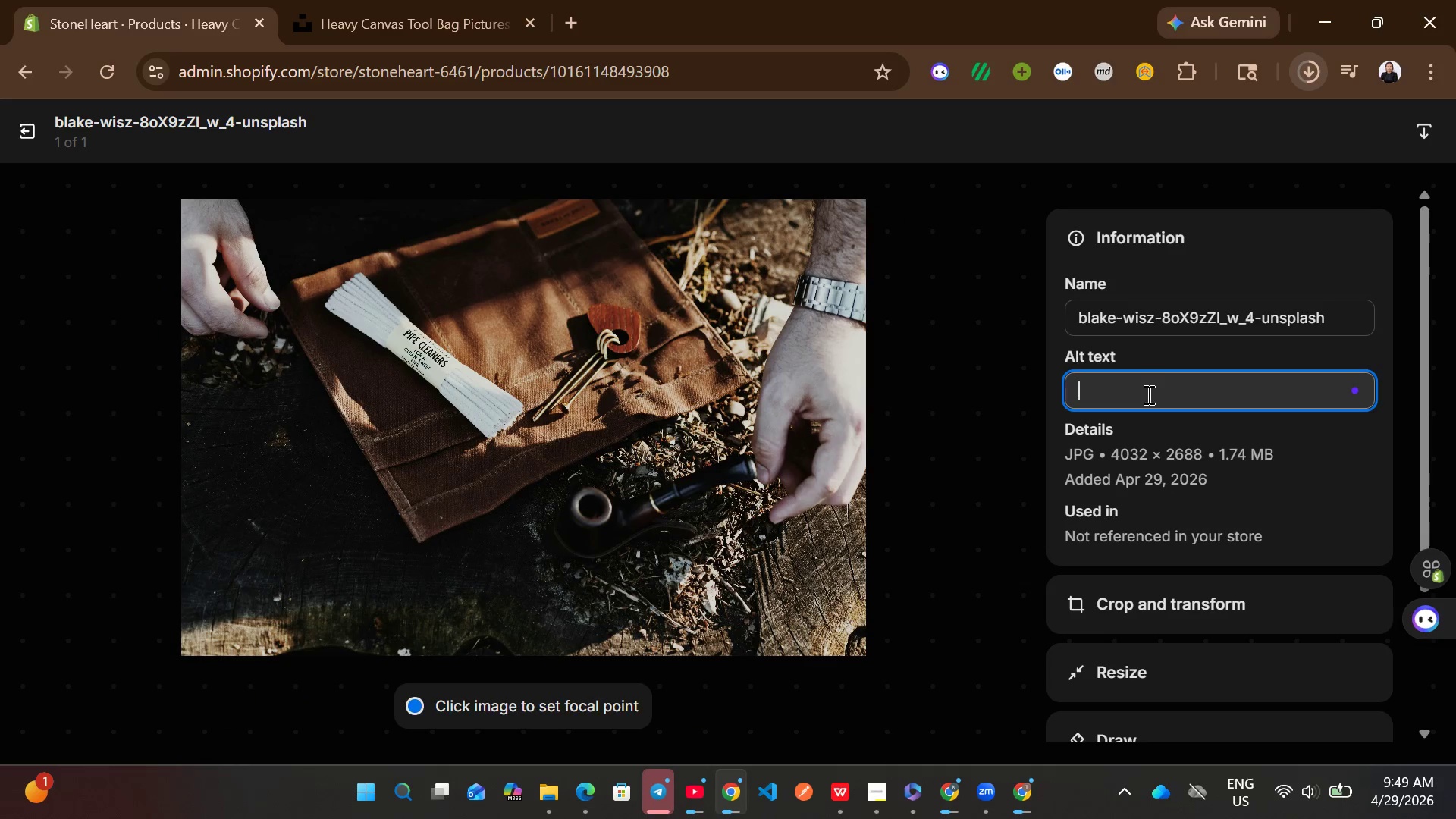 
type(Ergonomic )
 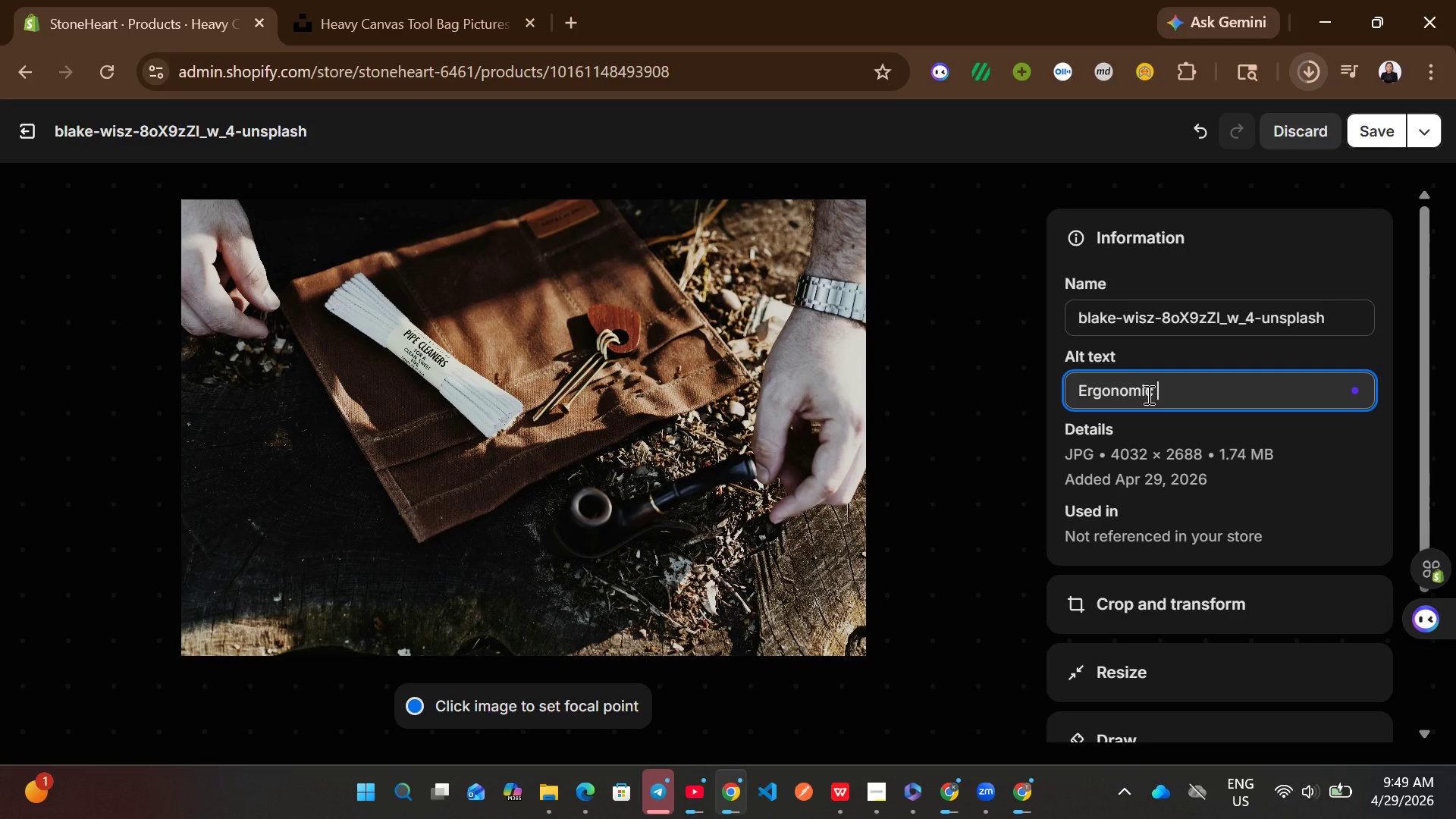 
wait(6.03)
 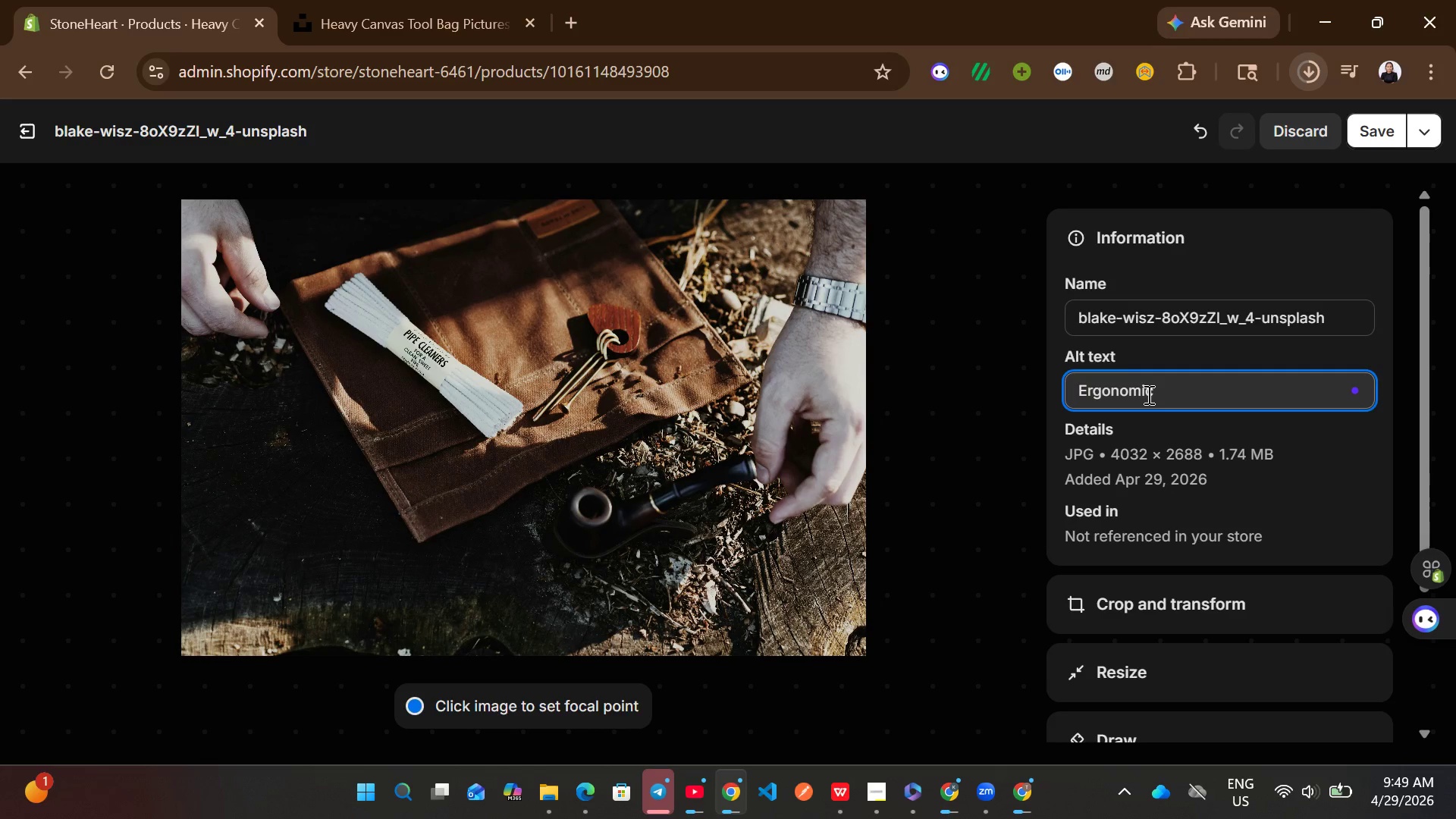 
type(Heas)
key(Backspace)
key(Backspace)
type(avy canvas tool bag fiberglass )
 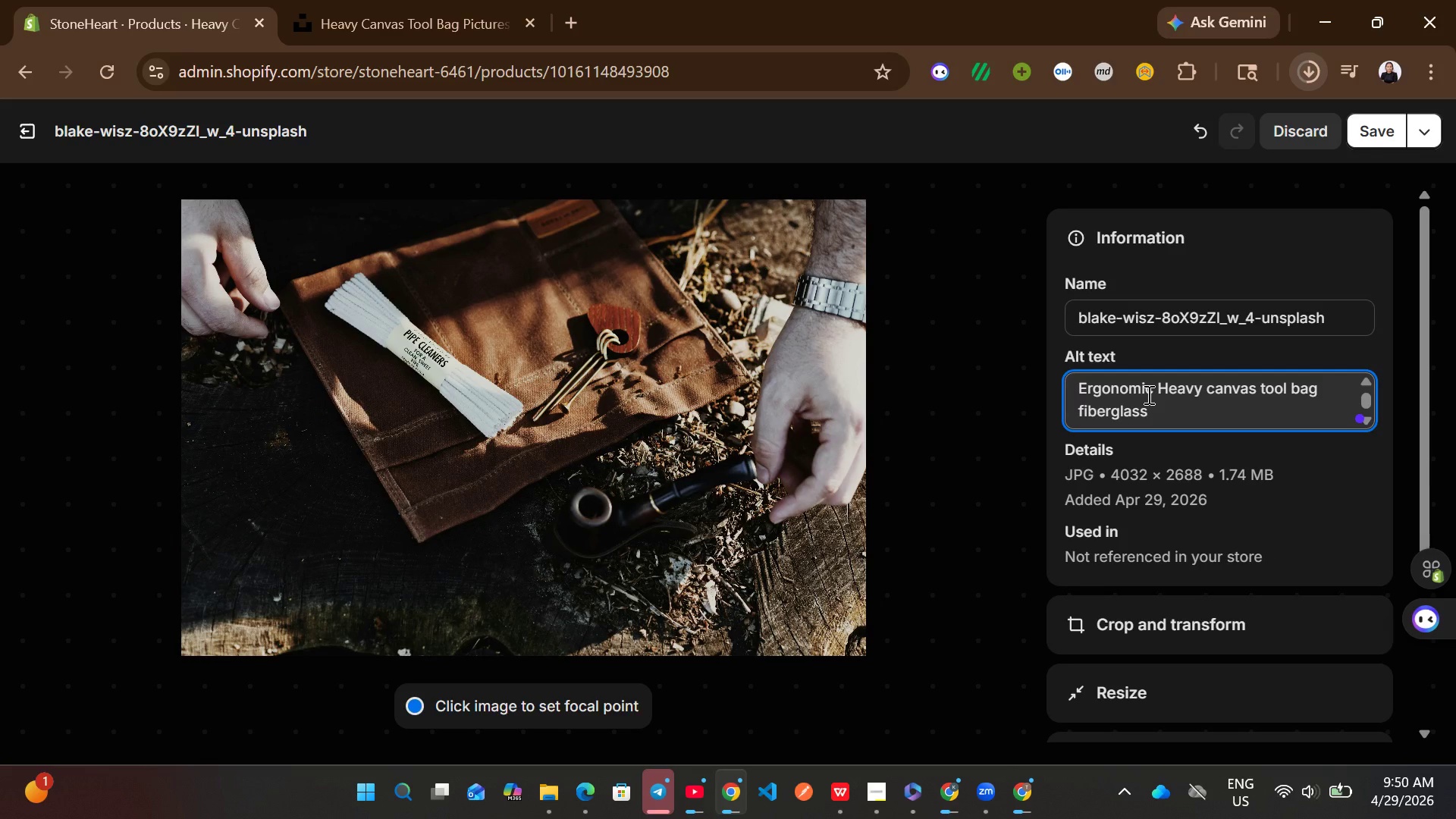 
type(grip)
 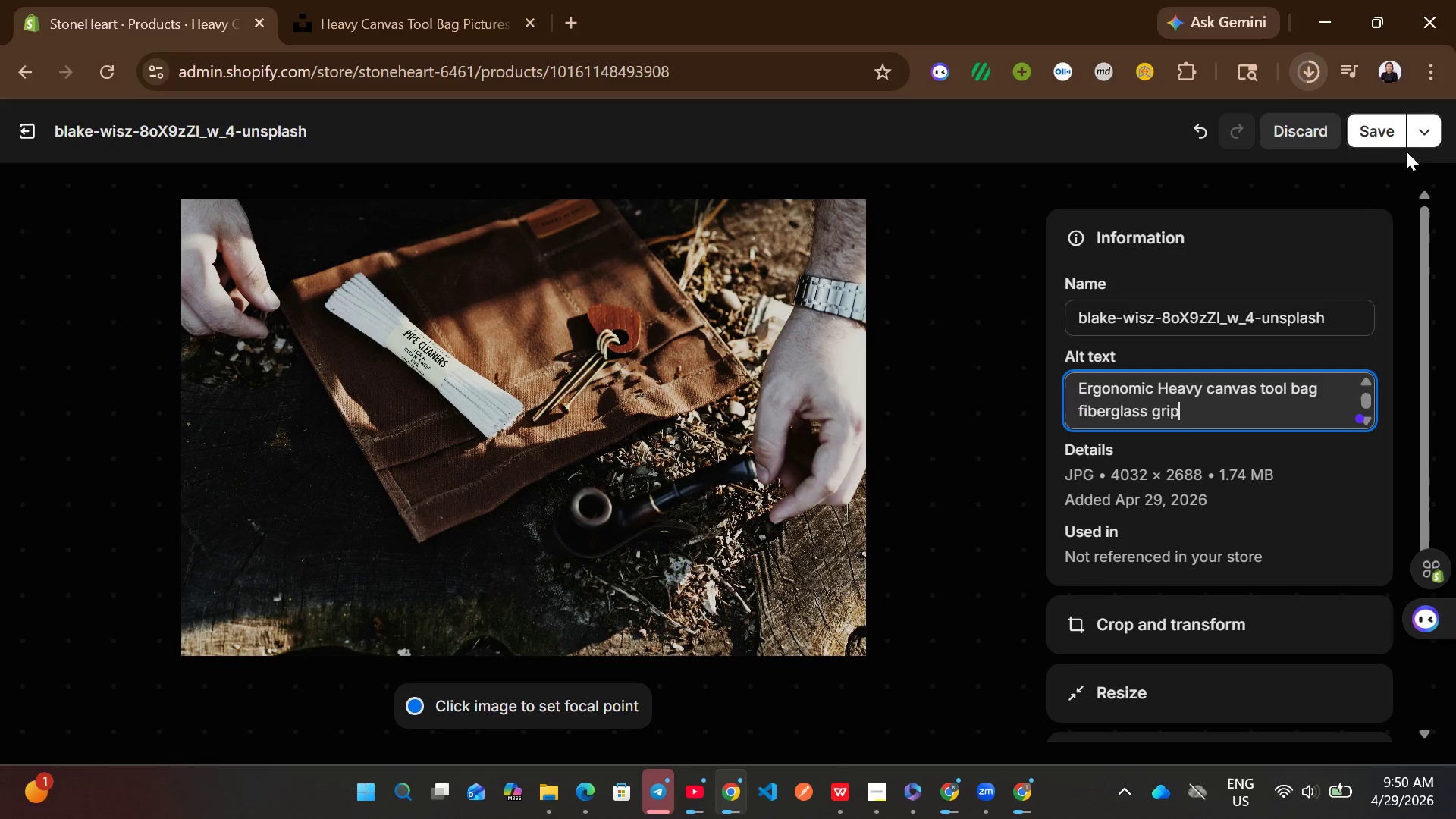 
left_click([1392, 143])
 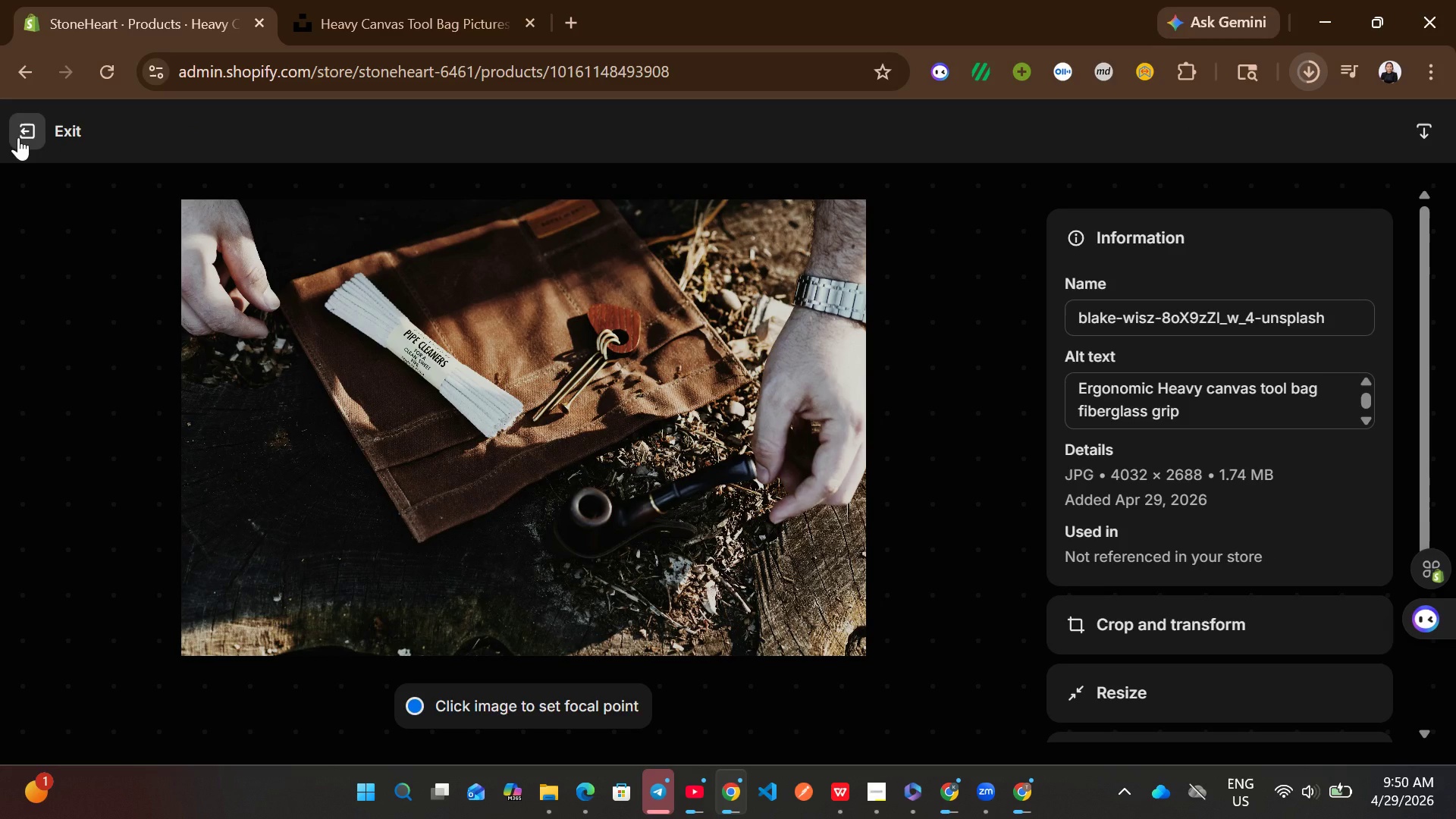 
left_click([18, 137])
 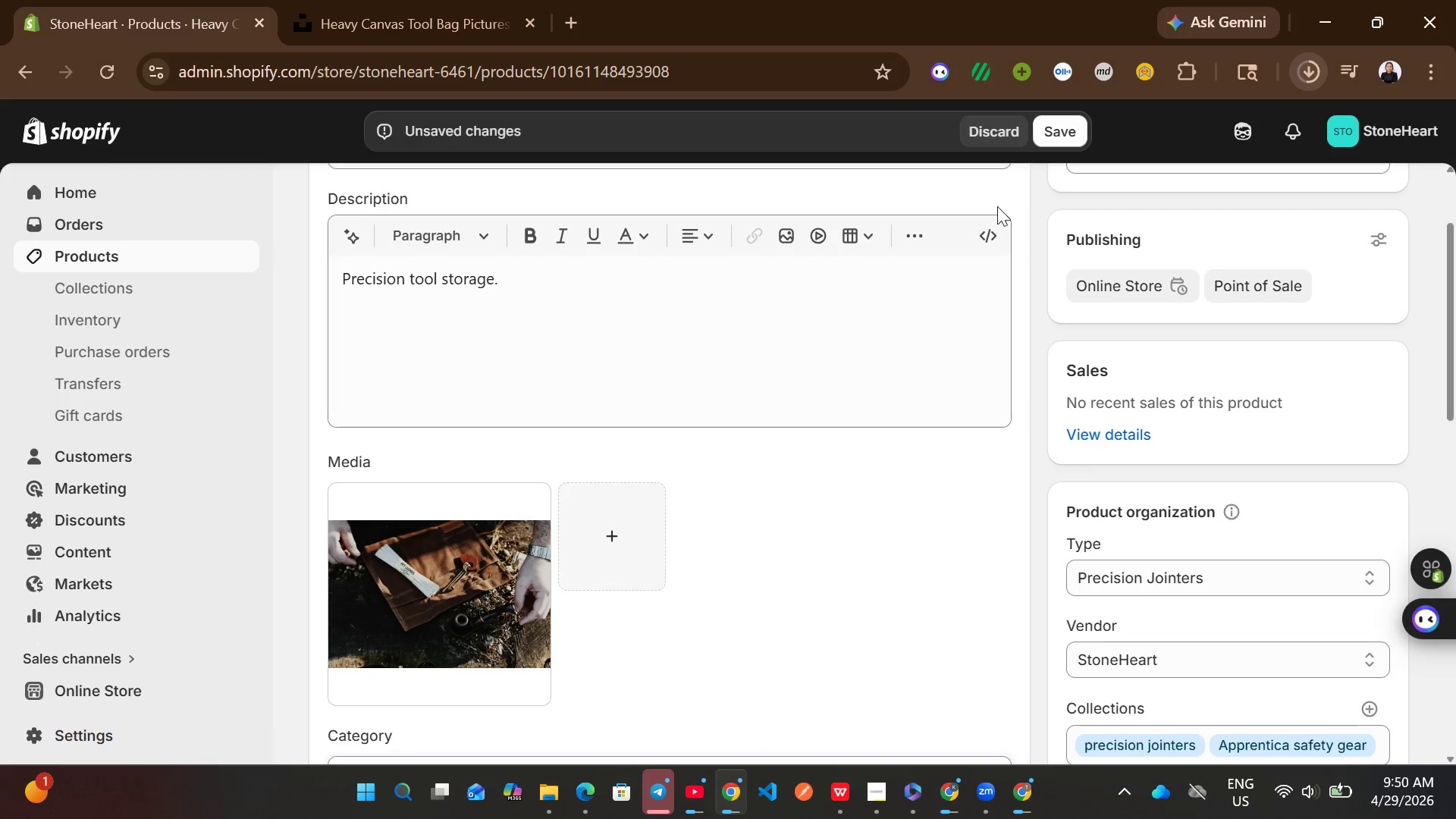 
left_click([1059, 135])
 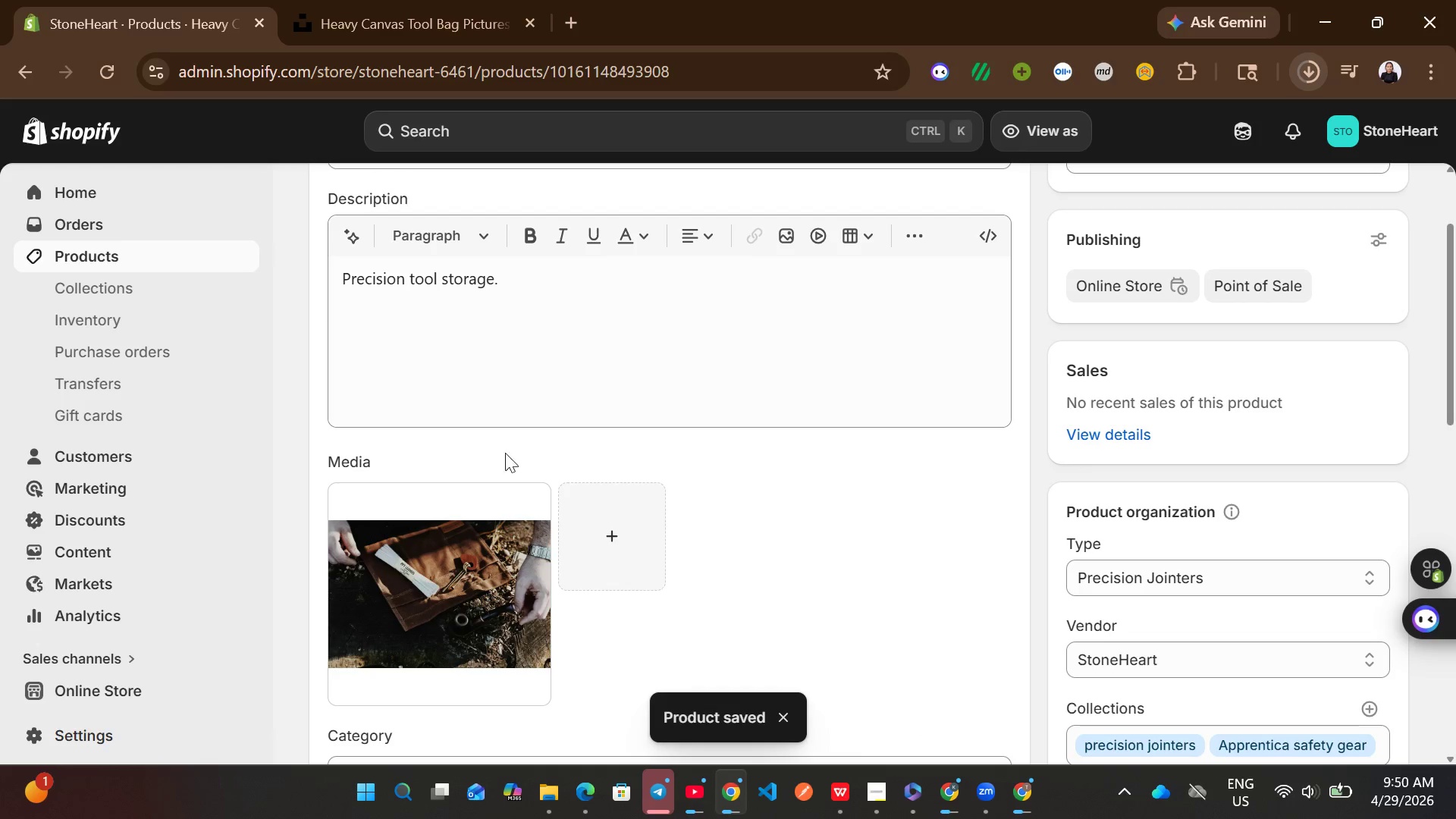 
wait(7.09)
 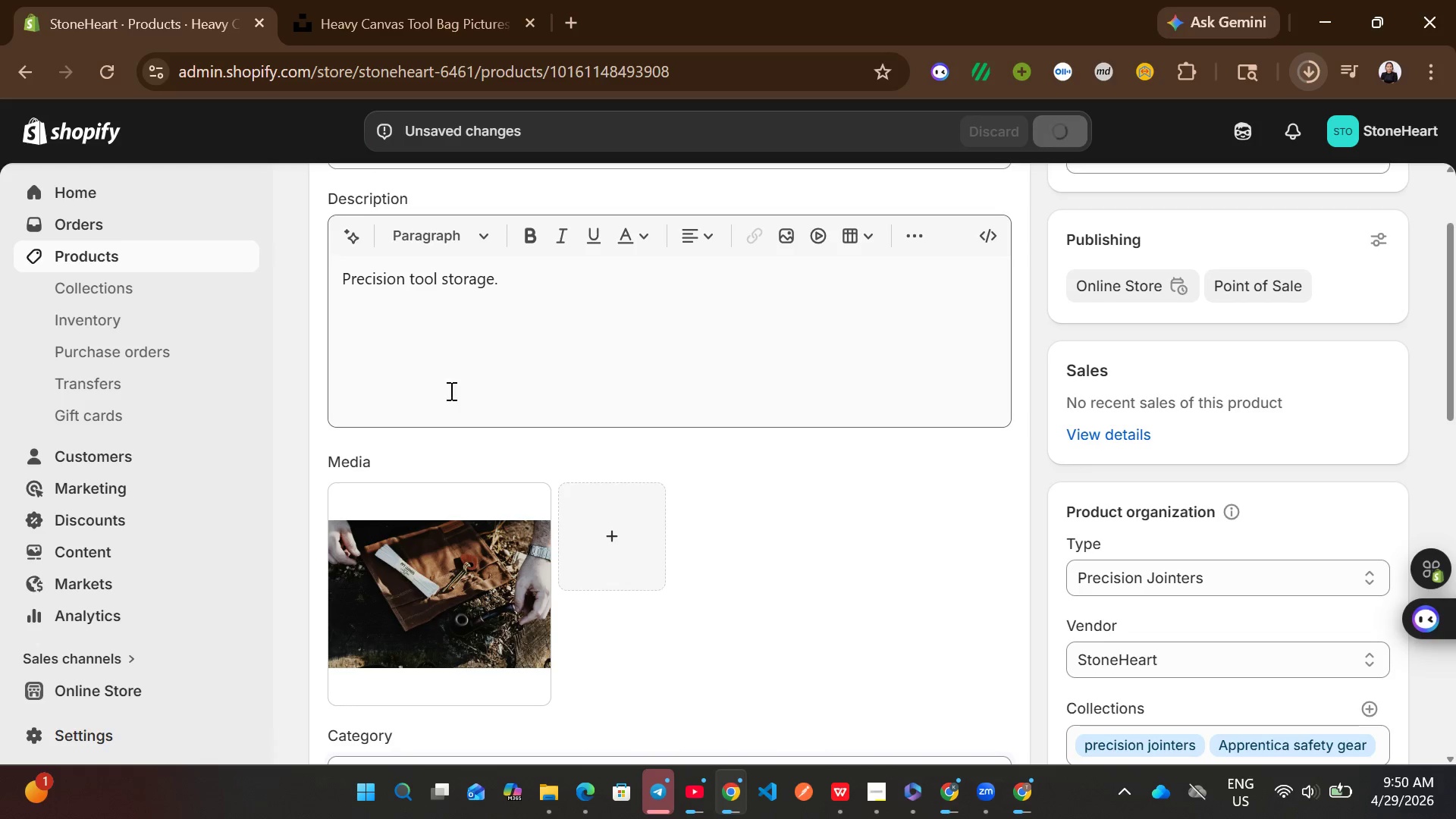 
left_click([194, 256])
 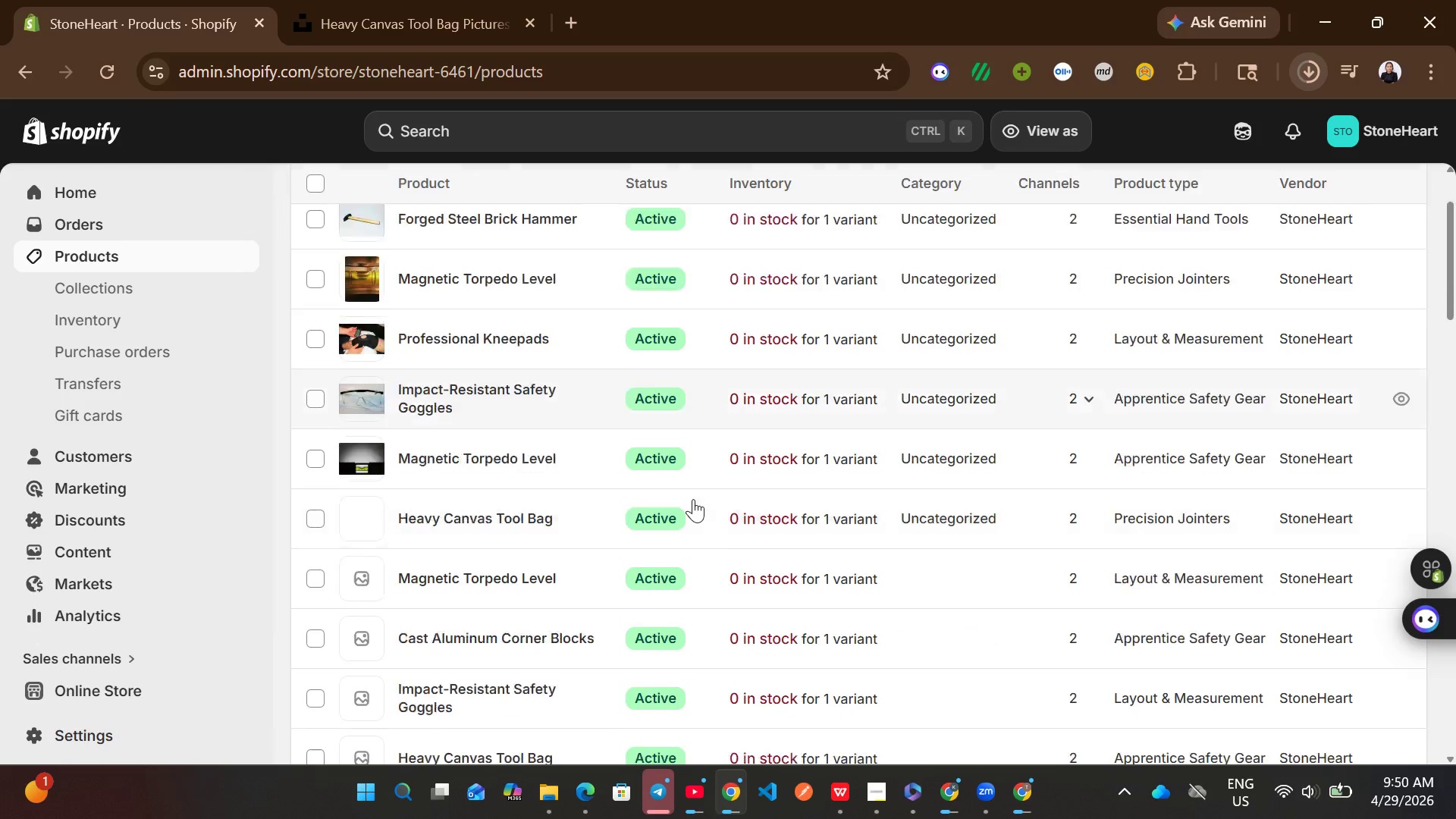 
wait(5.89)
 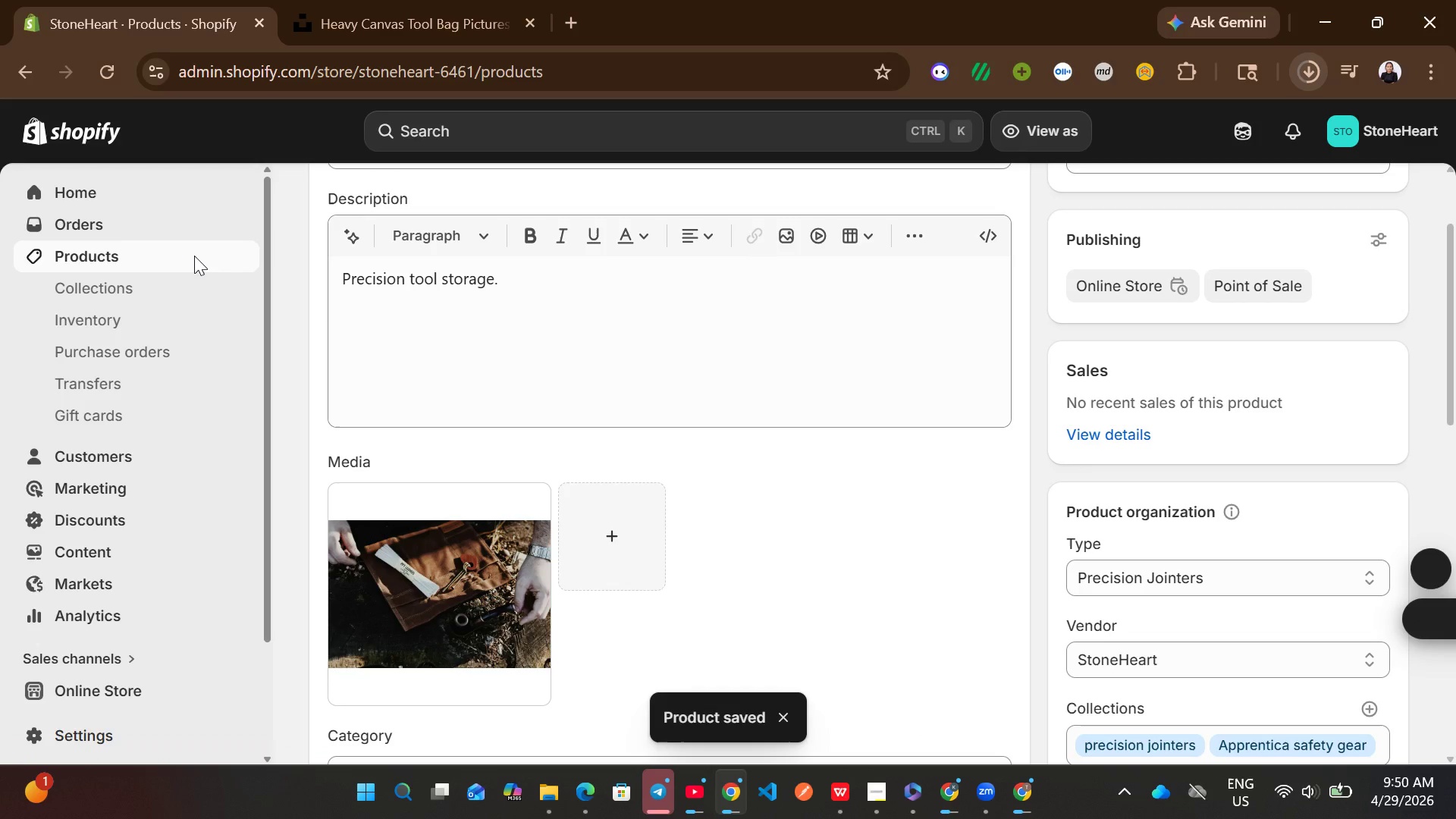 
left_click([791, 318])
 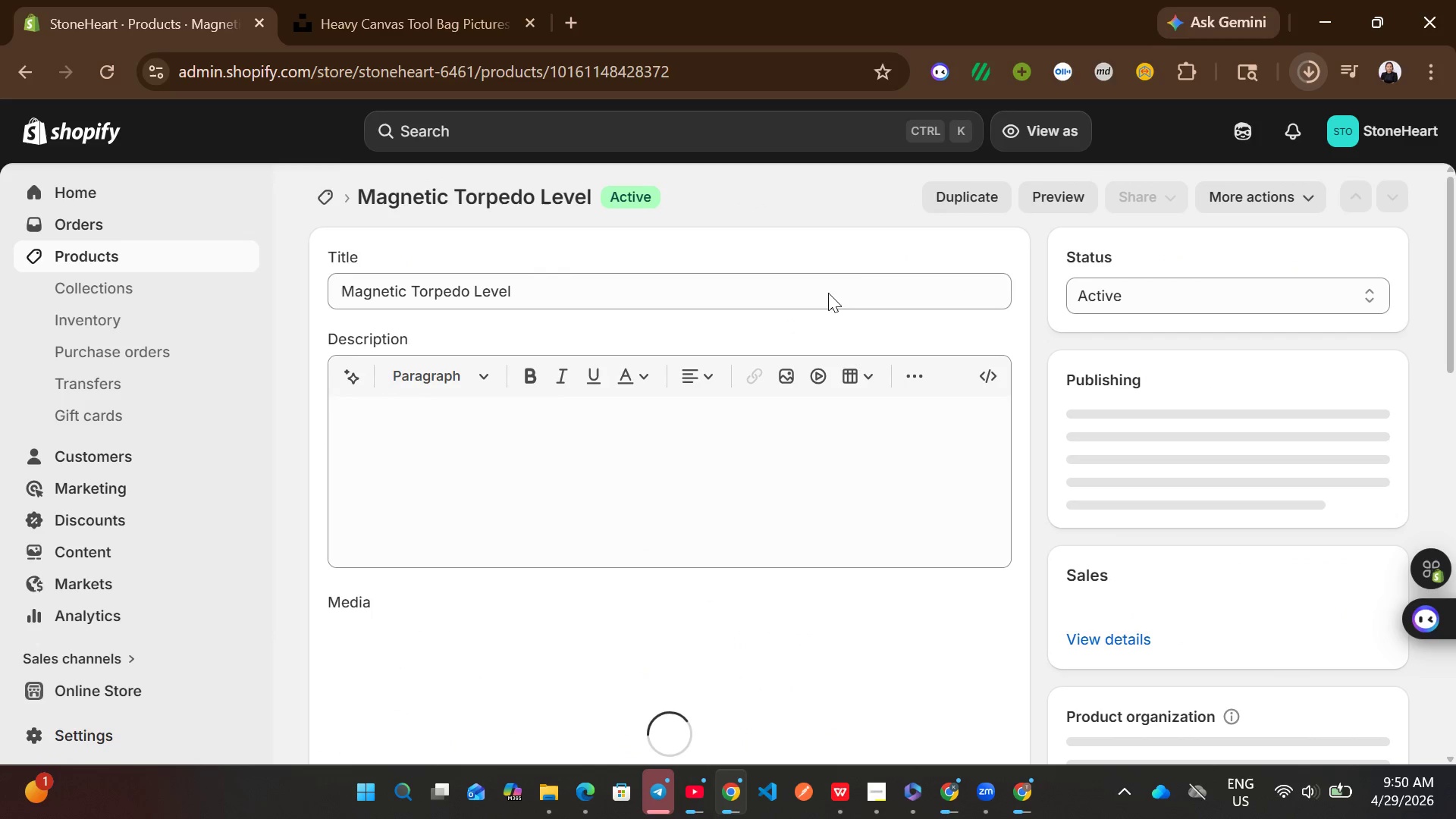 
left_click([595, 269])
 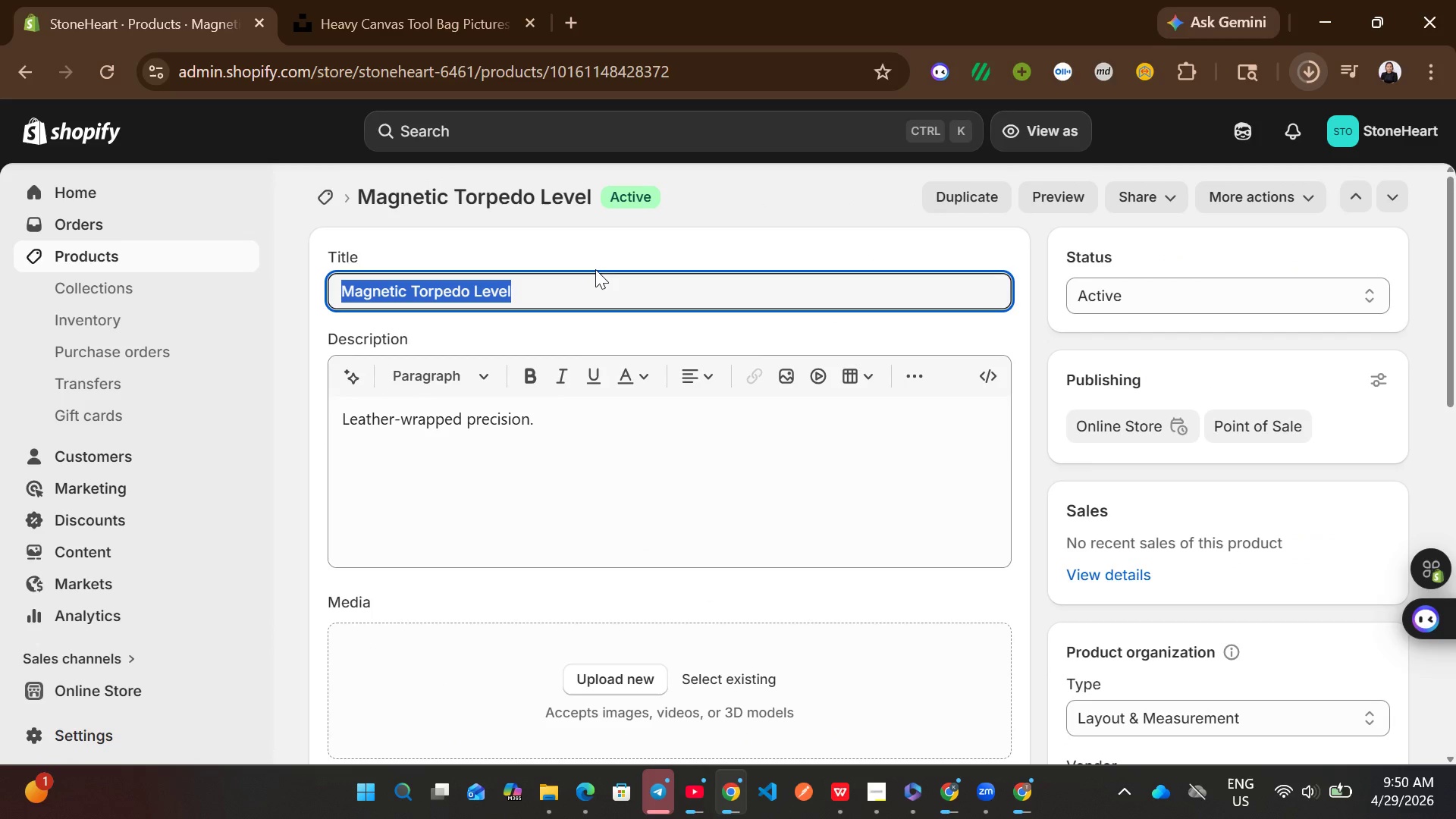 
key(Control+ControlLeft)
 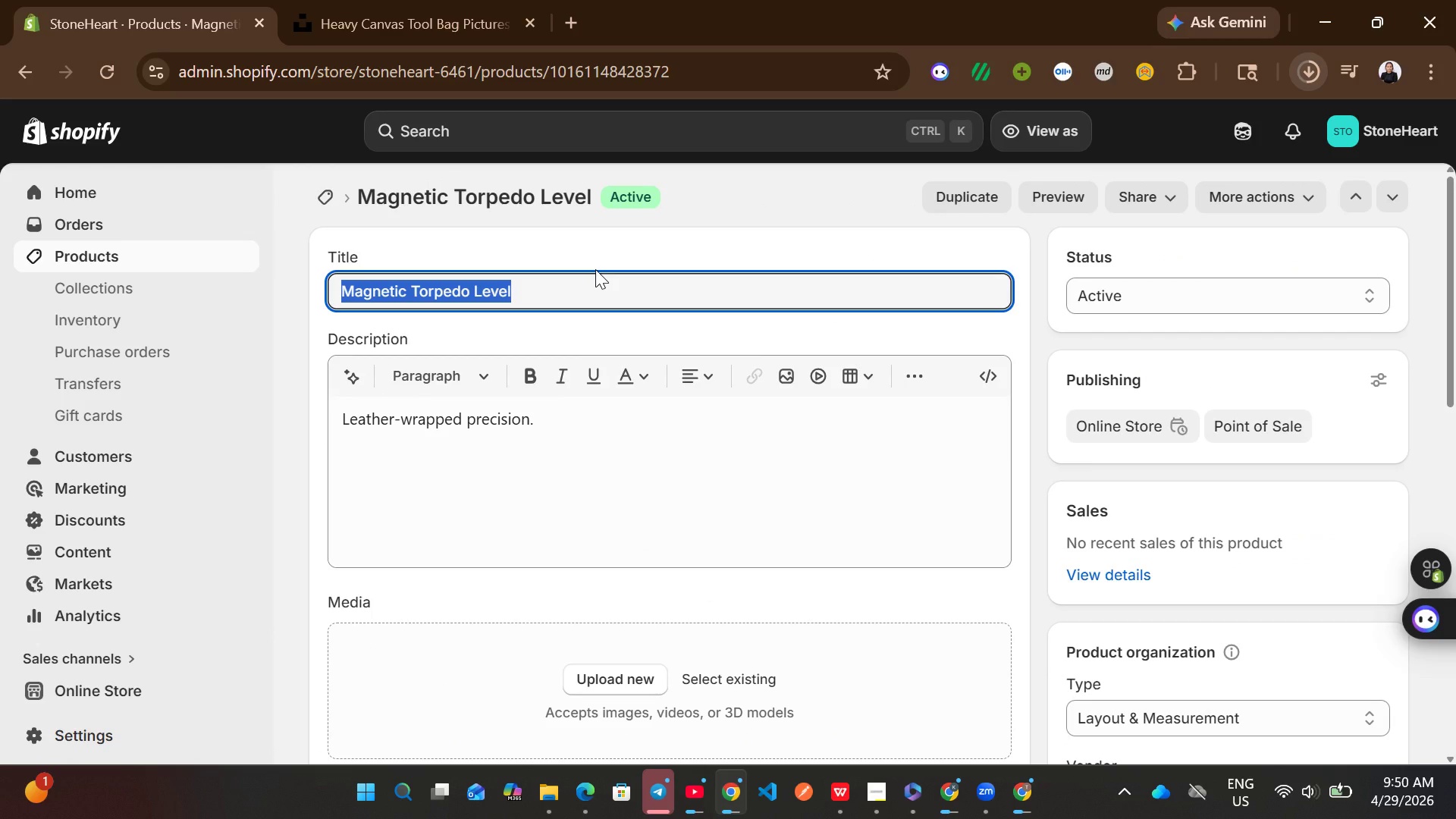 
key(Control+C)
 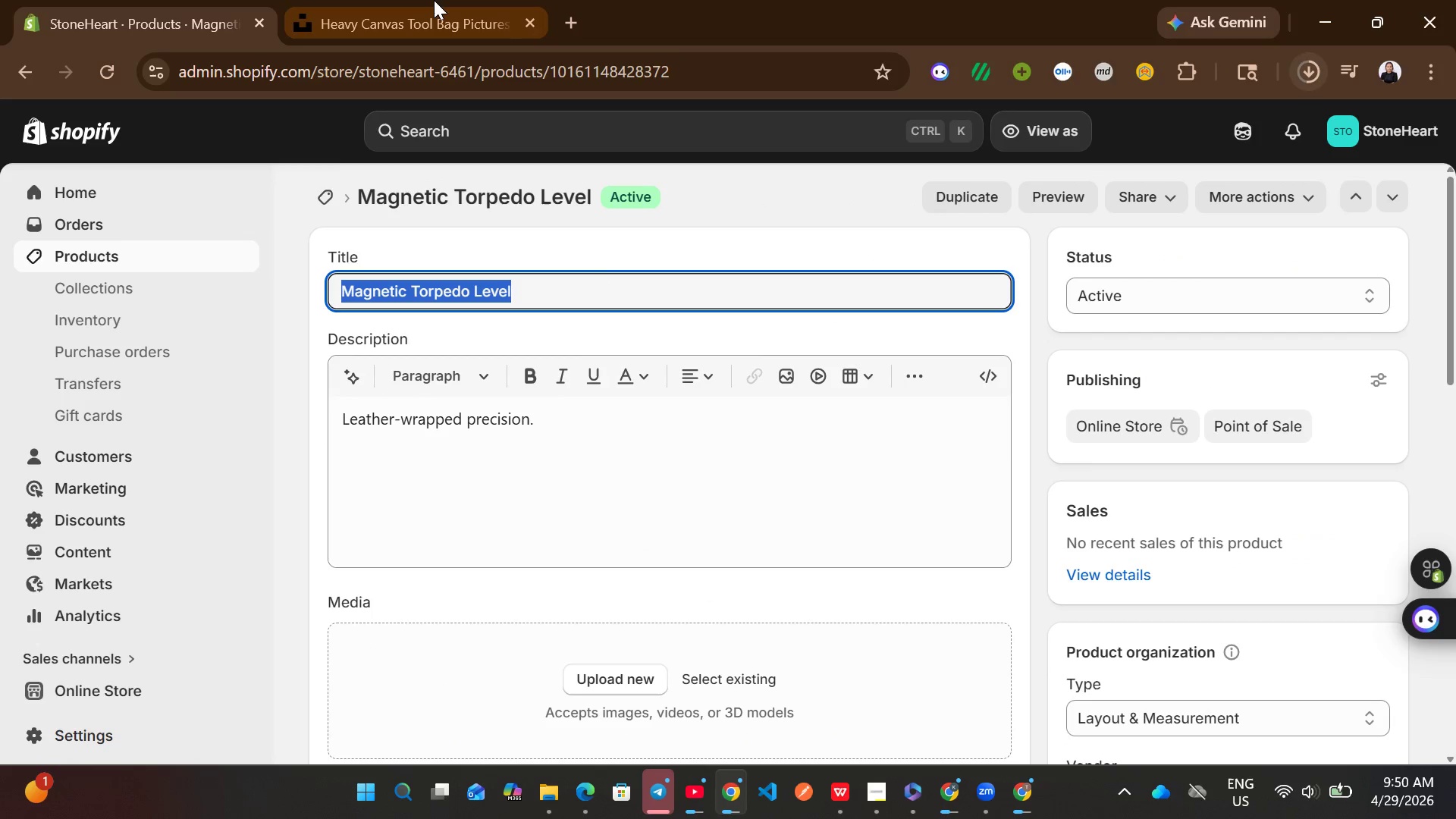 
left_click([434, 0])
 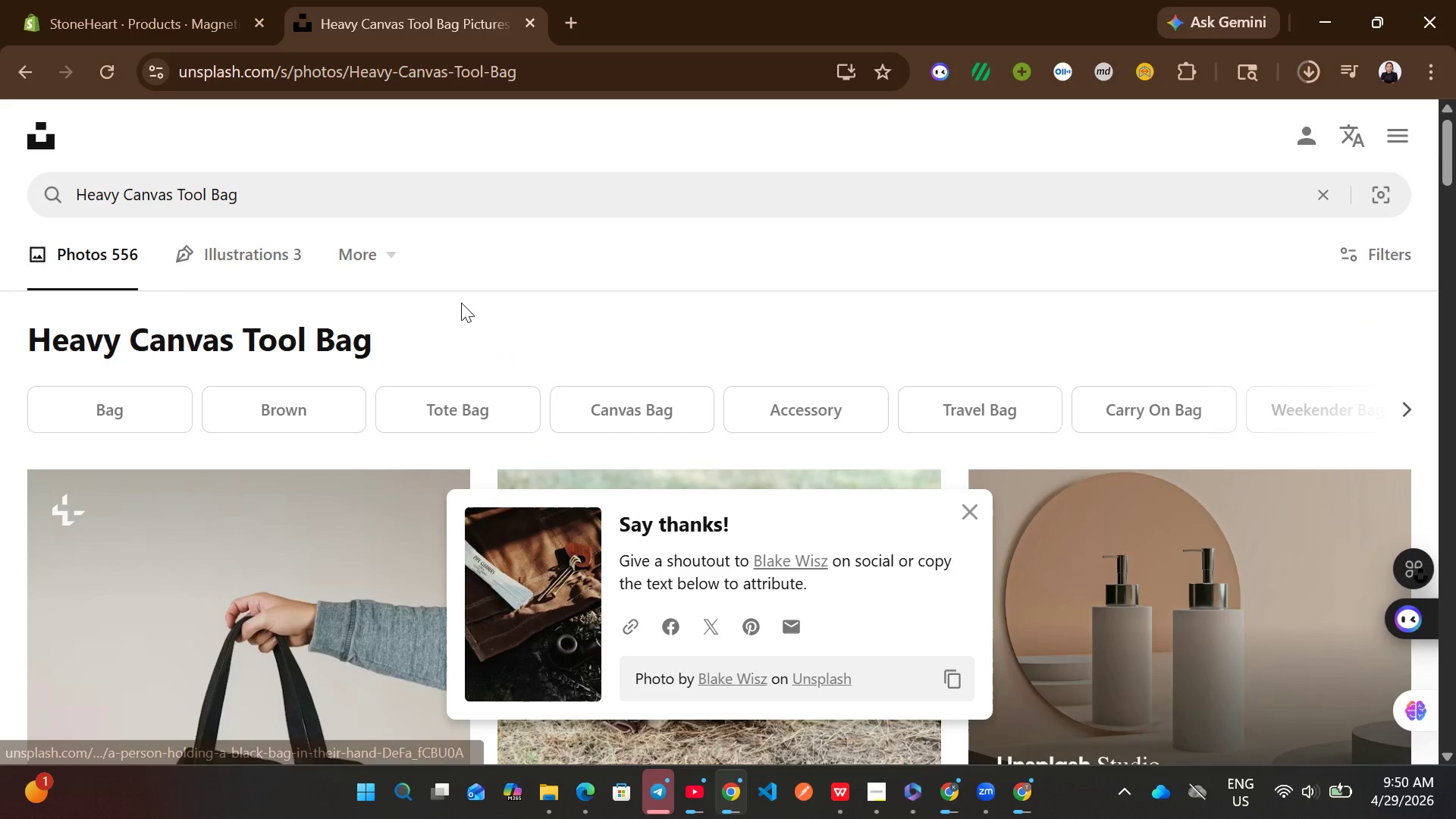 
left_click([448, 207])
 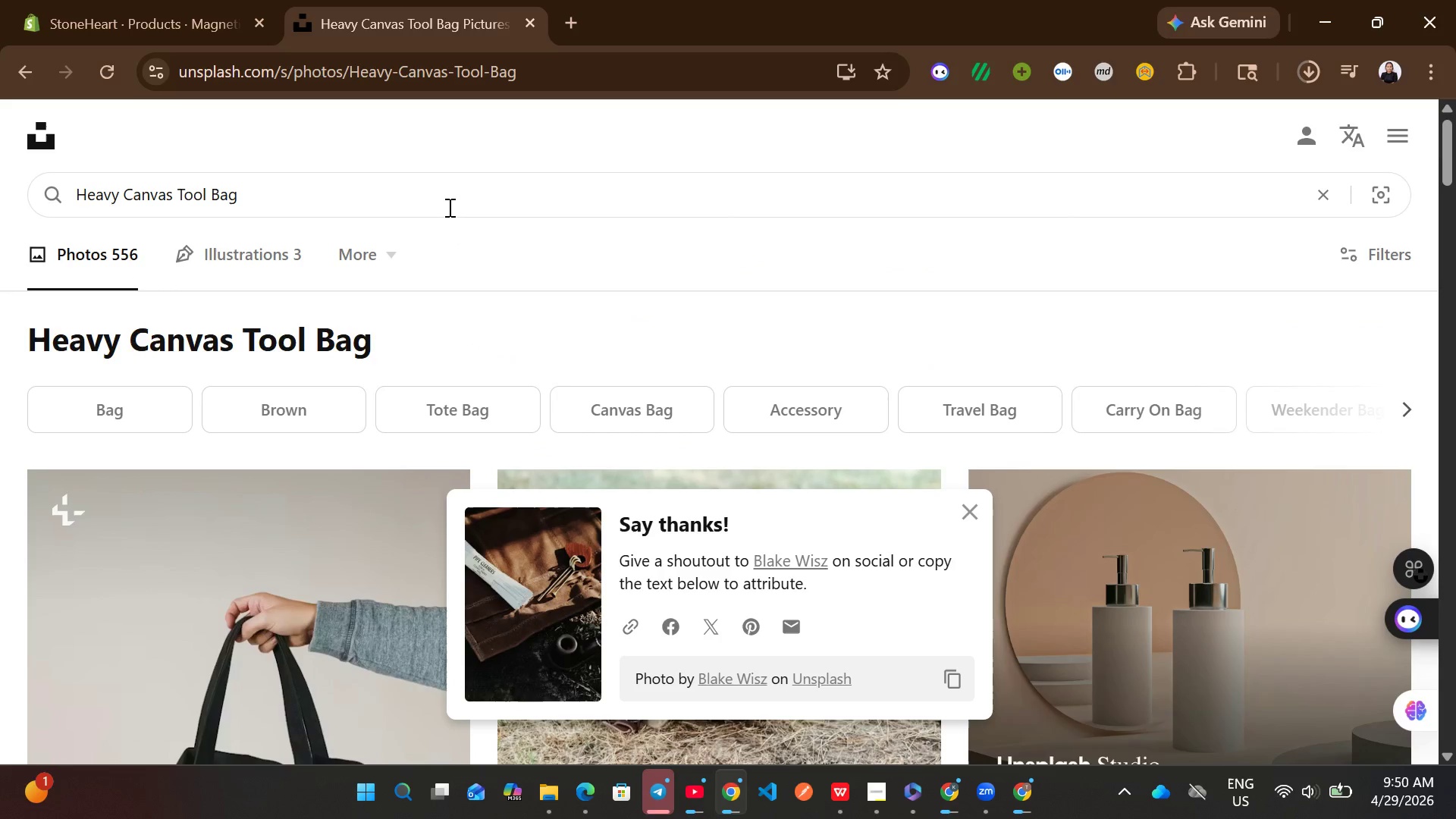 
key(Control+A)
 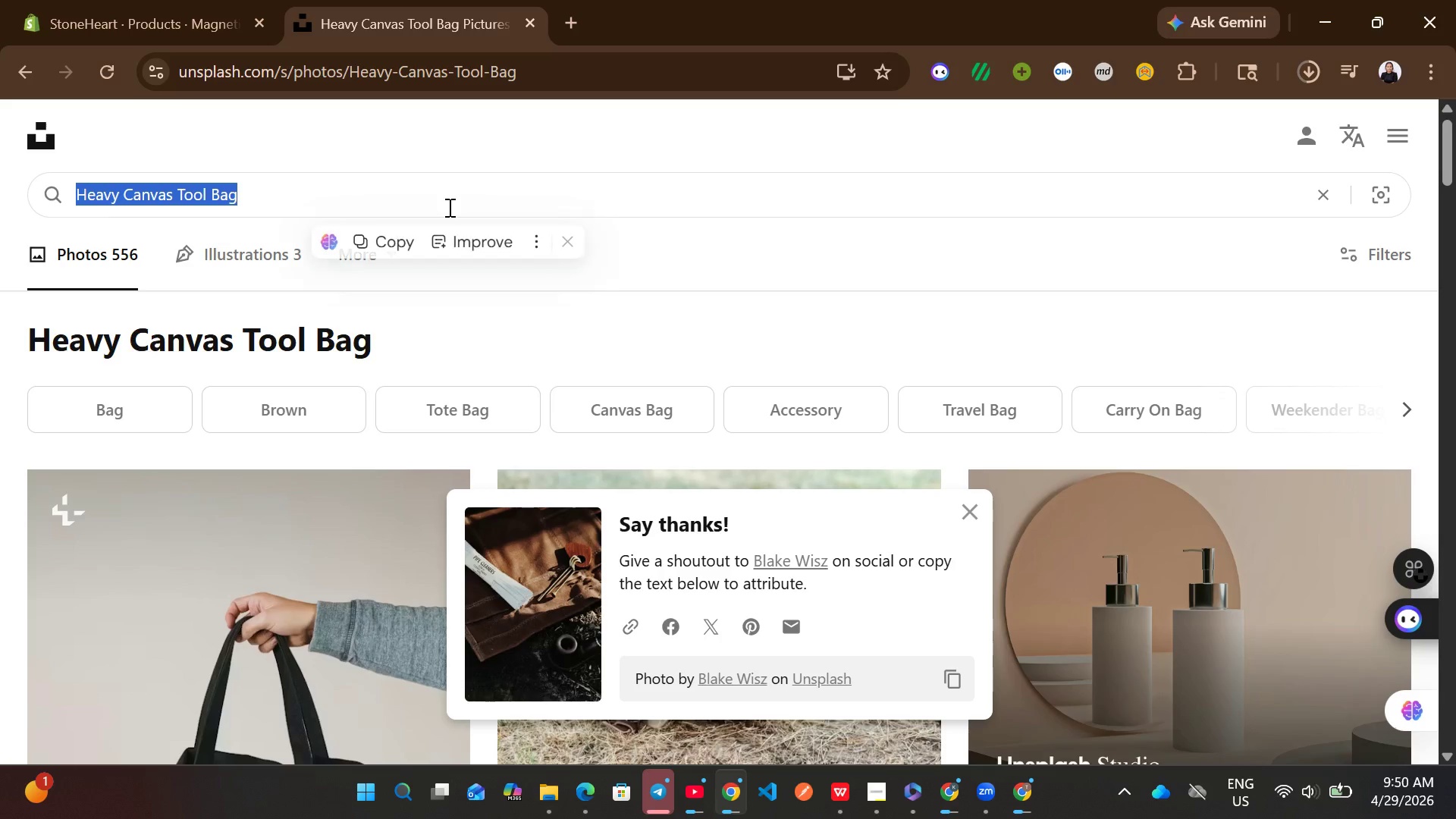 
key(Control+ControlLeft)
 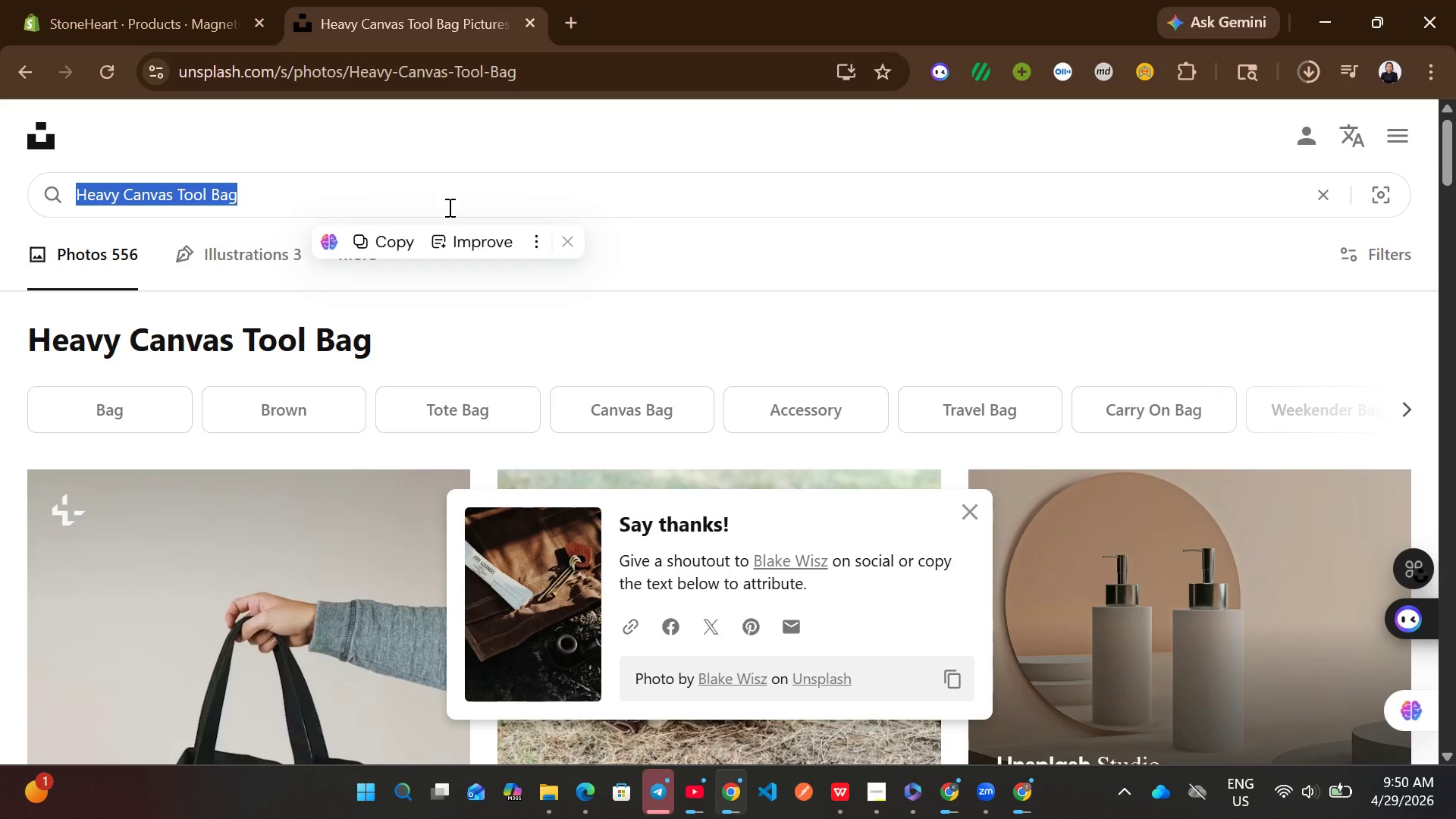 
key(Control+V)
 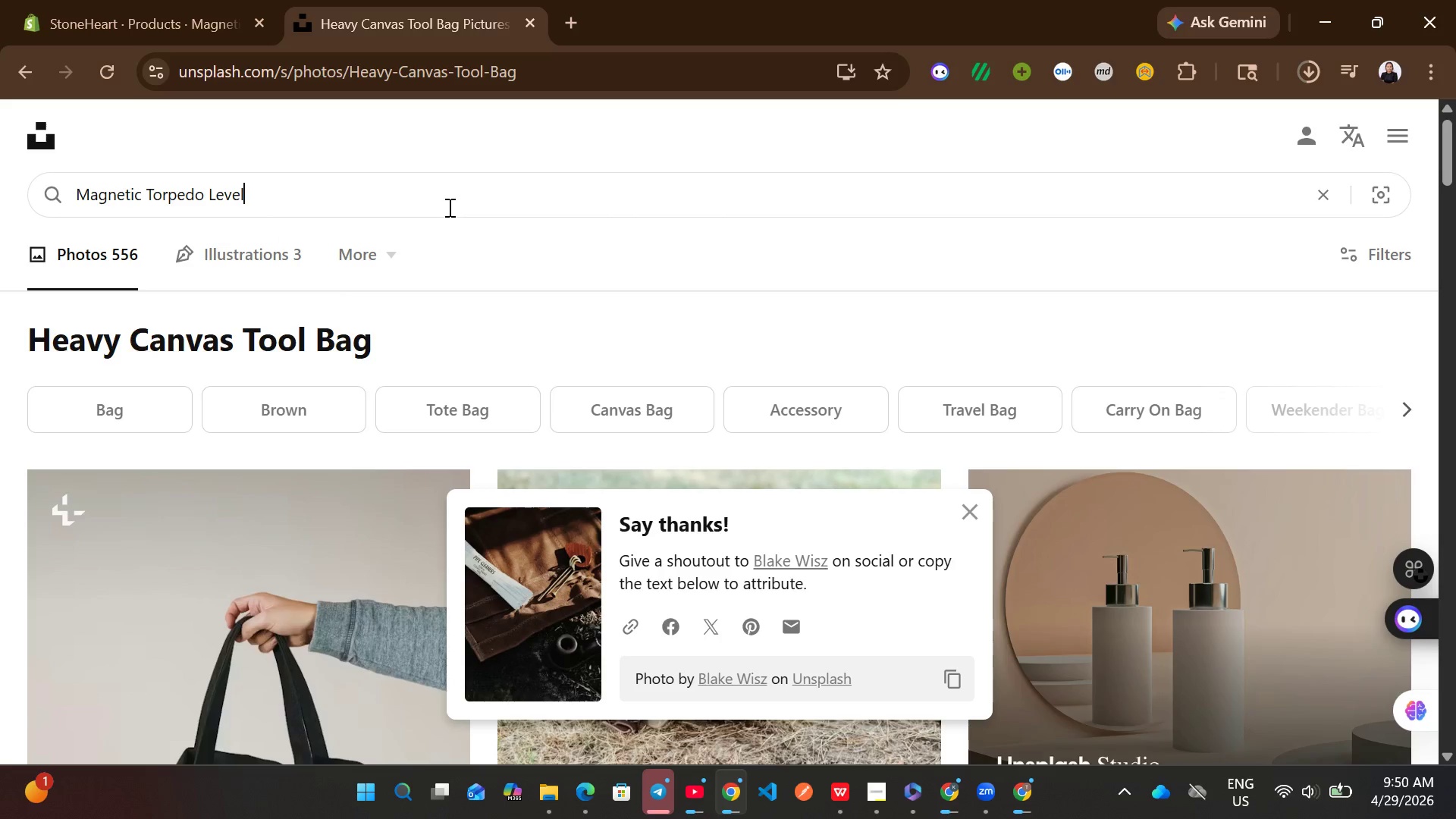 
key(Enter)
 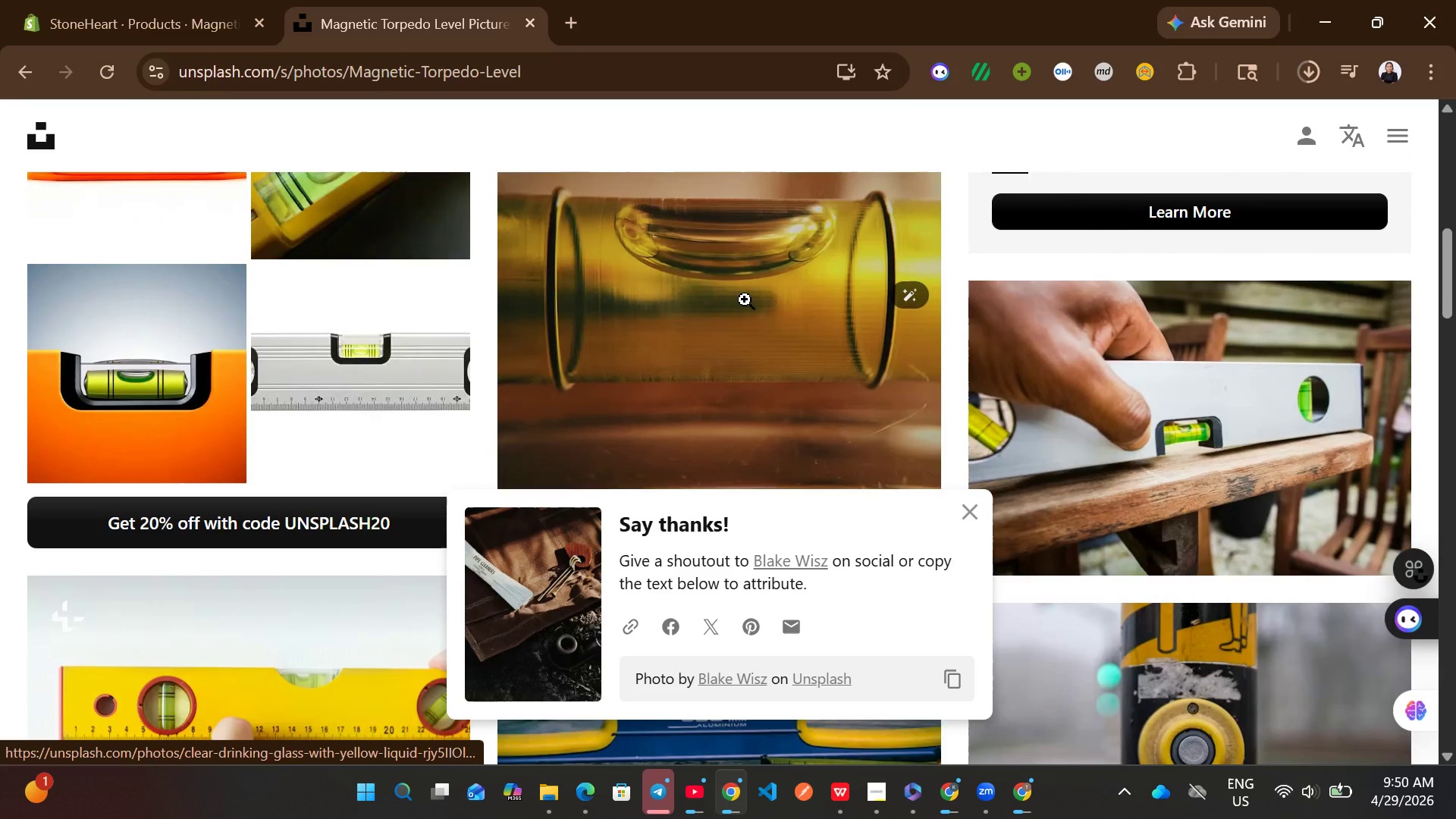 
wait(6.89)
 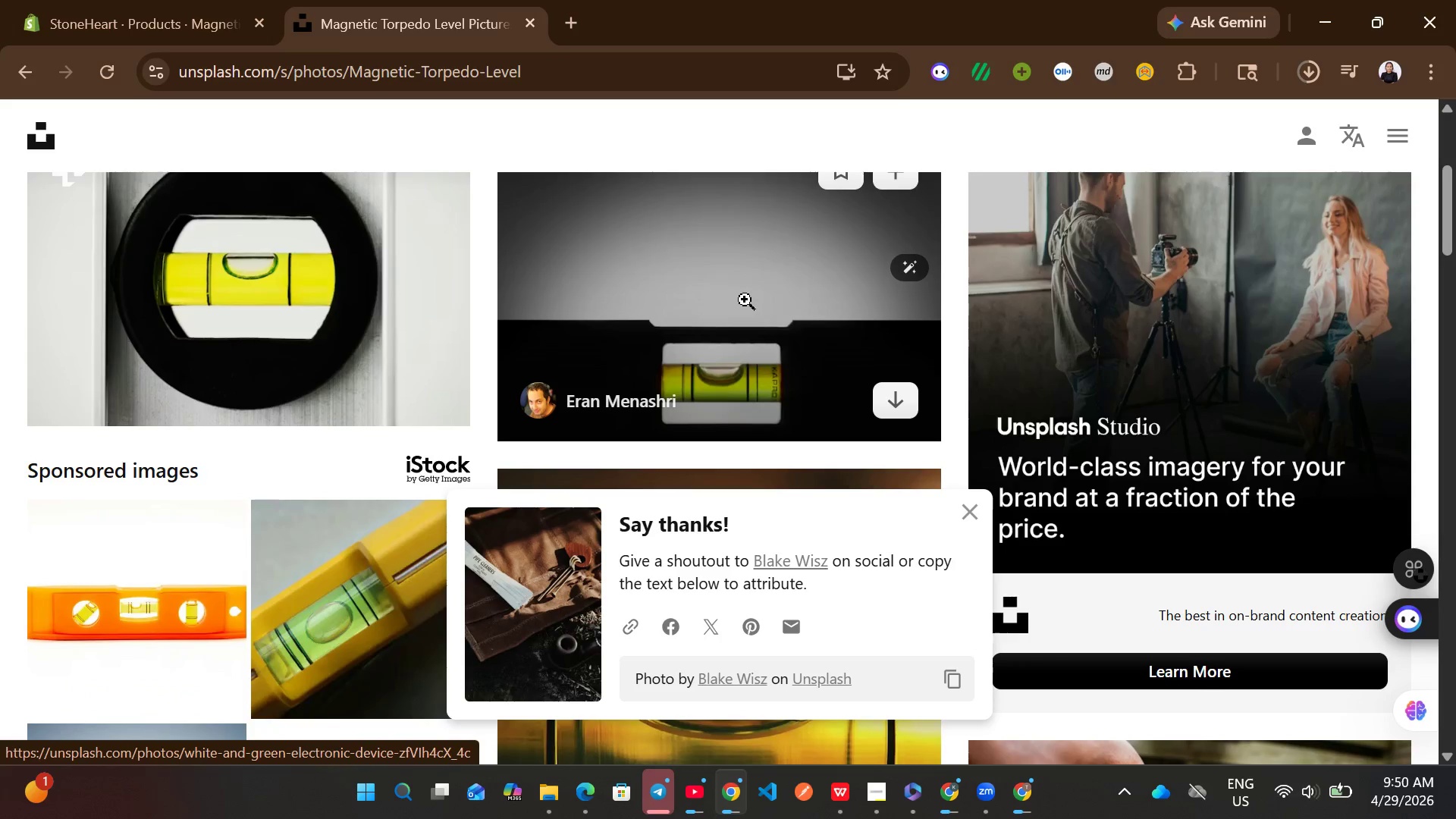 
mouse_move([824, 397])
 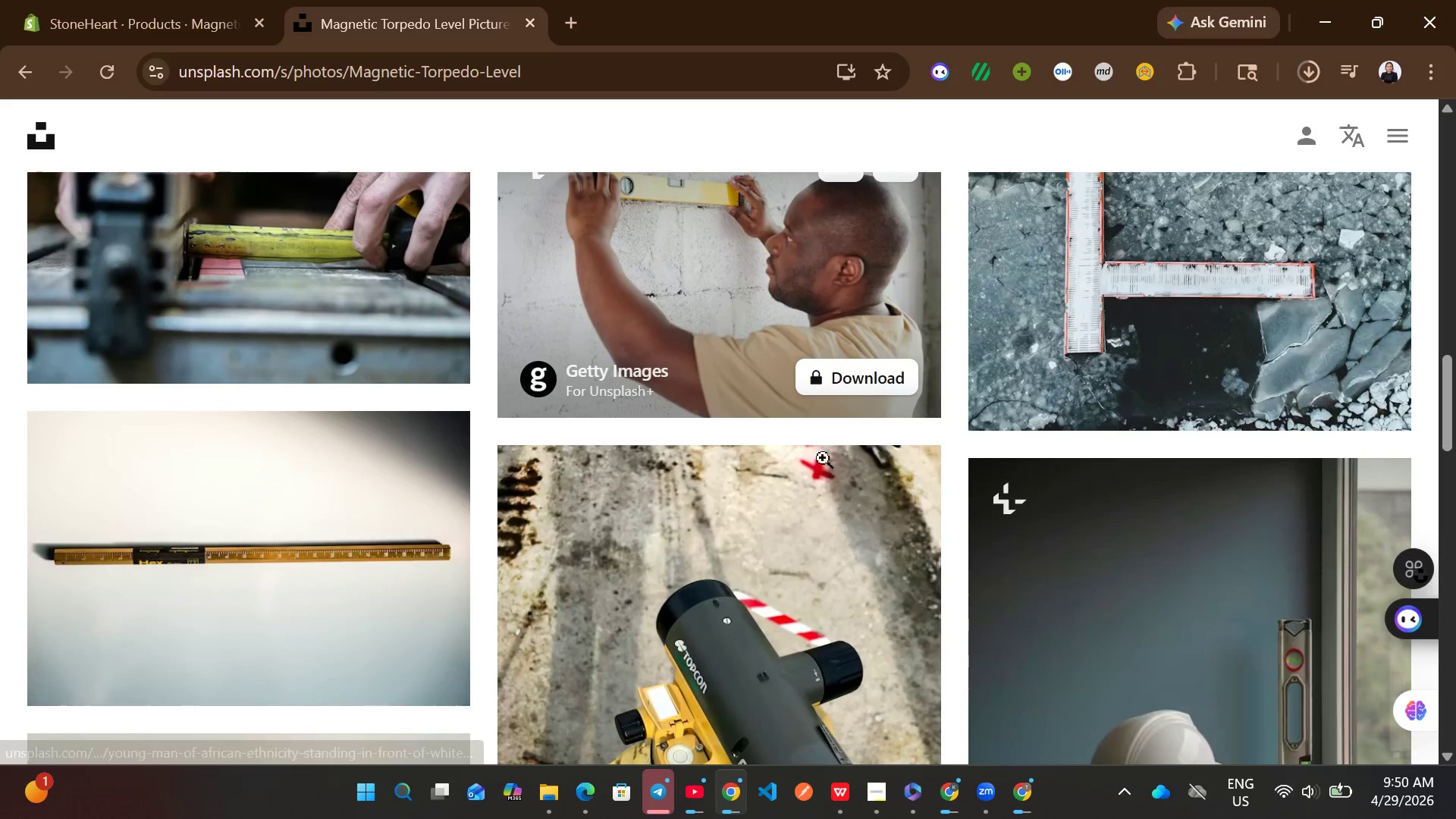 
mouse_move([835, 495])
 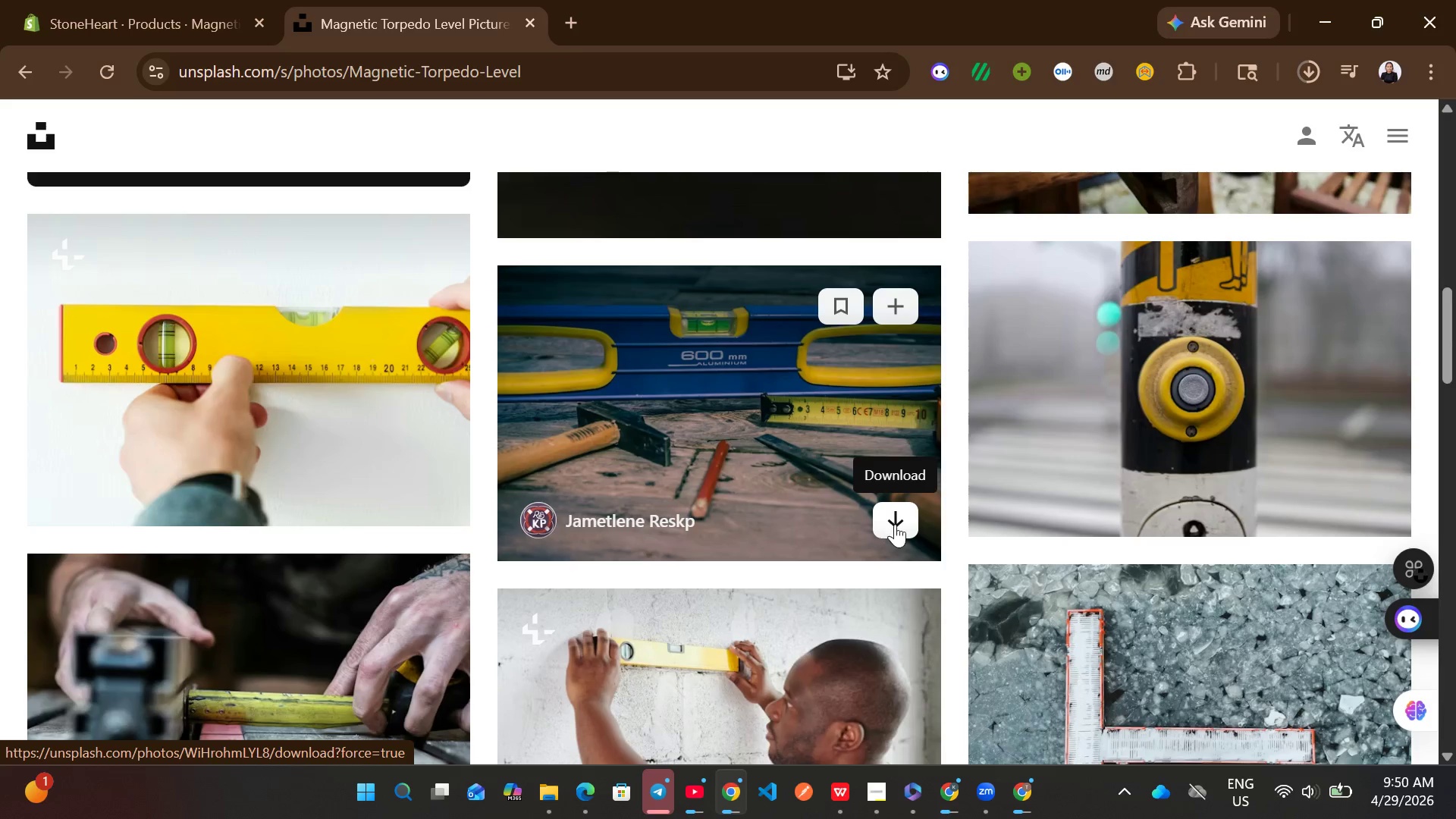 
left_click([898, 523])
 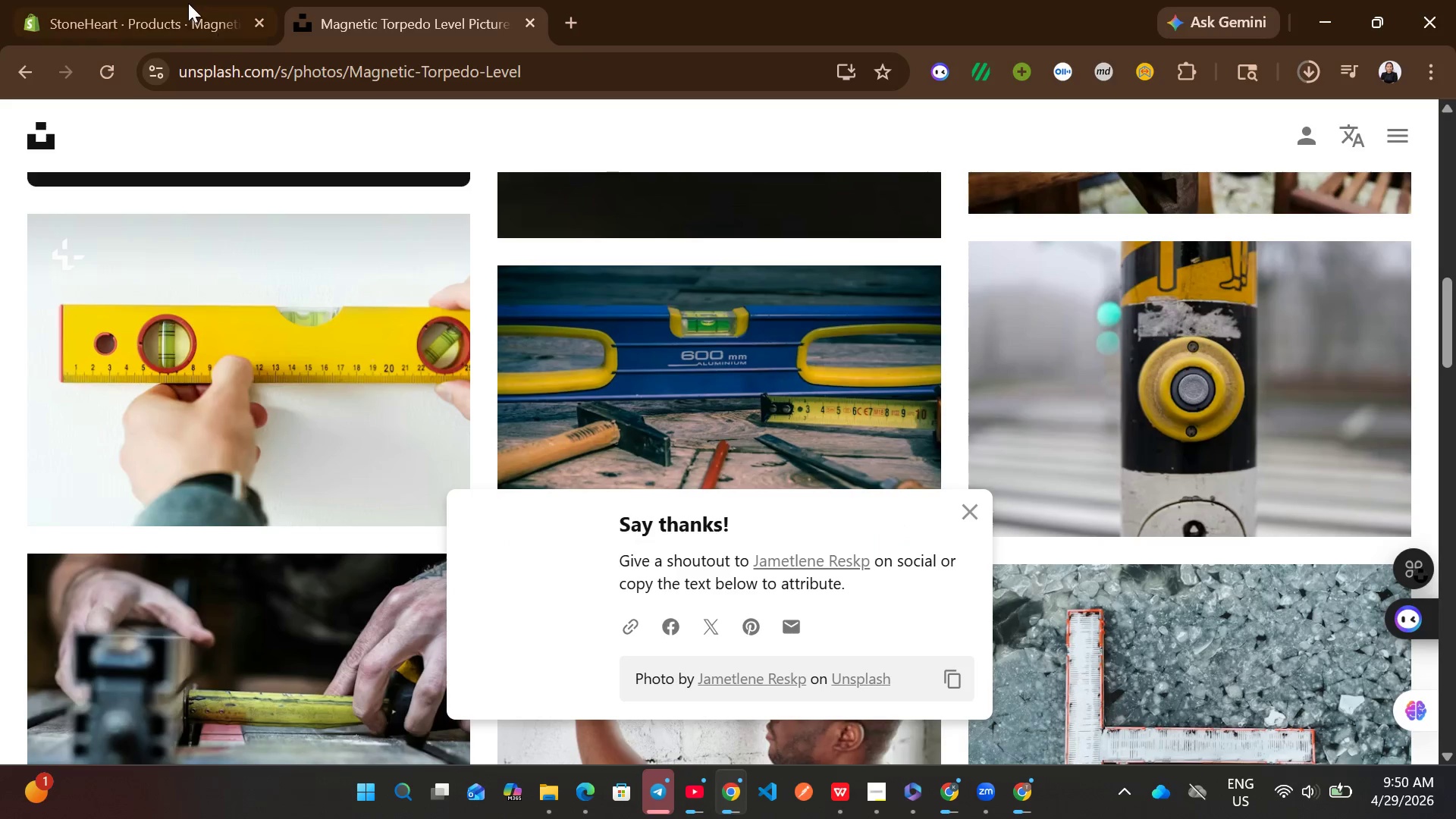 
left_click([187, 2])
 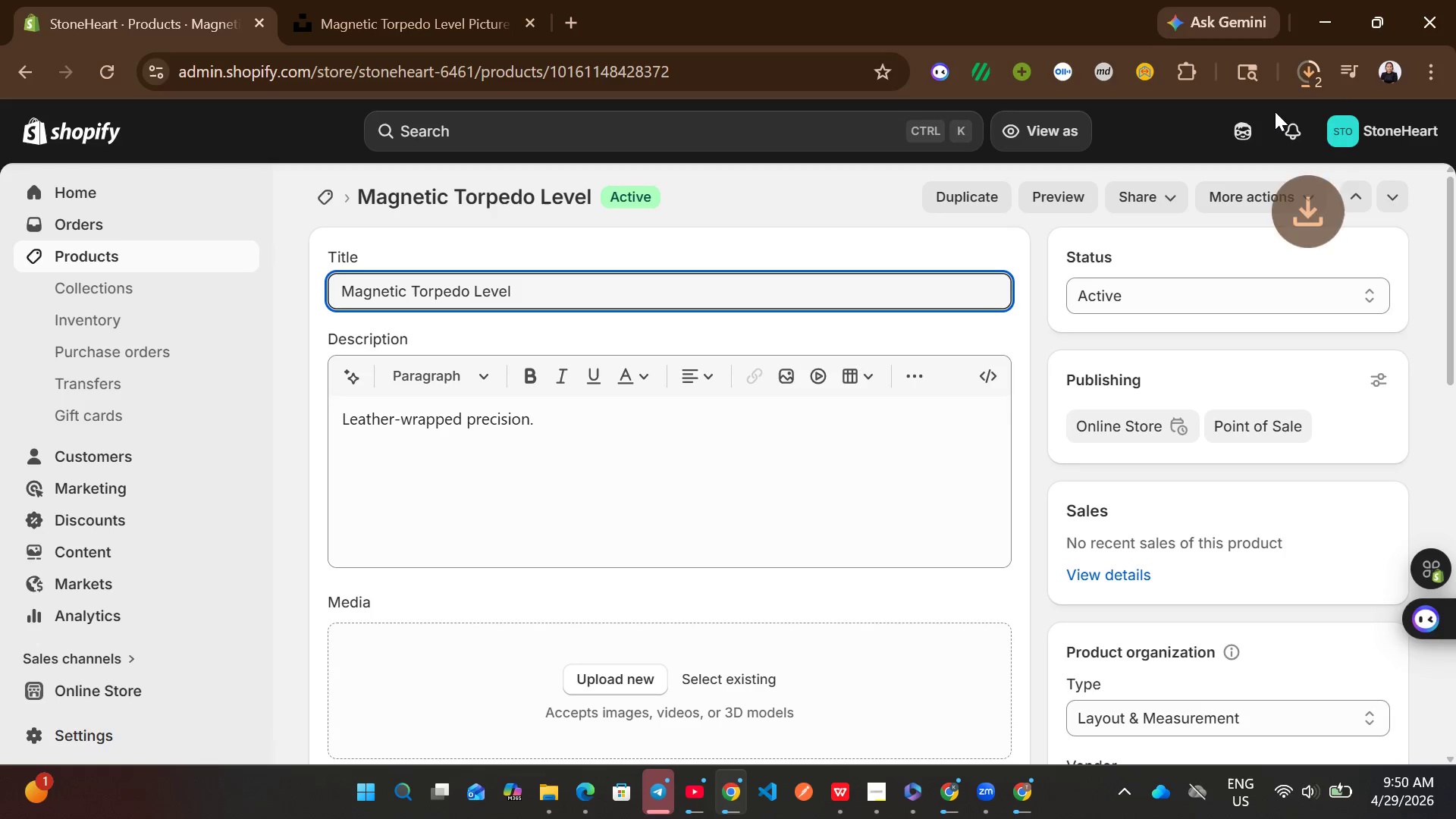 
left_click([1309, 77])
 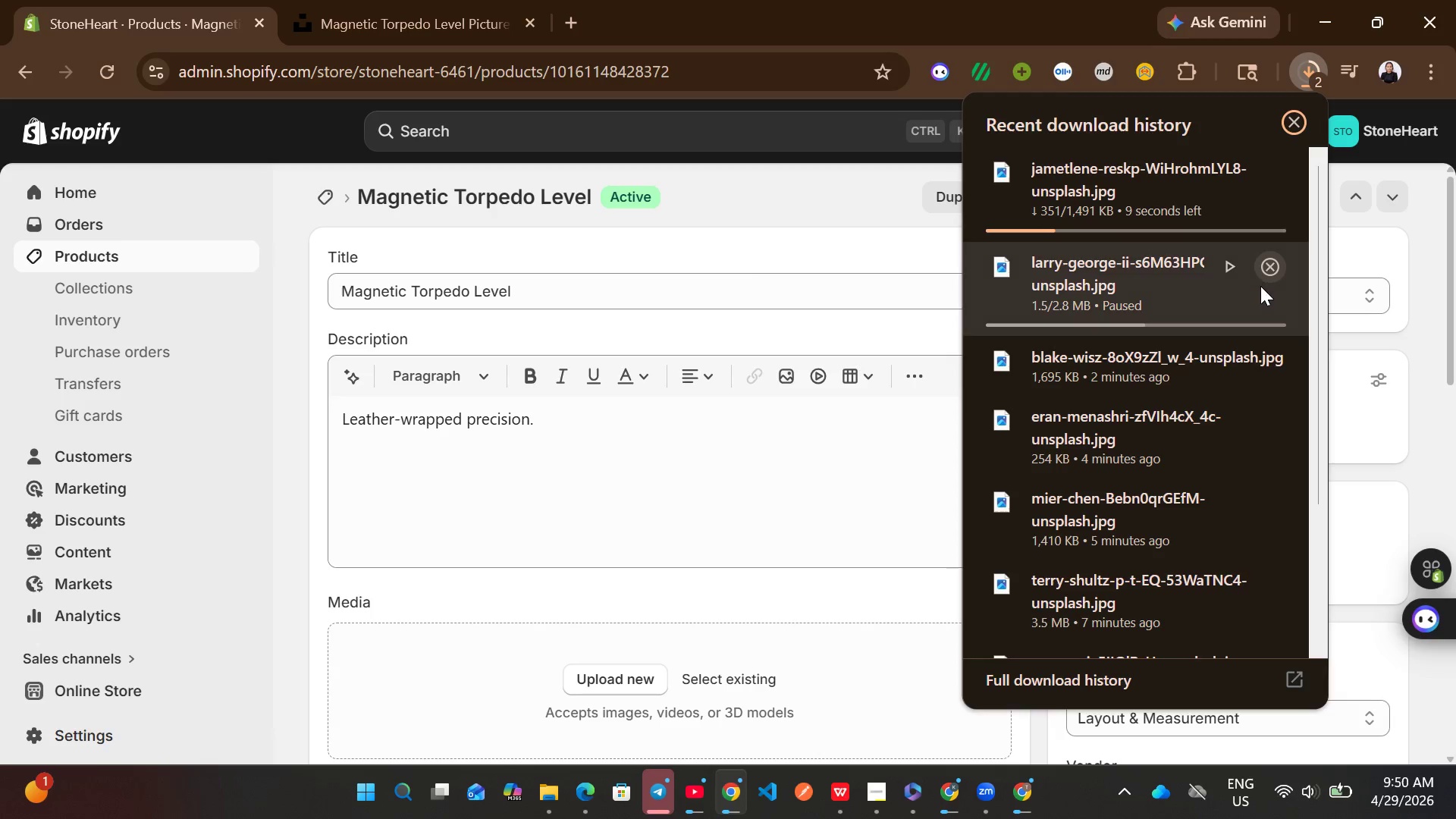 
left_click([1266, 273])
 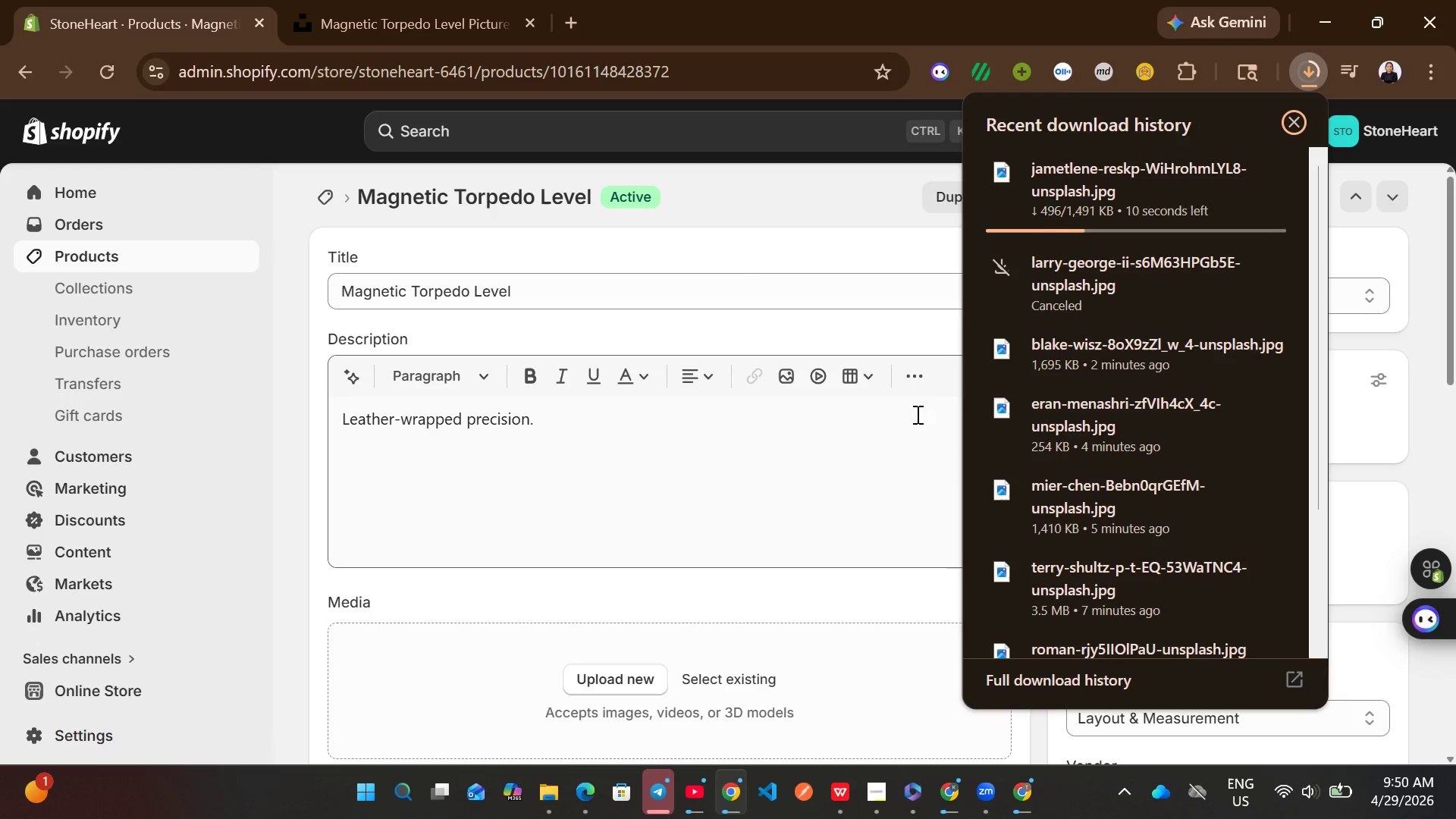 
left_click([914, 406])
 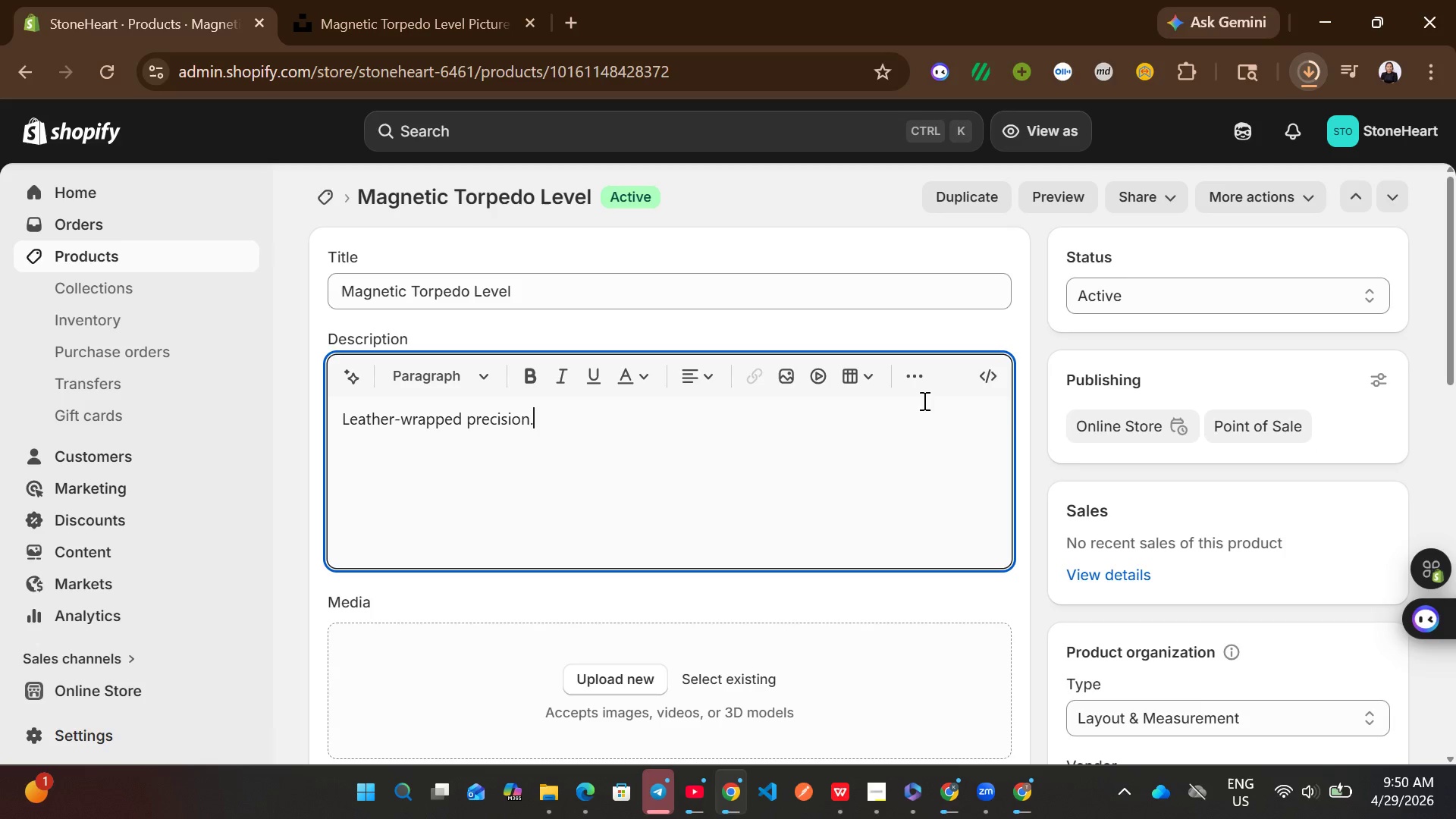 
mouse_move([1202, 202])
 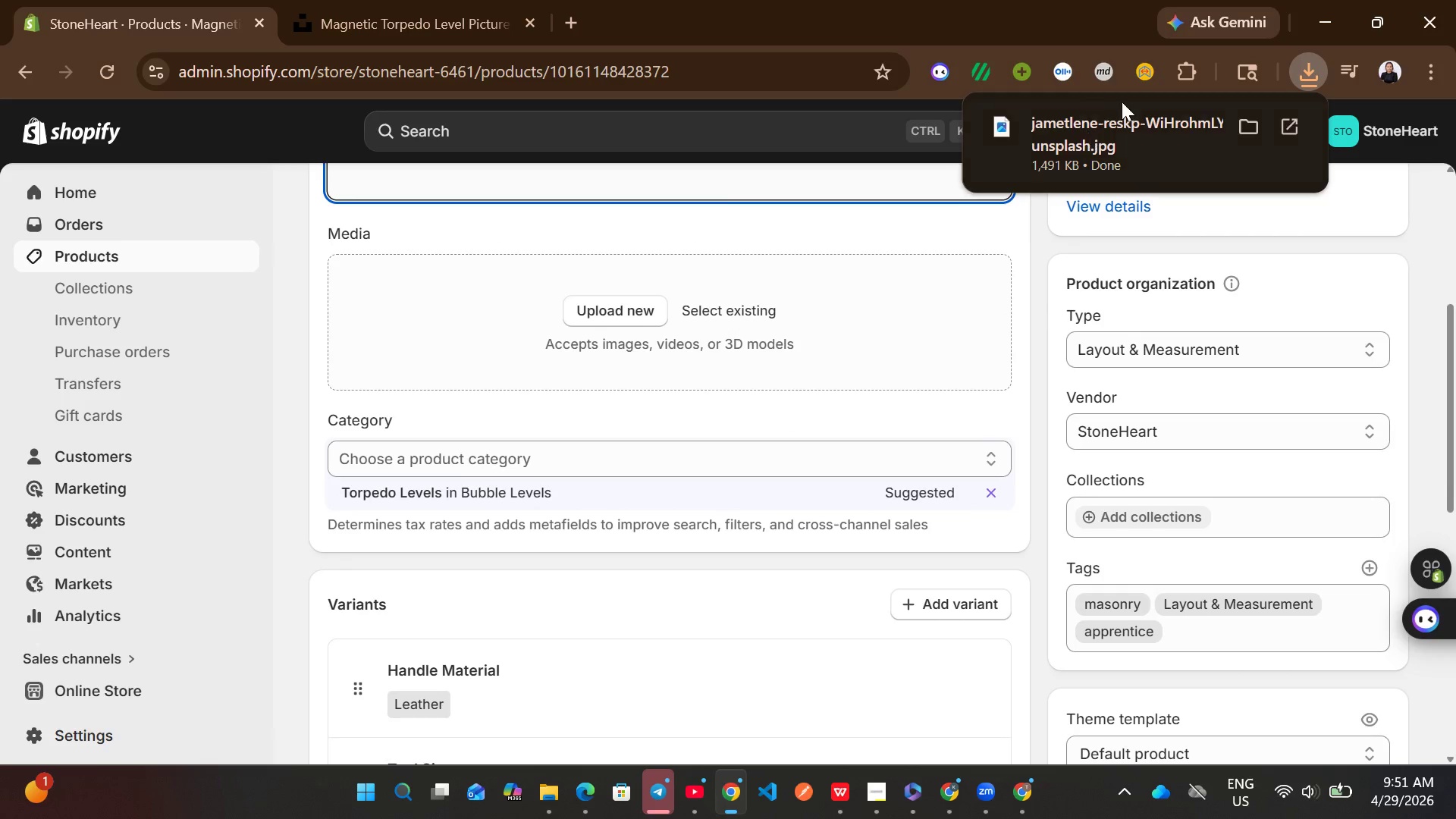 
left_click_drag(start_coordinate=[1096, 127], to_coordinate=[714, 302])
 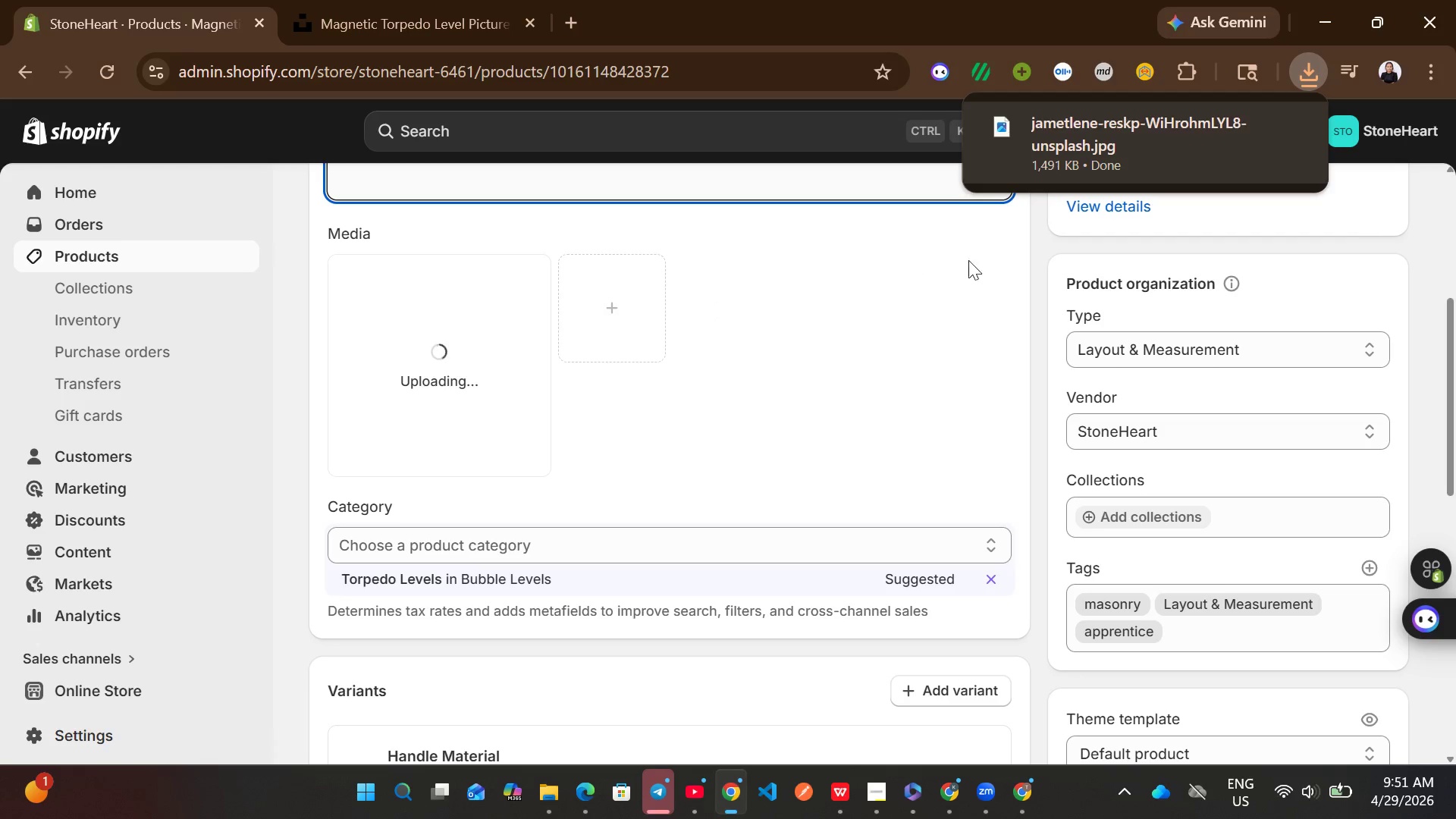 
left_click([1043, 249])
 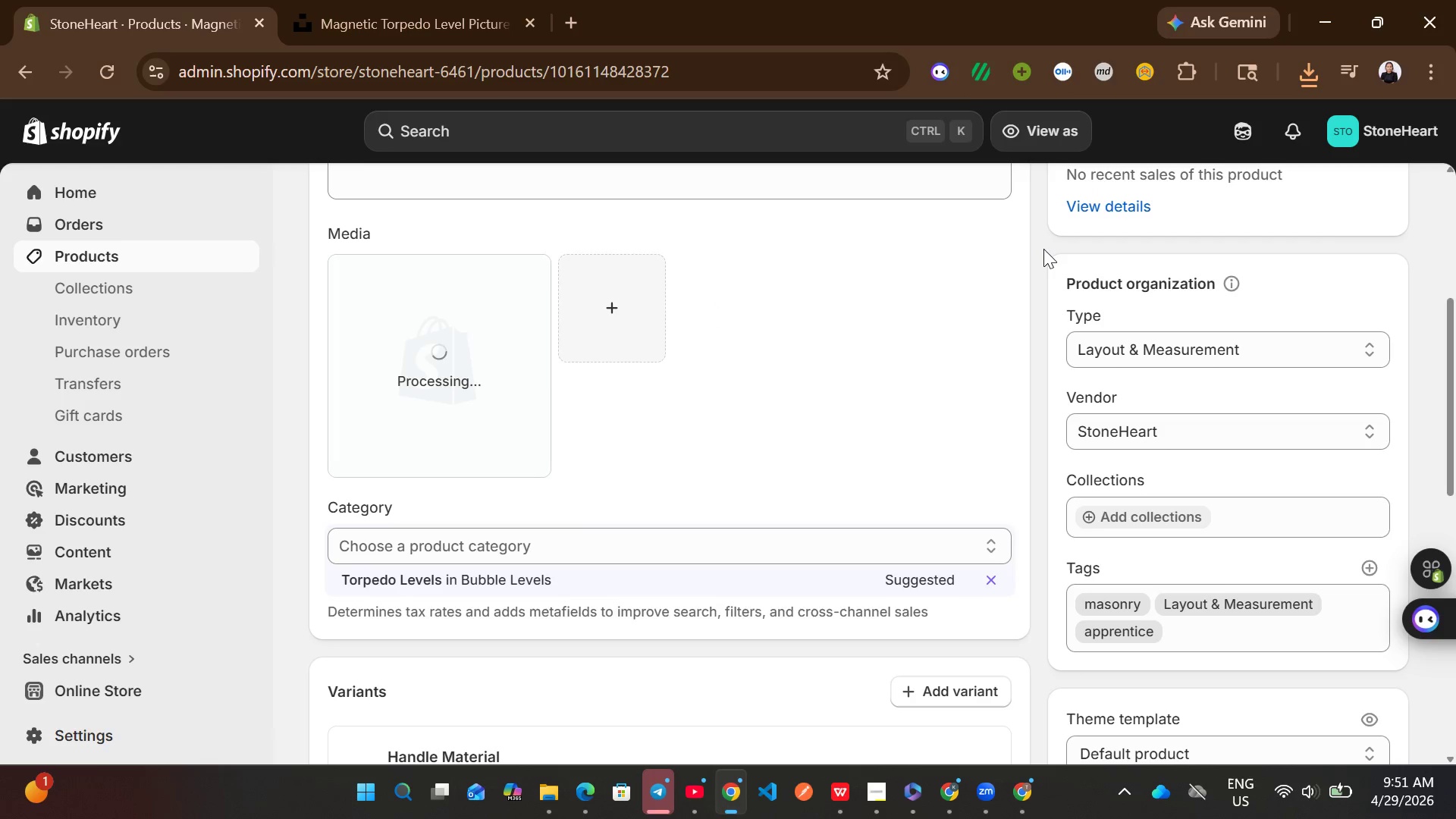 
wait(5.36)
 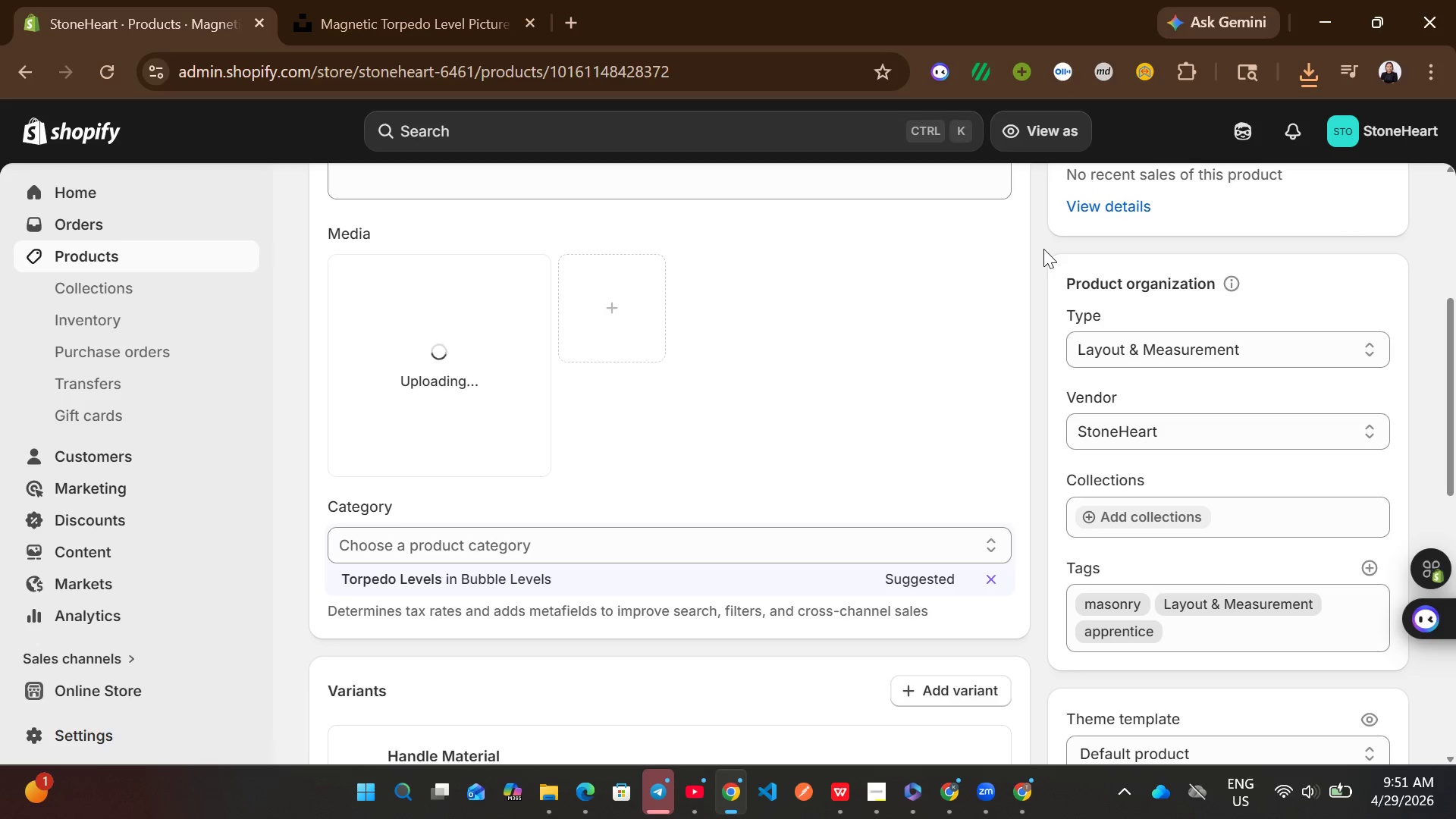 
mouse_move([629, 391])
 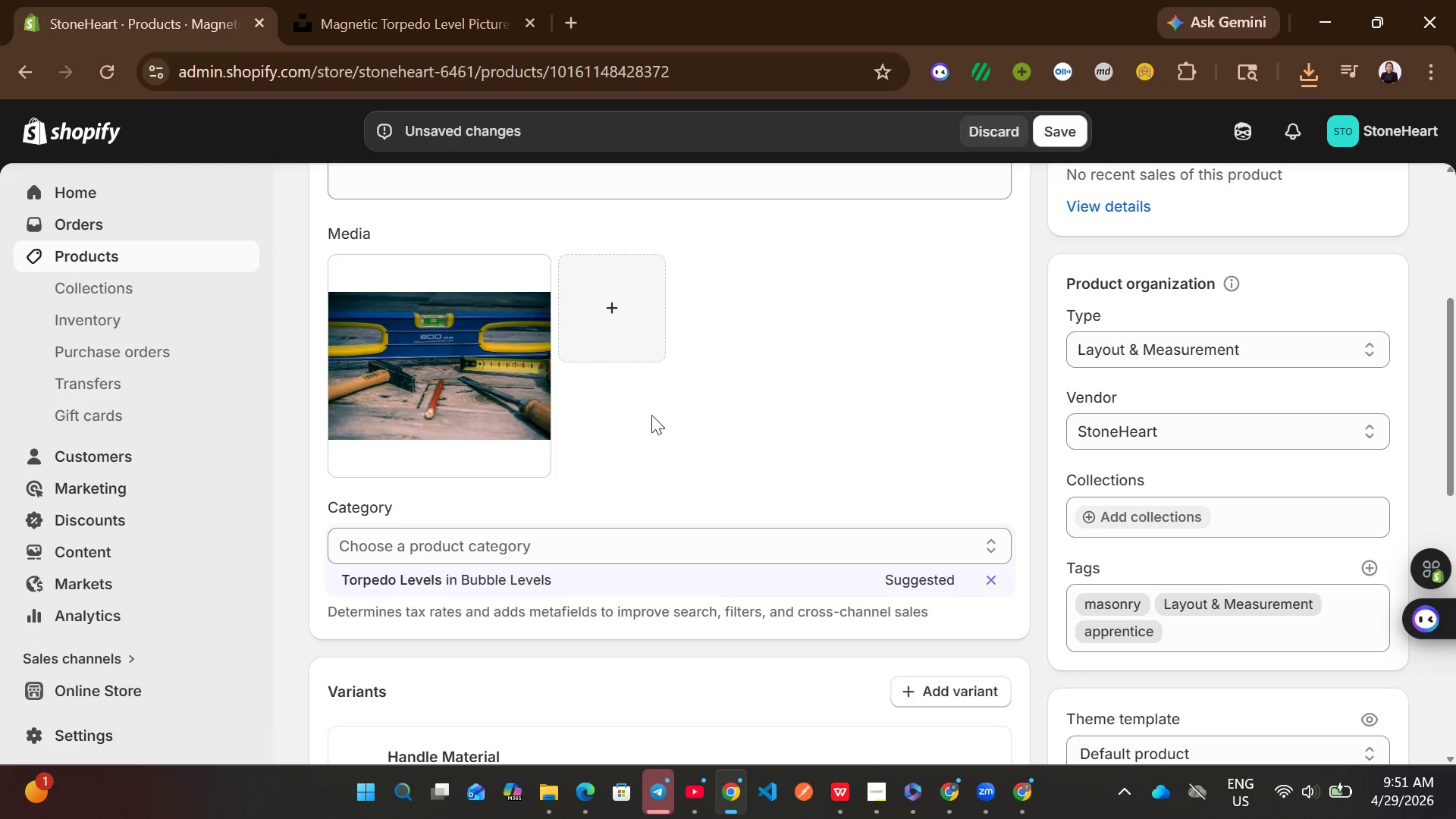 
left_click([512, 372])
 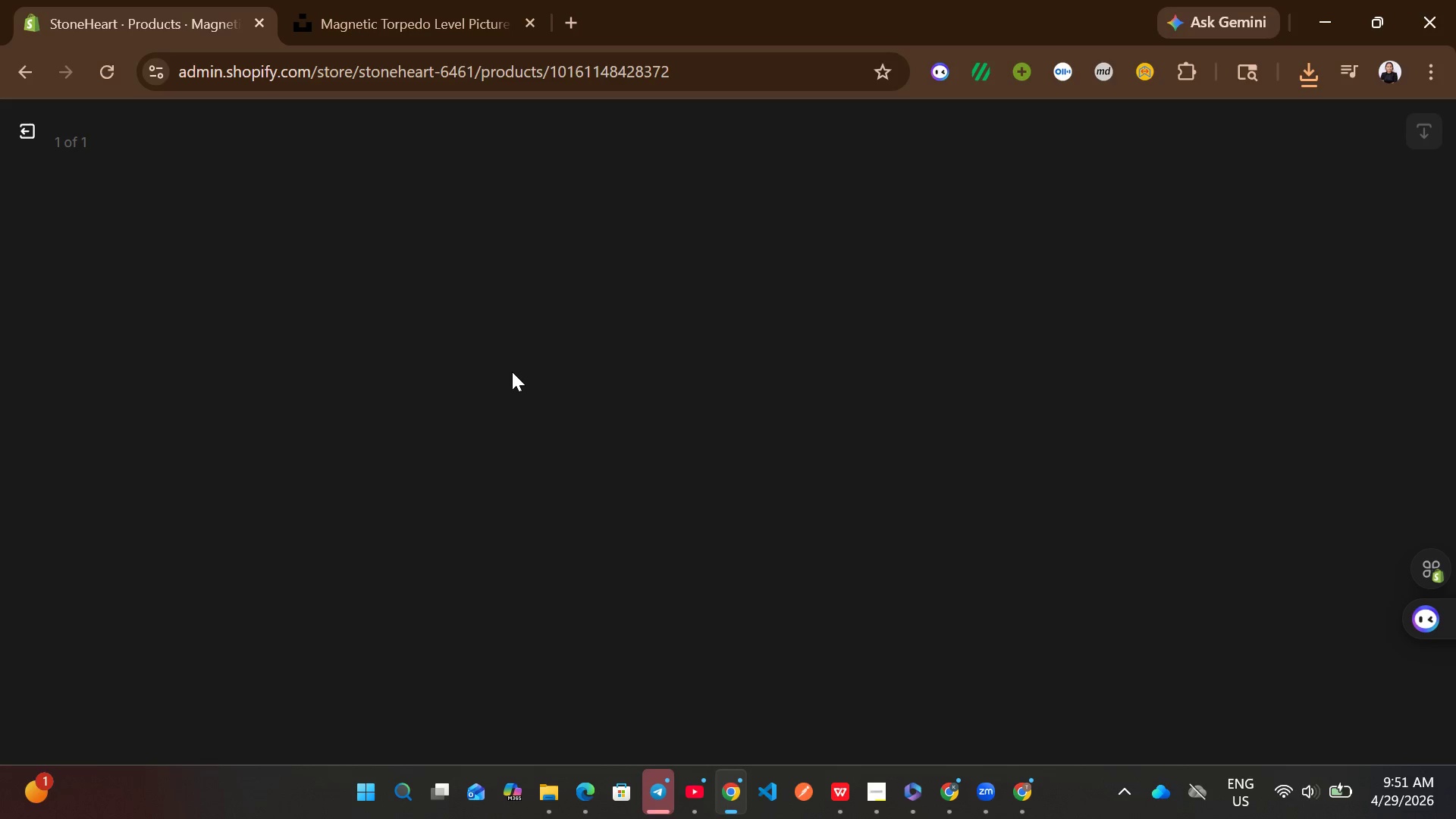 
wait(9.12)
 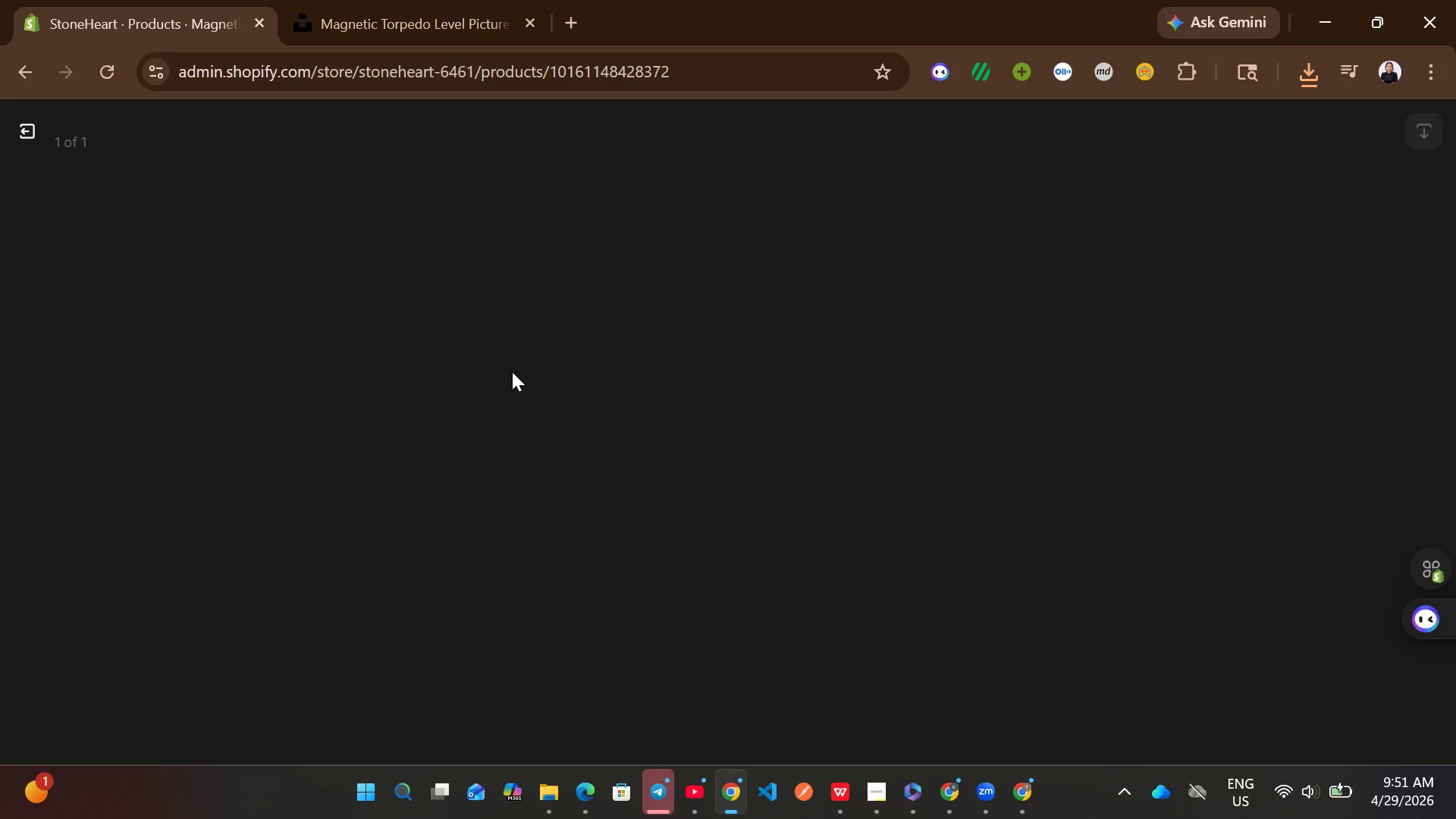 
left_click([1121, 383])
 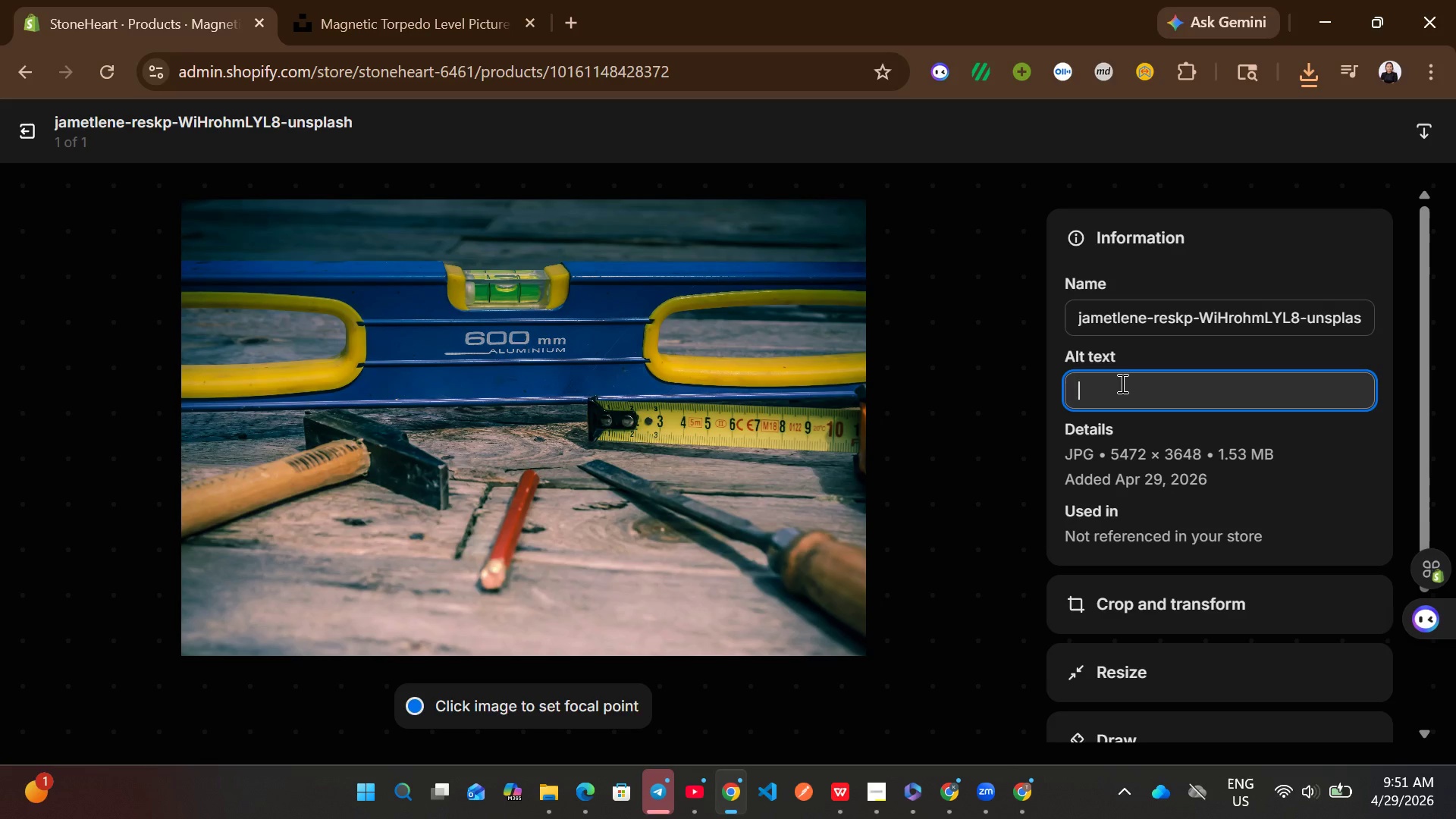 
type(Ergonomic magnetic torpedo level leather grip)
 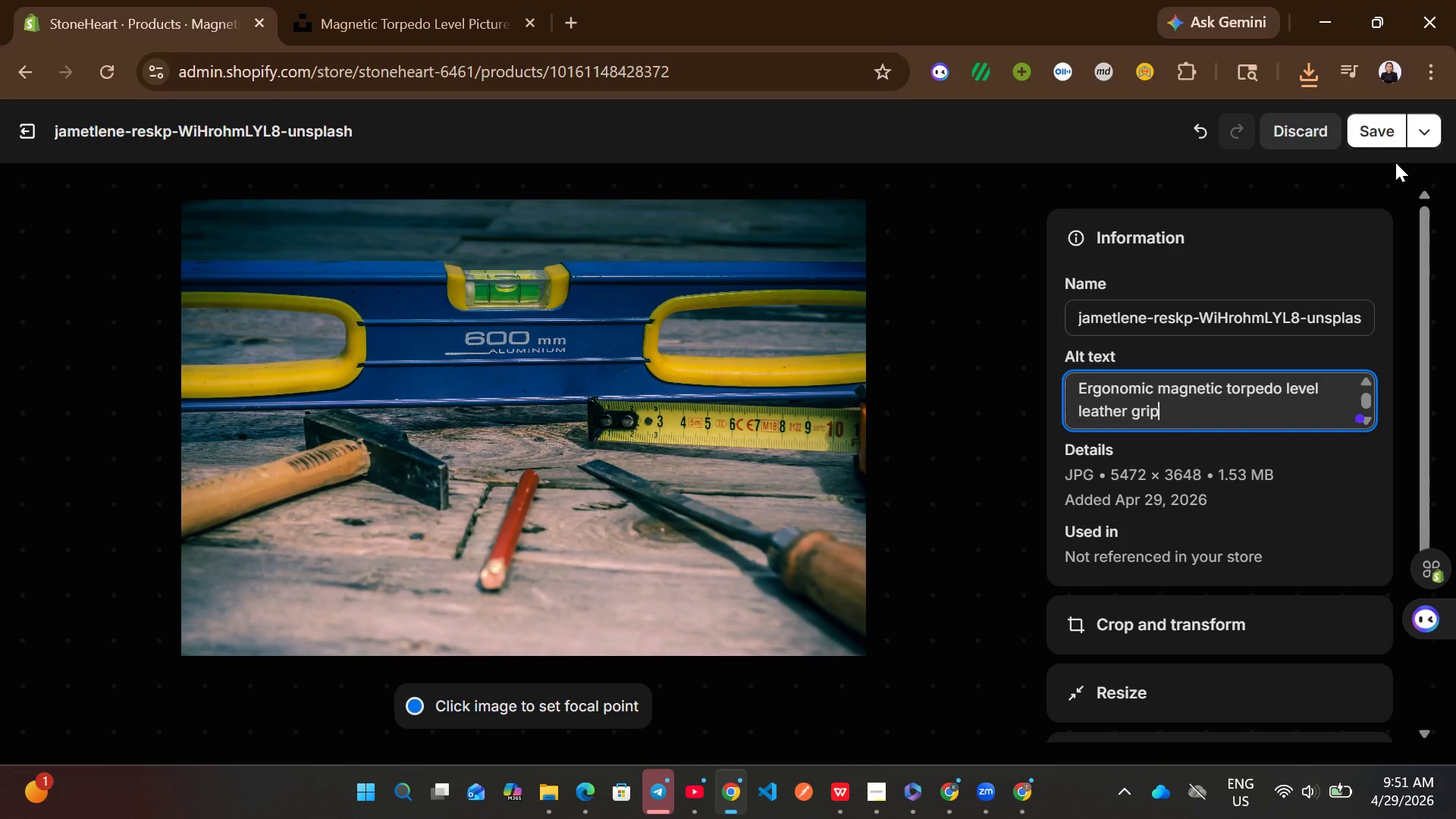 
left_click([1392, 130])
 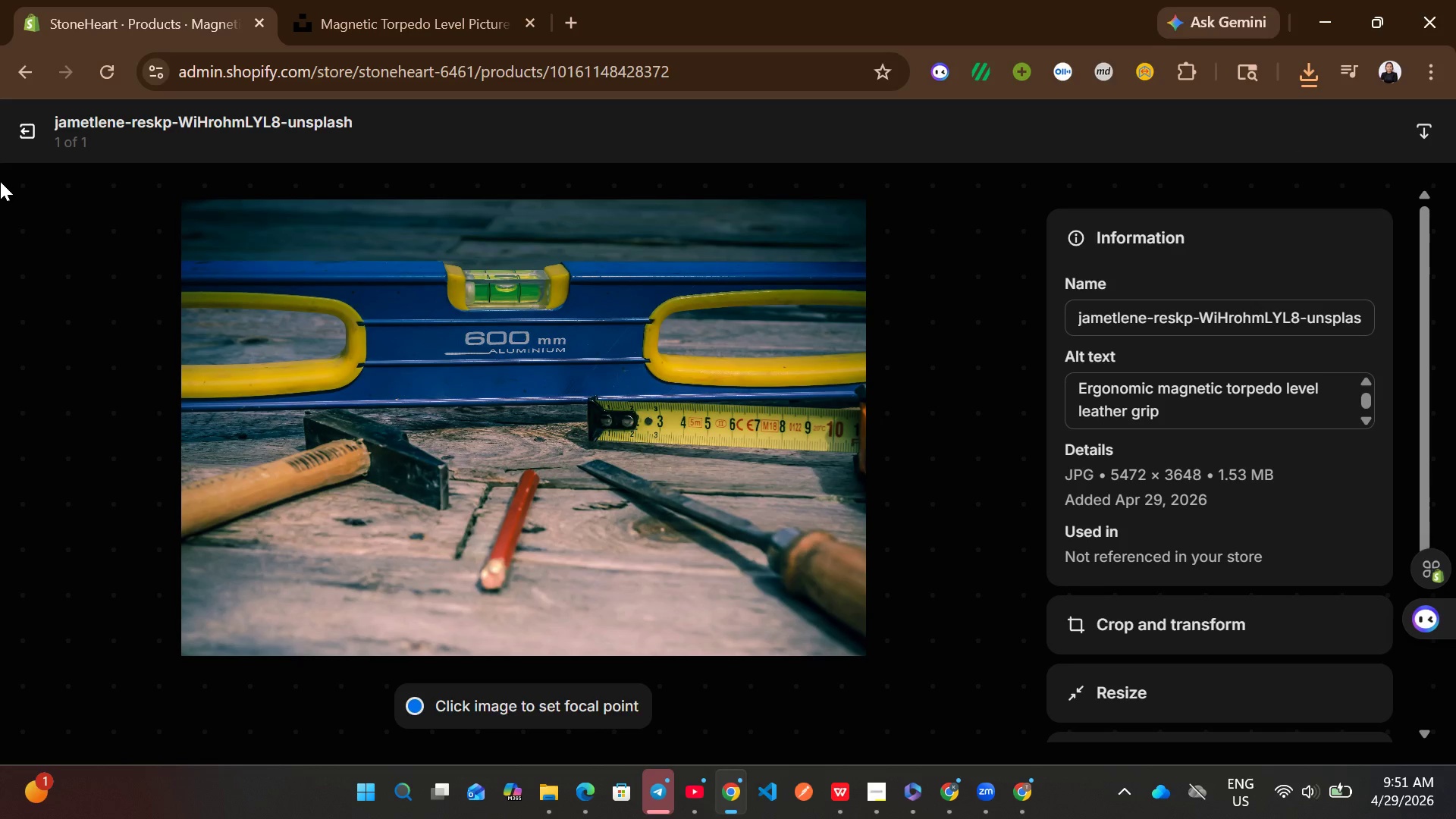 
left_click([34, 124])
 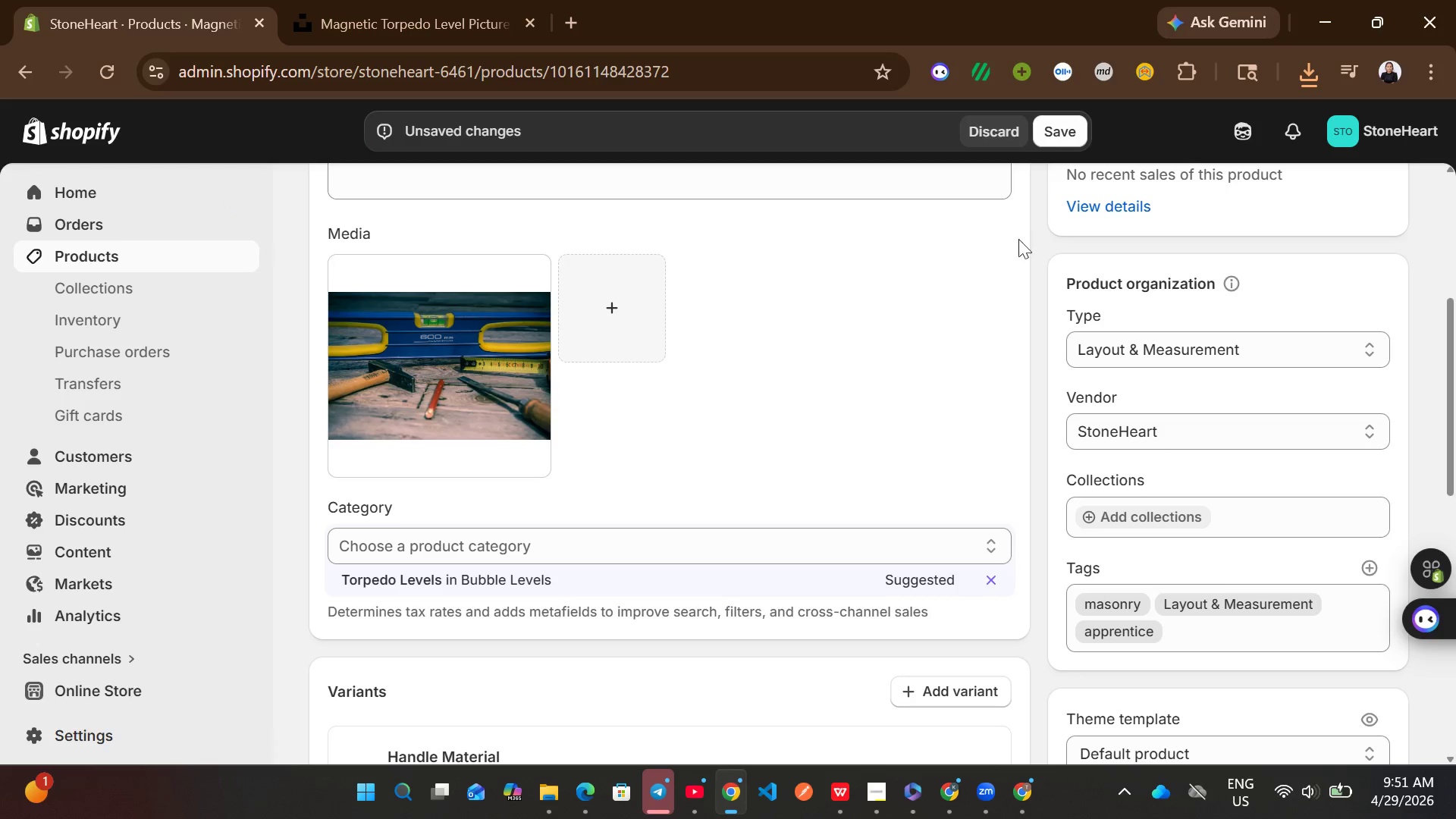 
left_click([1068, 142])
 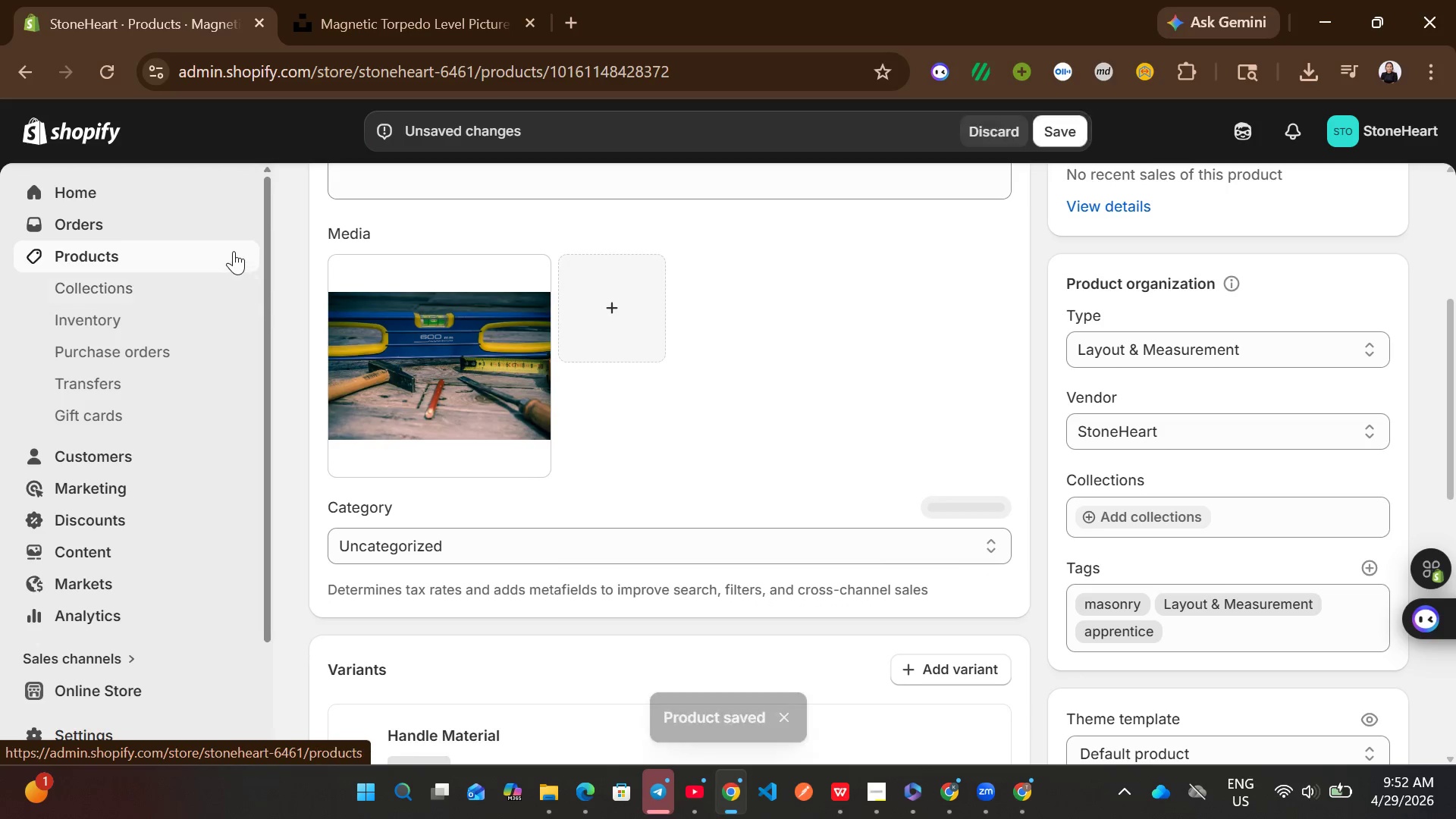 
wait(5.75)
 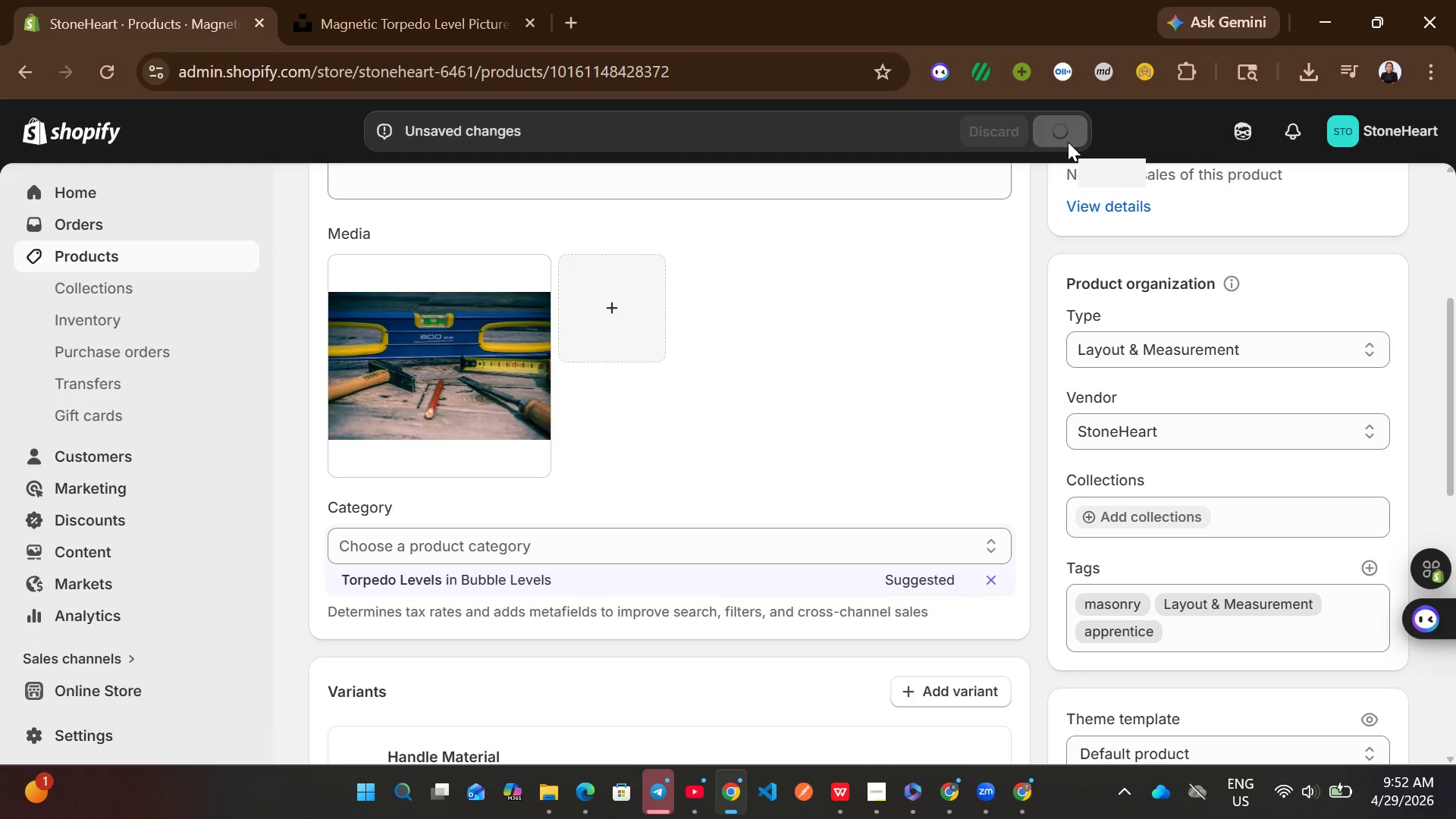 
left_click([228, 256])
 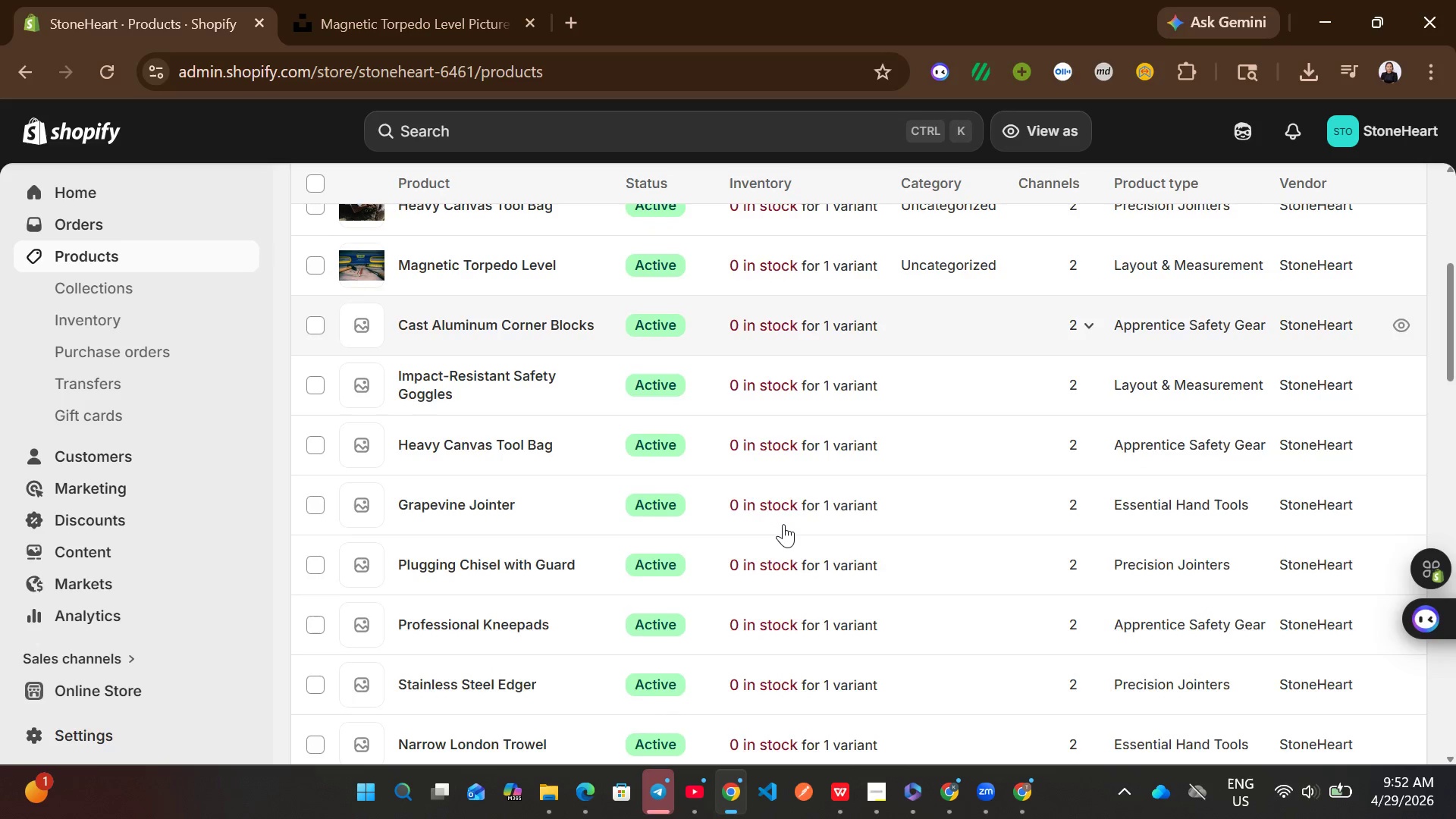 
wait(7.52)
 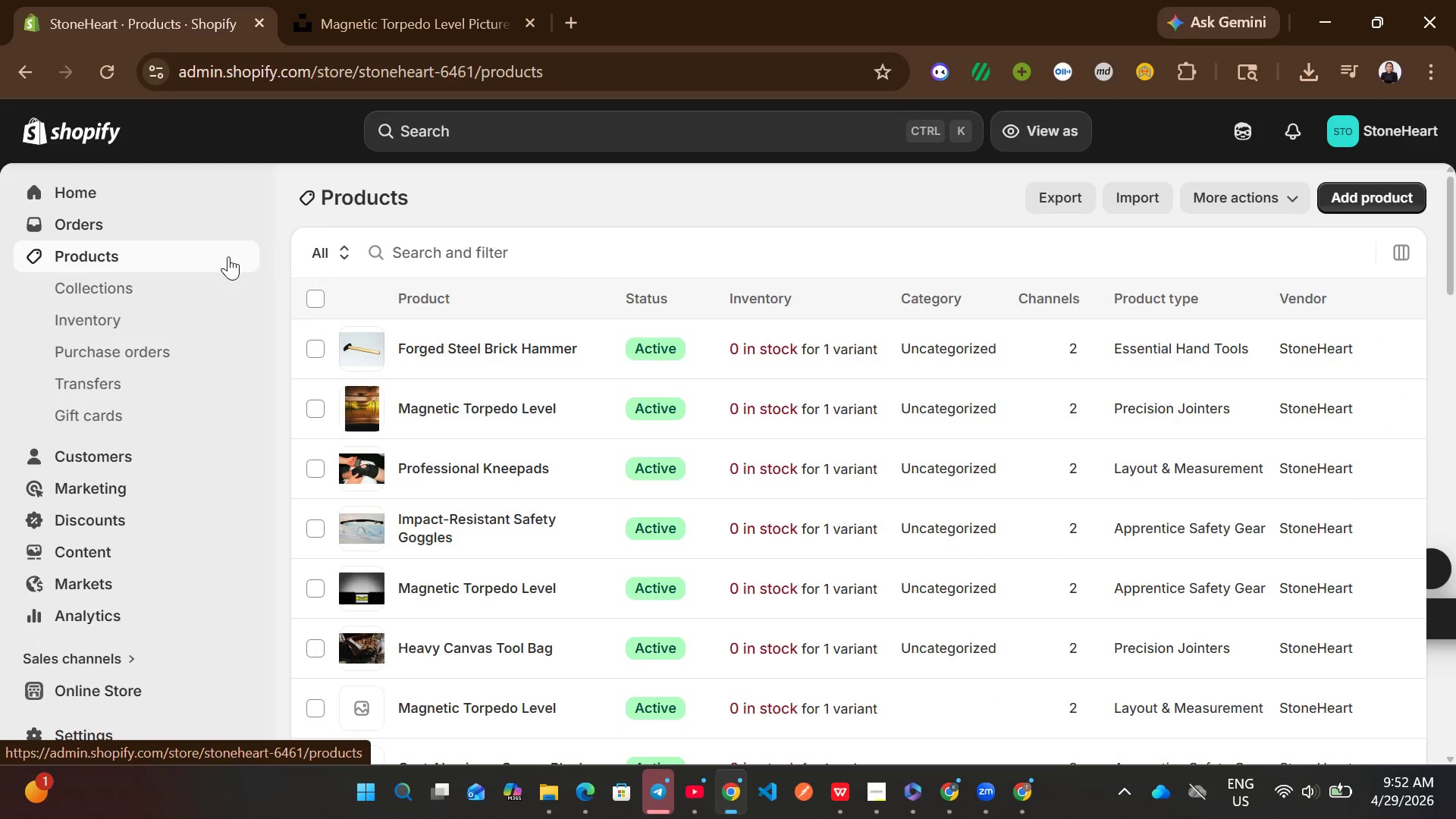 
left_click([814, 313])
 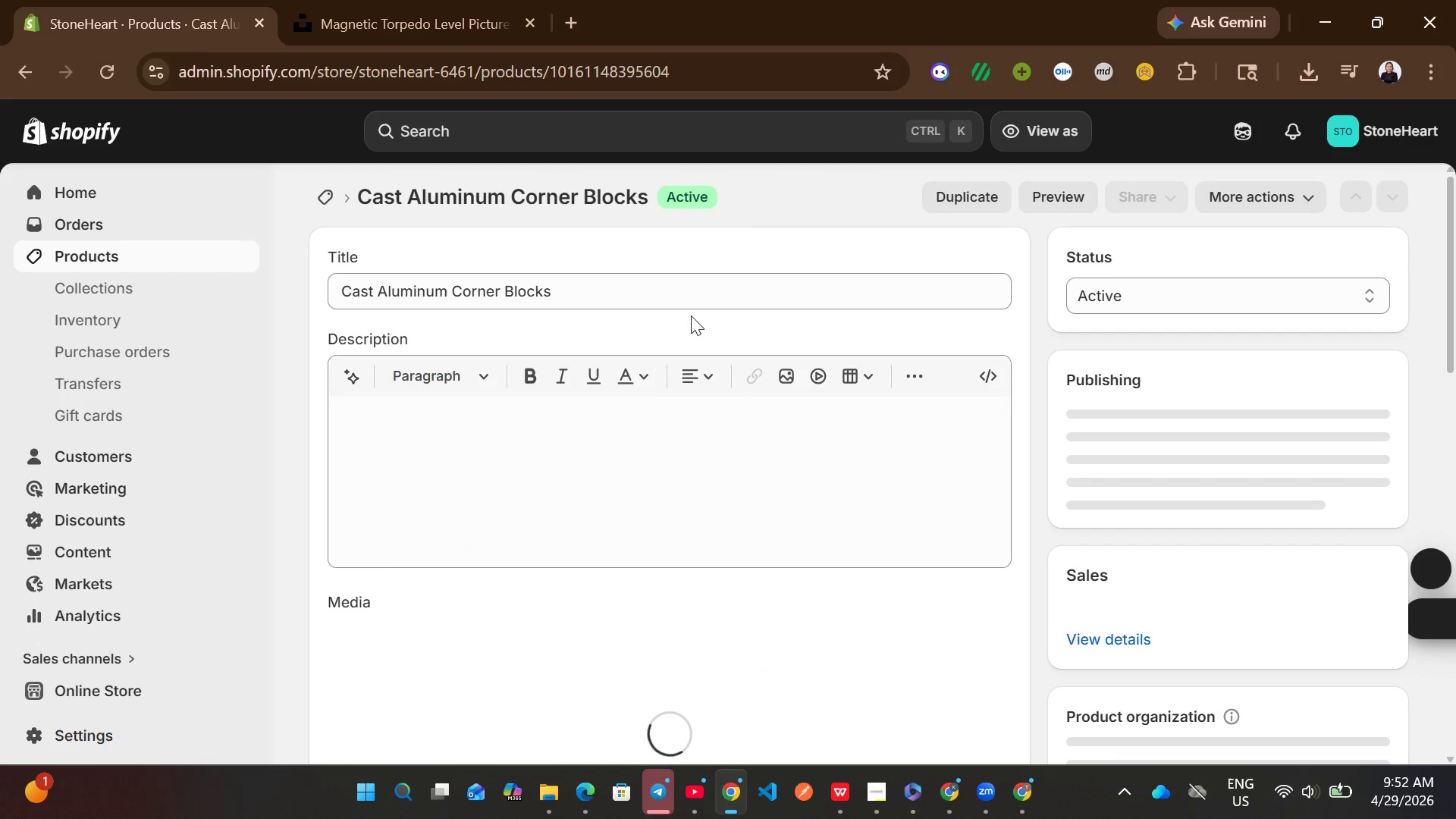 
left_click([637, 309])
 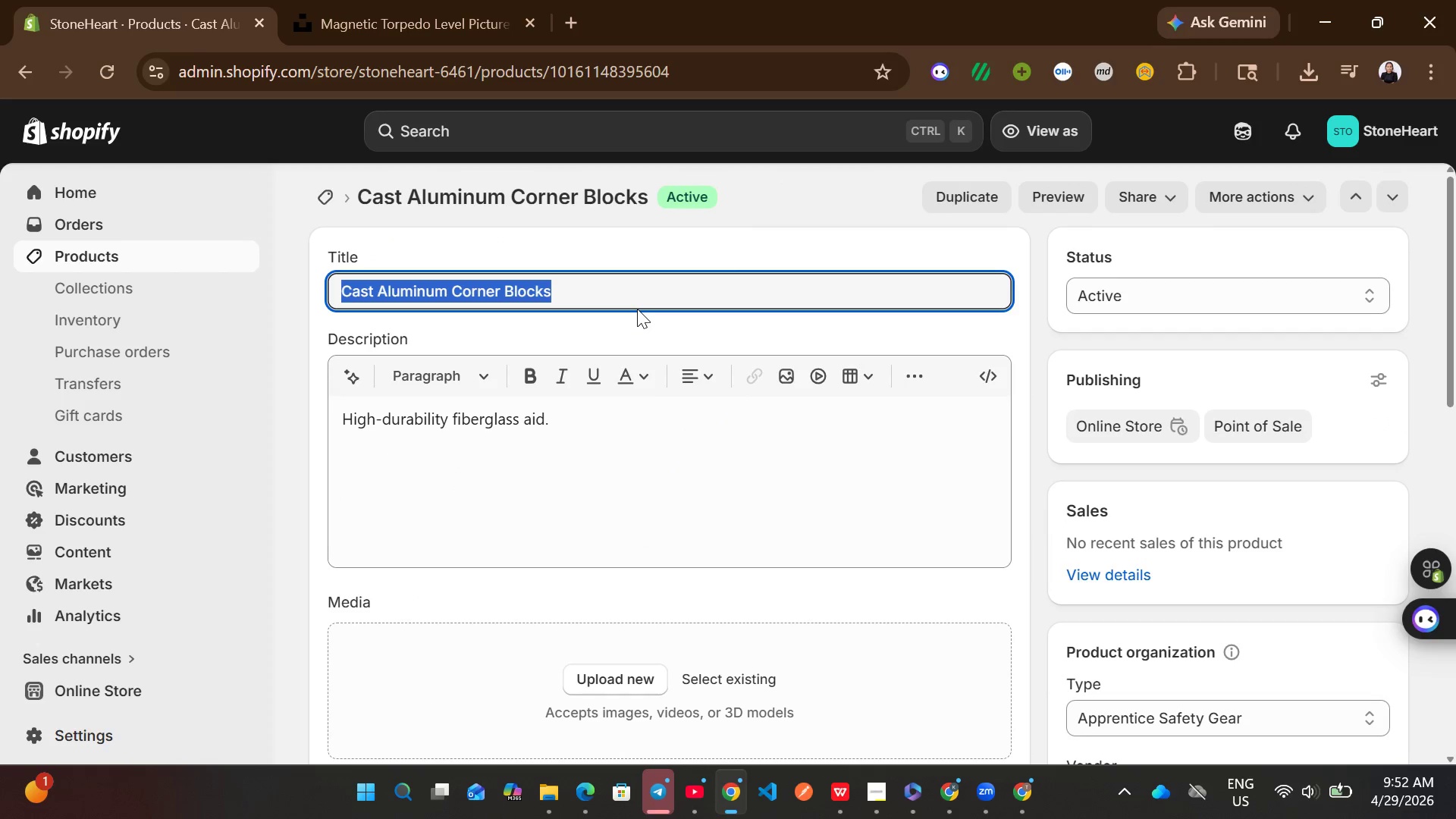 
key(Control+ControlLeft)
 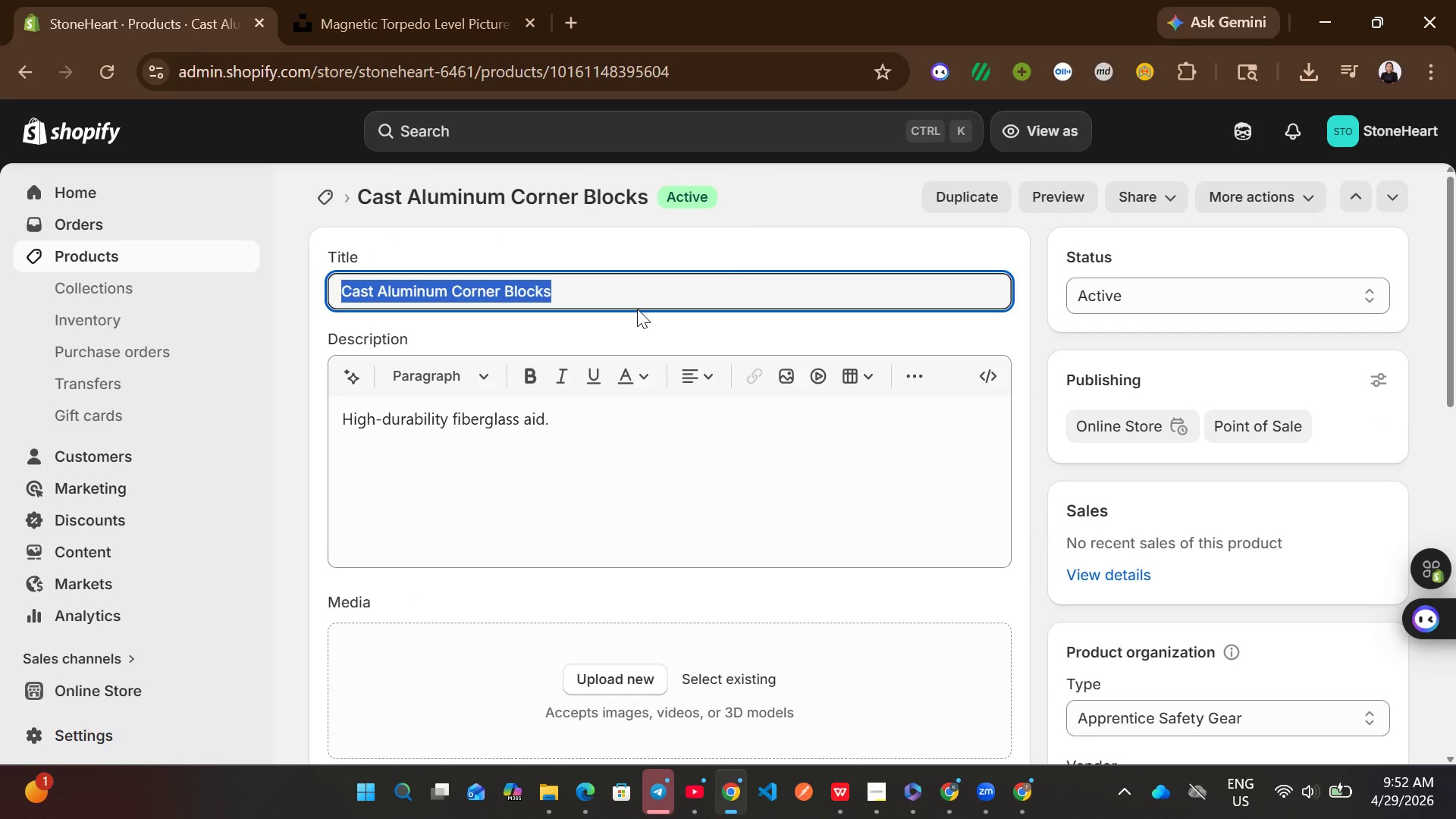 
key(Control+C)
 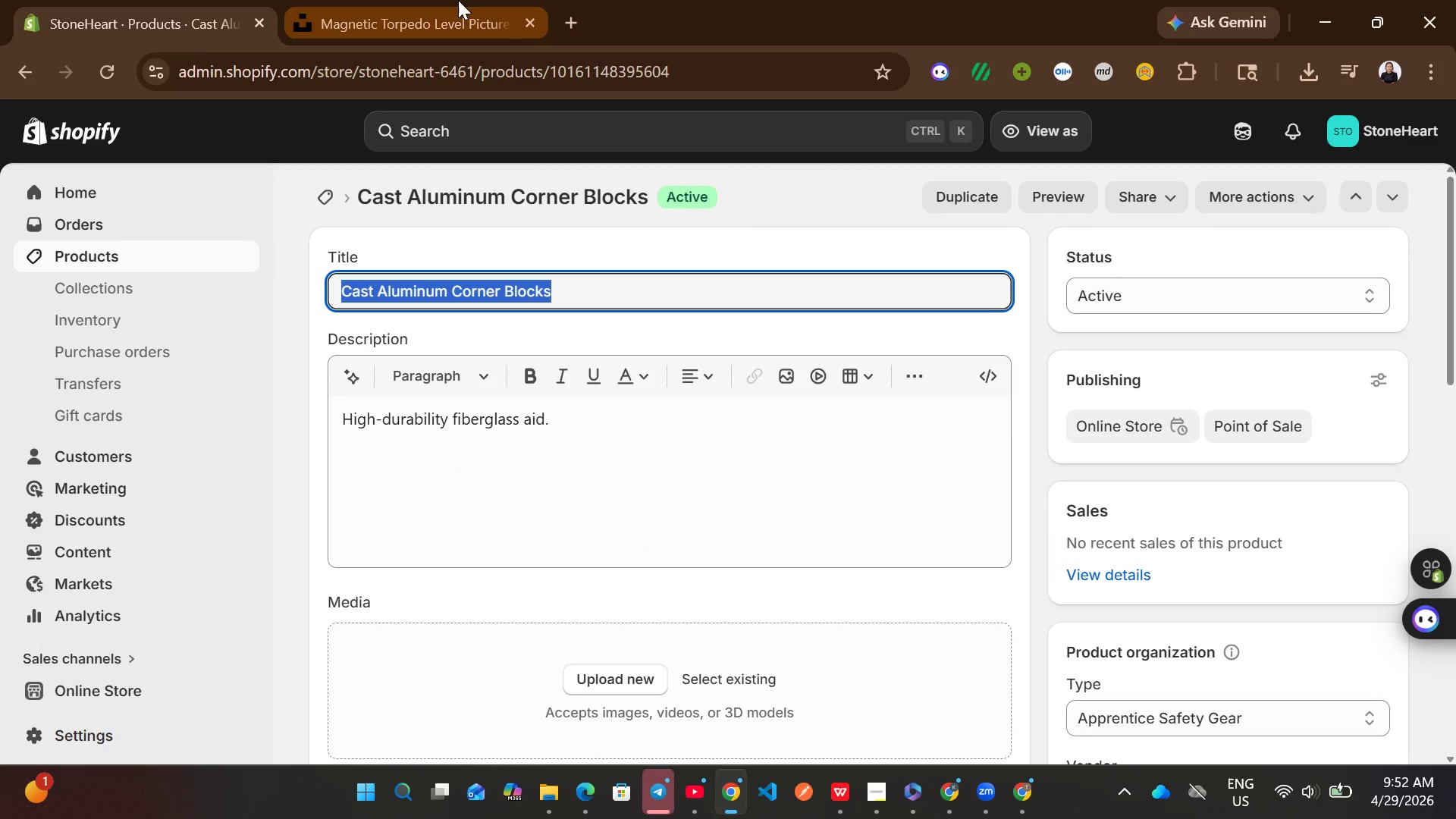 
left_click([458, 0])
 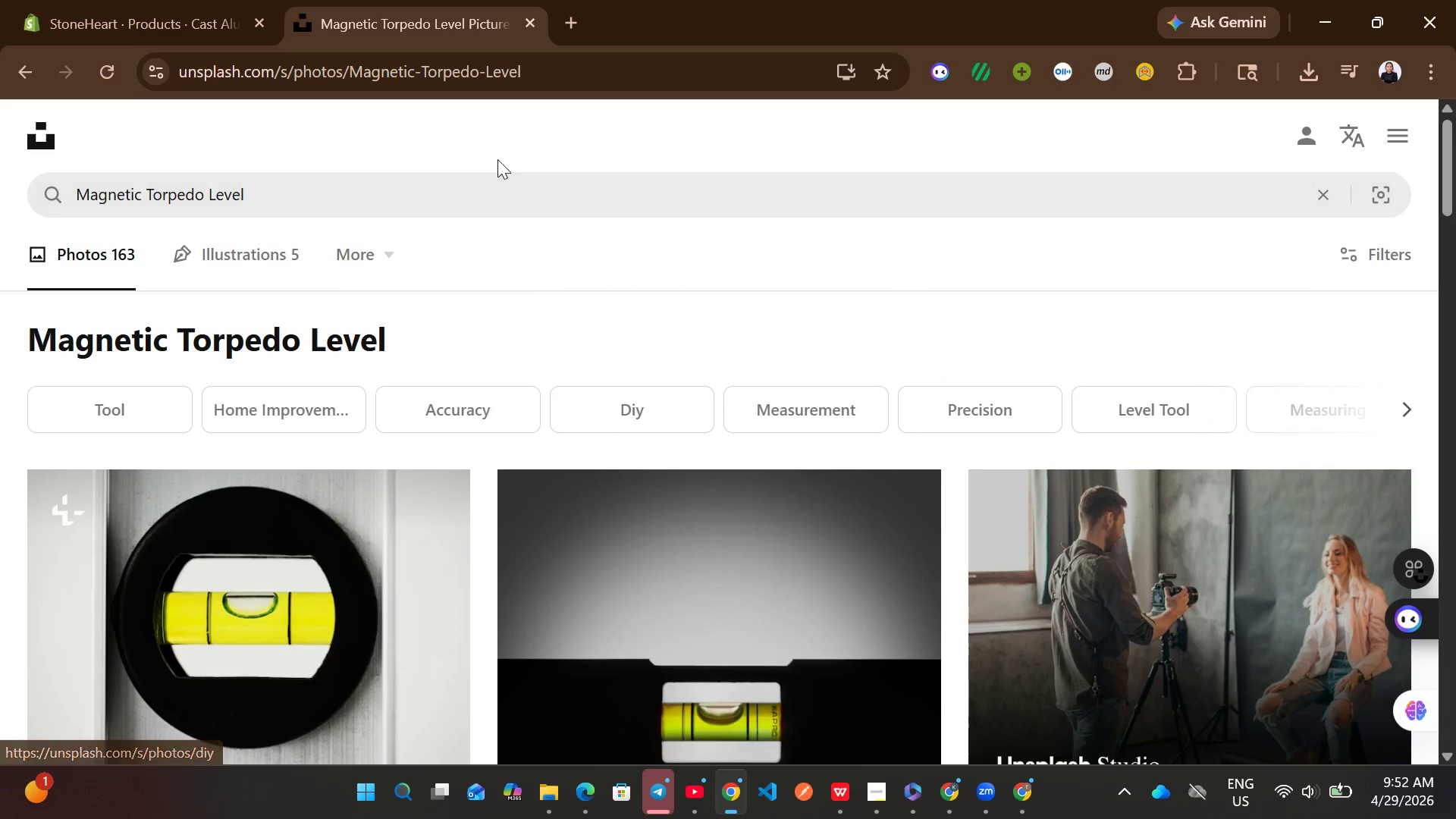 
left_click([493, 195])
 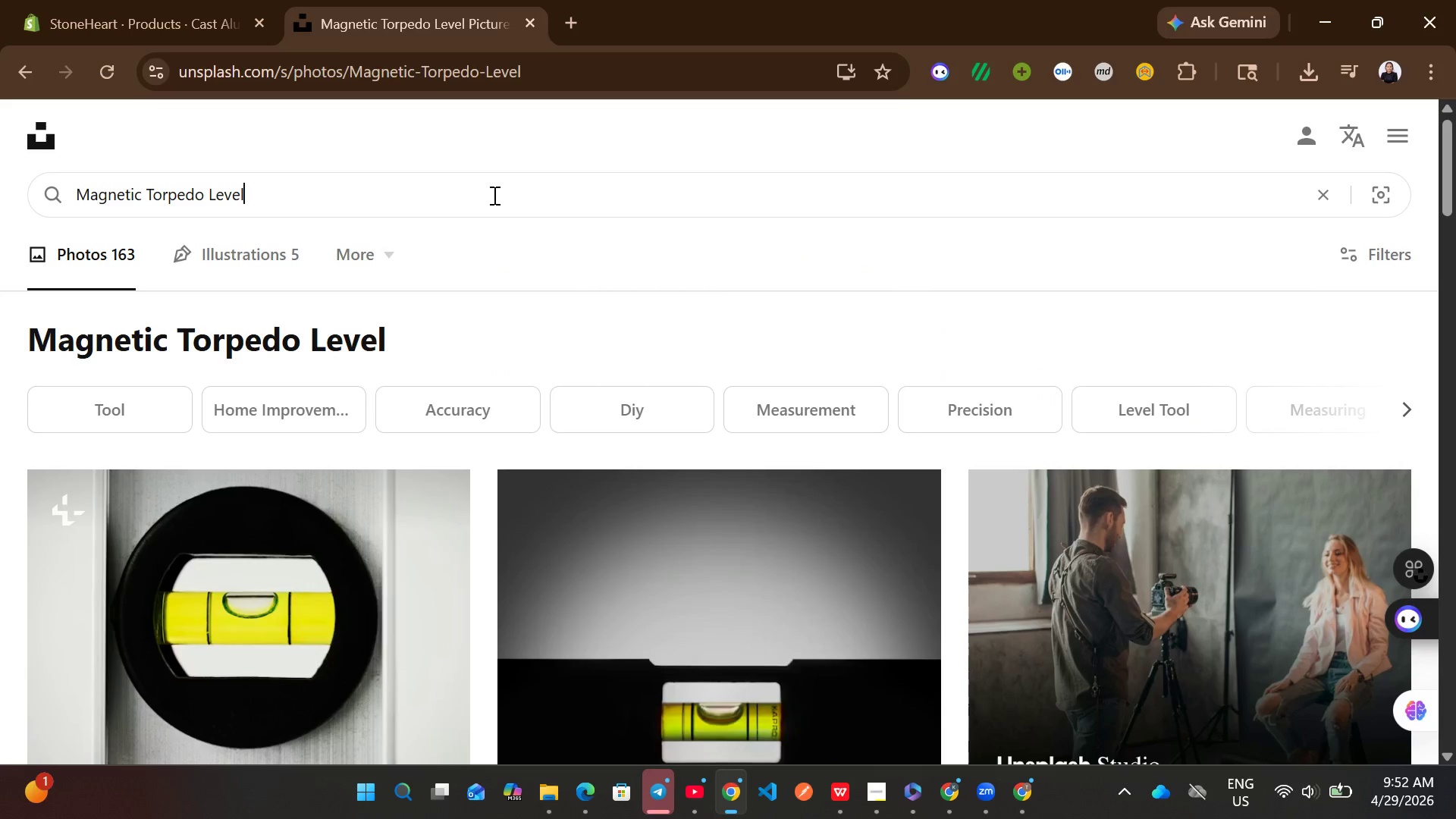 
key(Control+A)
 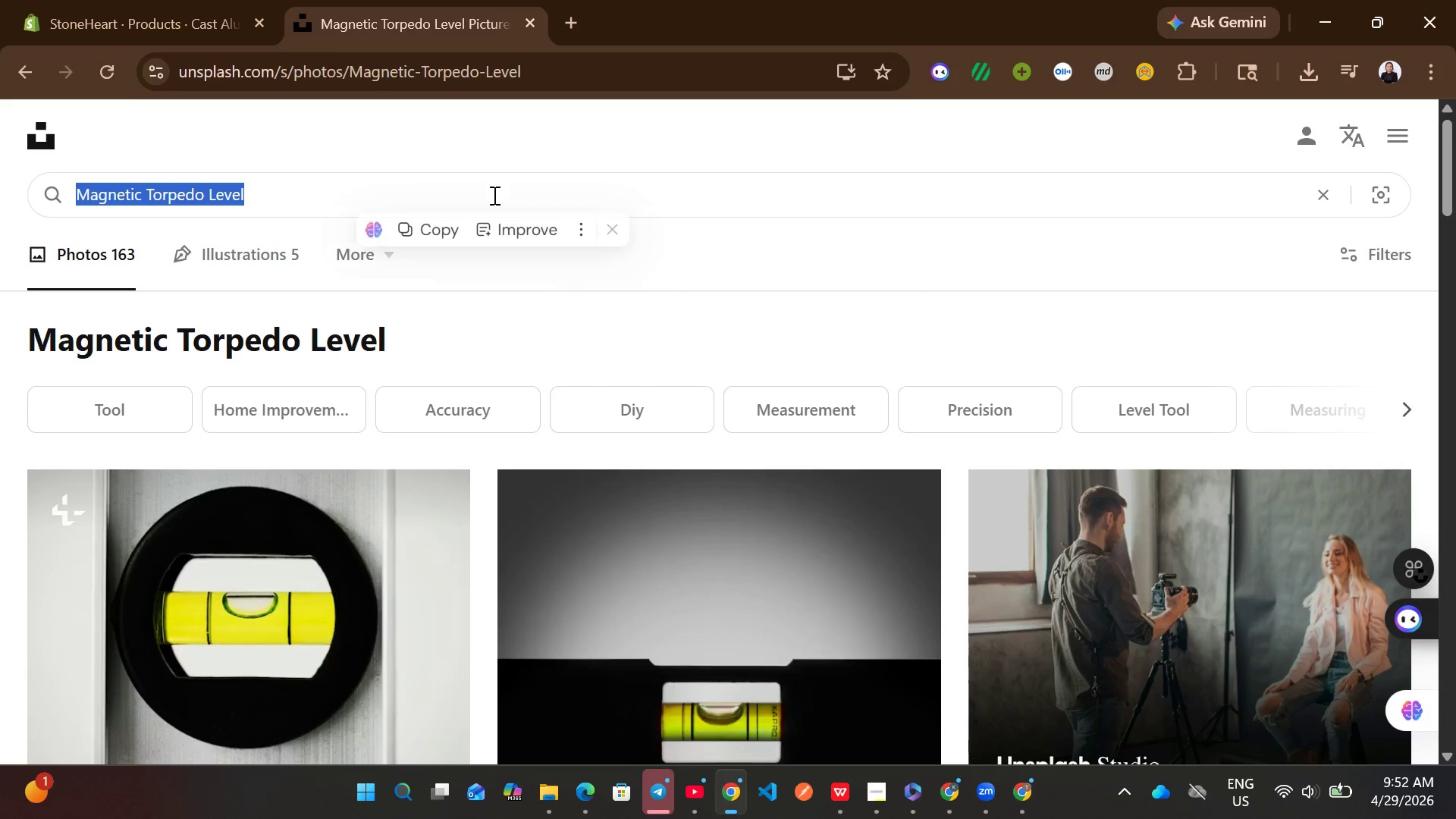 
key(Control+V)
 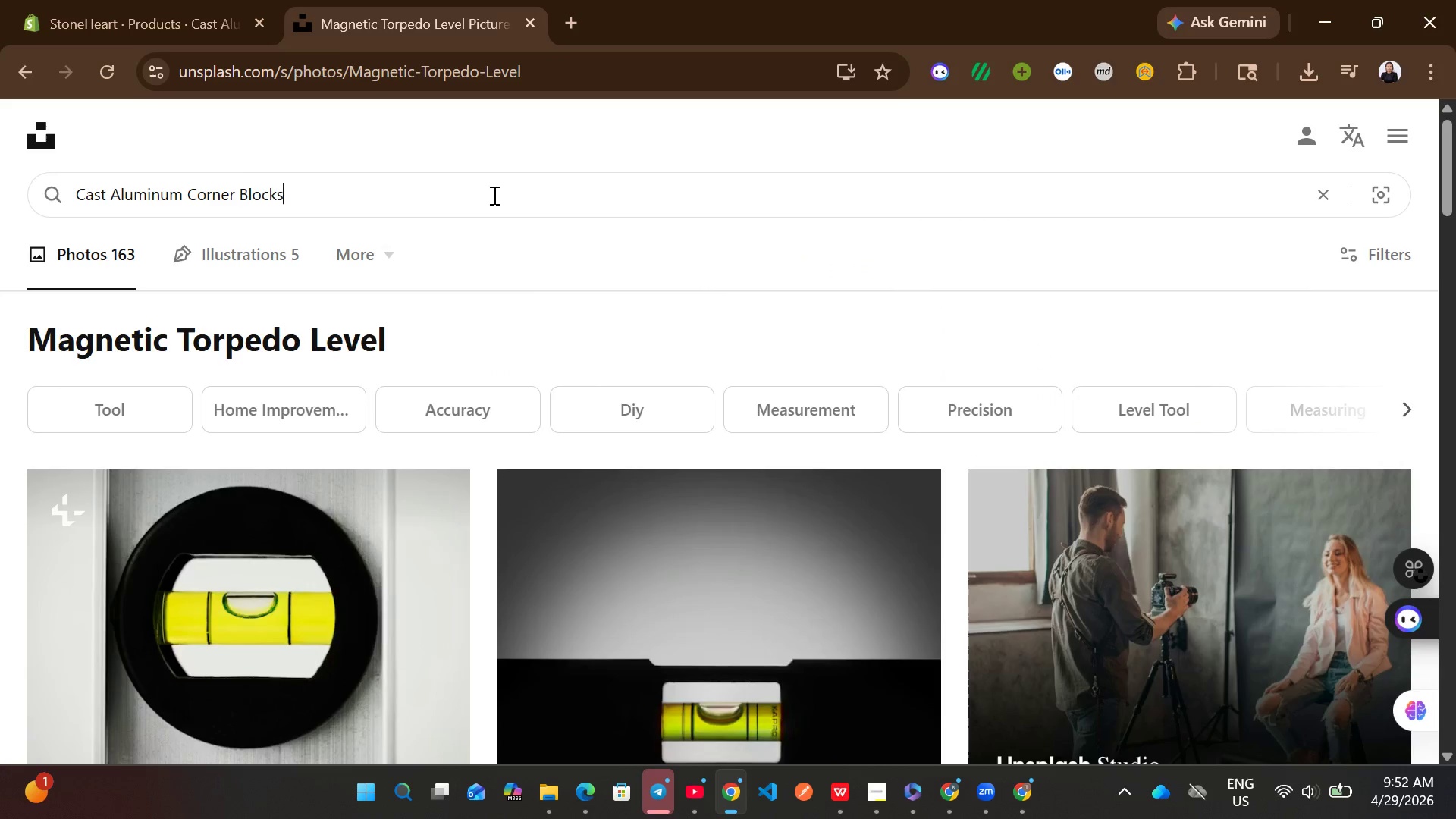 
key(Enter)
 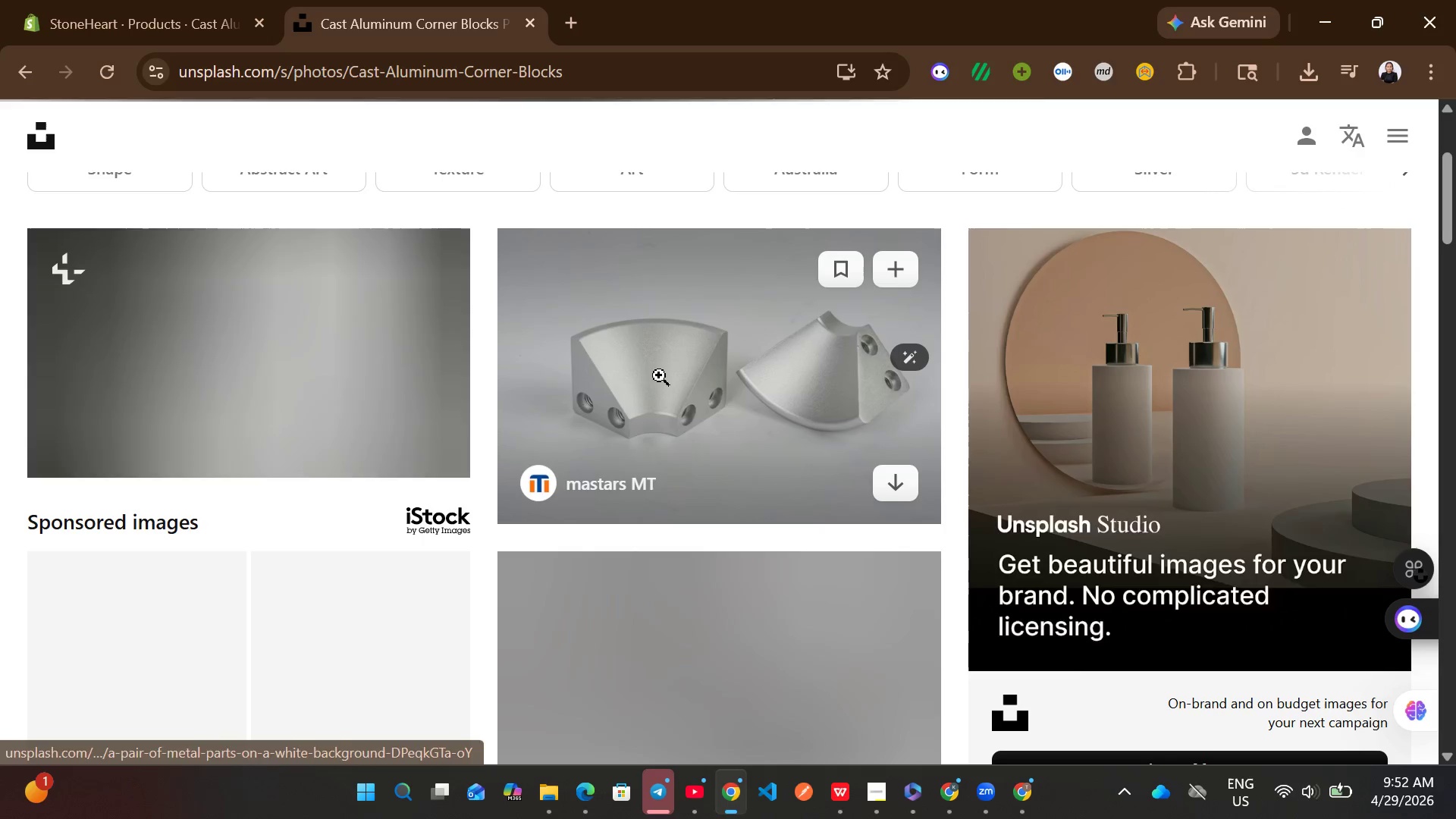 
mouse_move([855, 442])
 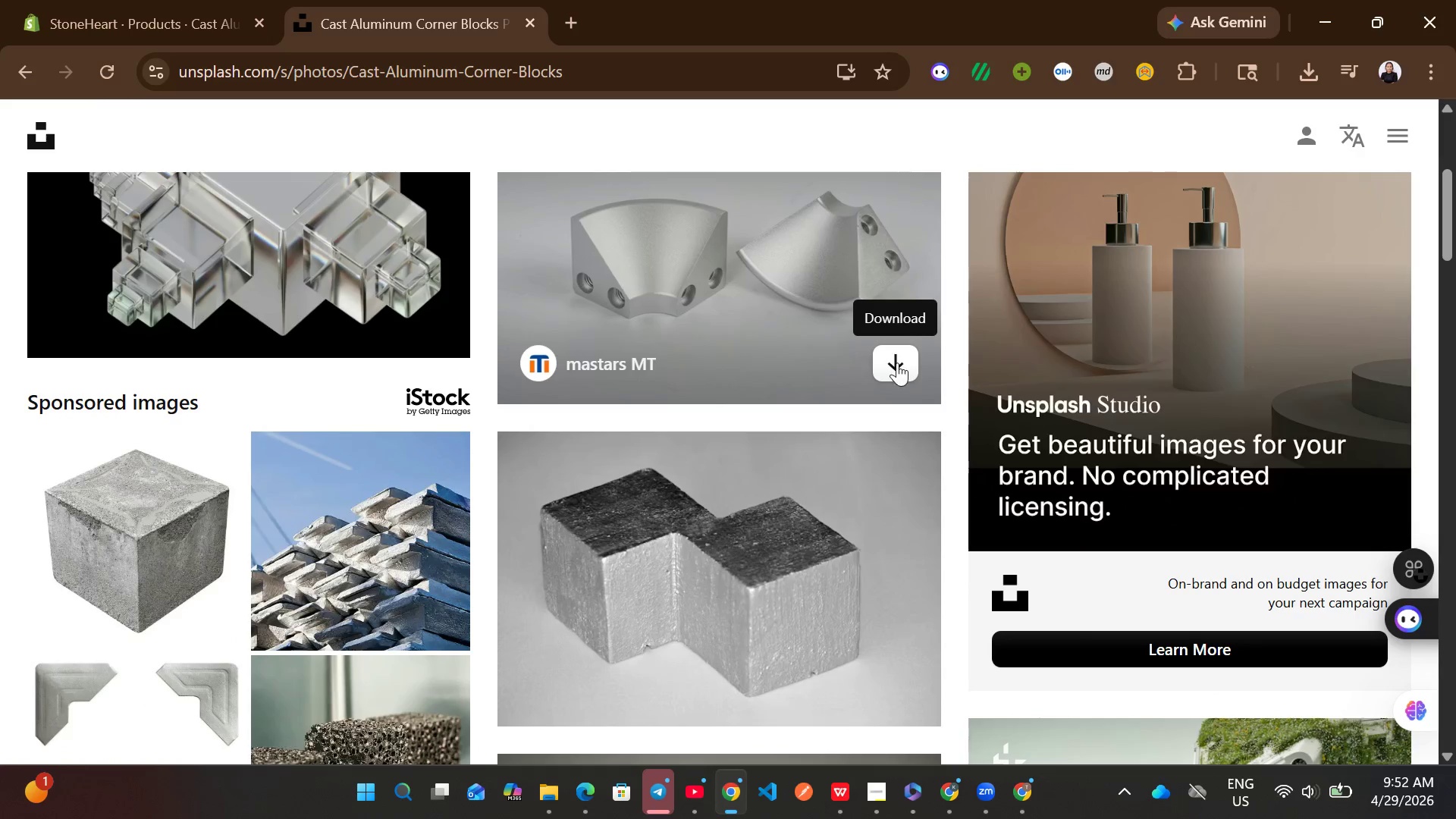 
left_click([897, 362])
 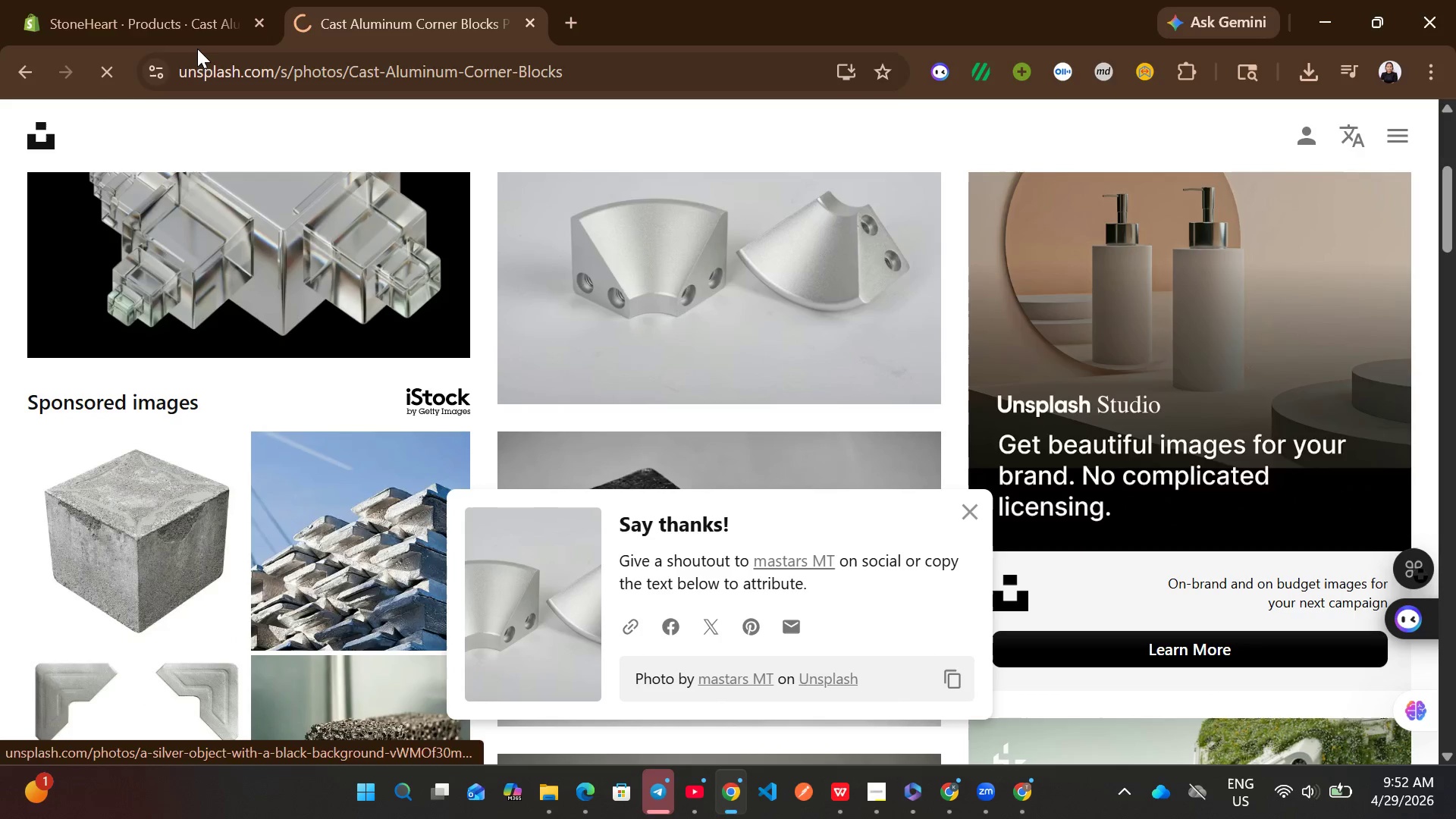 
left_click([190, 26])
 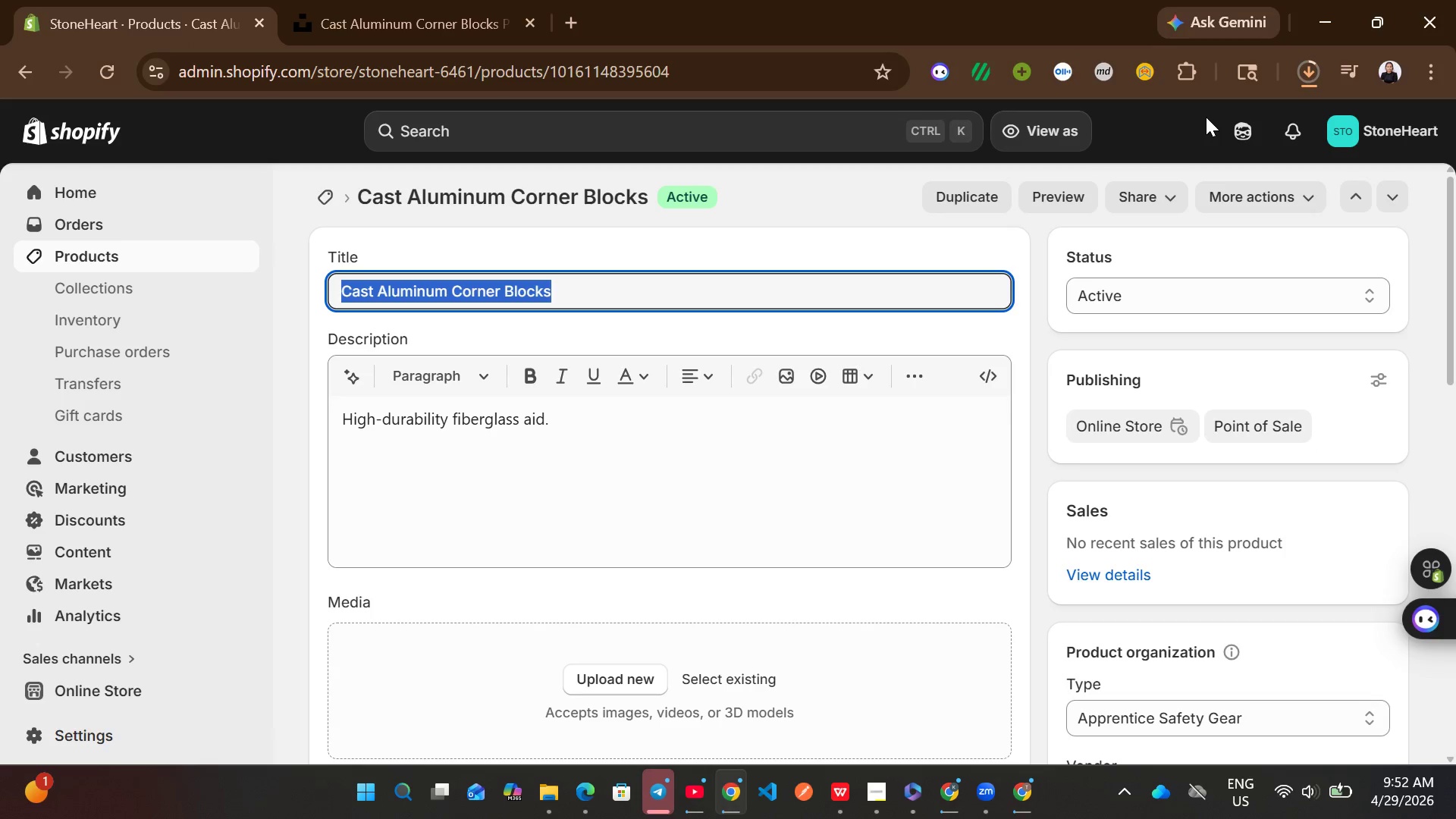 
wait(9.83)
 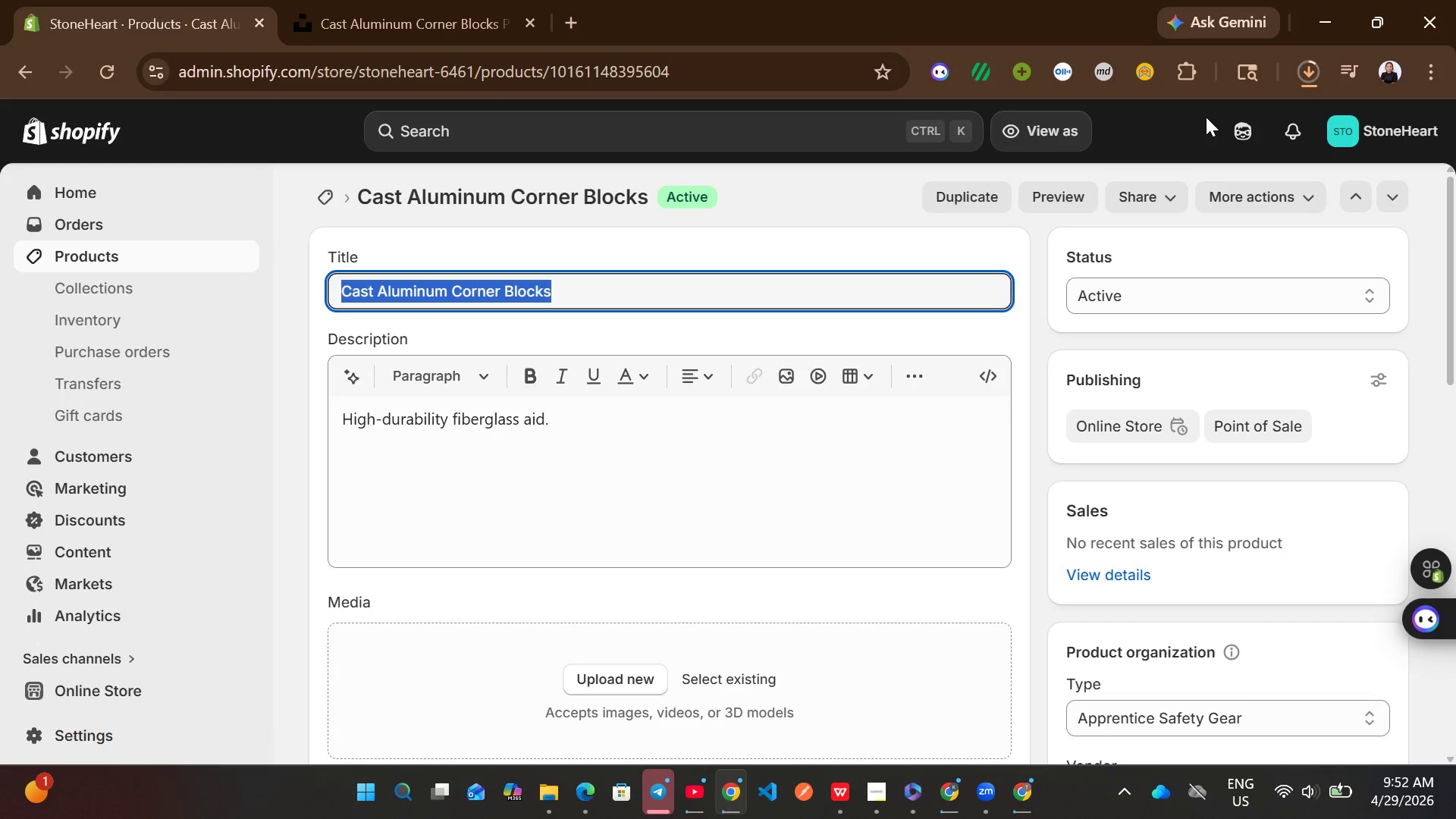 
mouse_move([948, 394])
 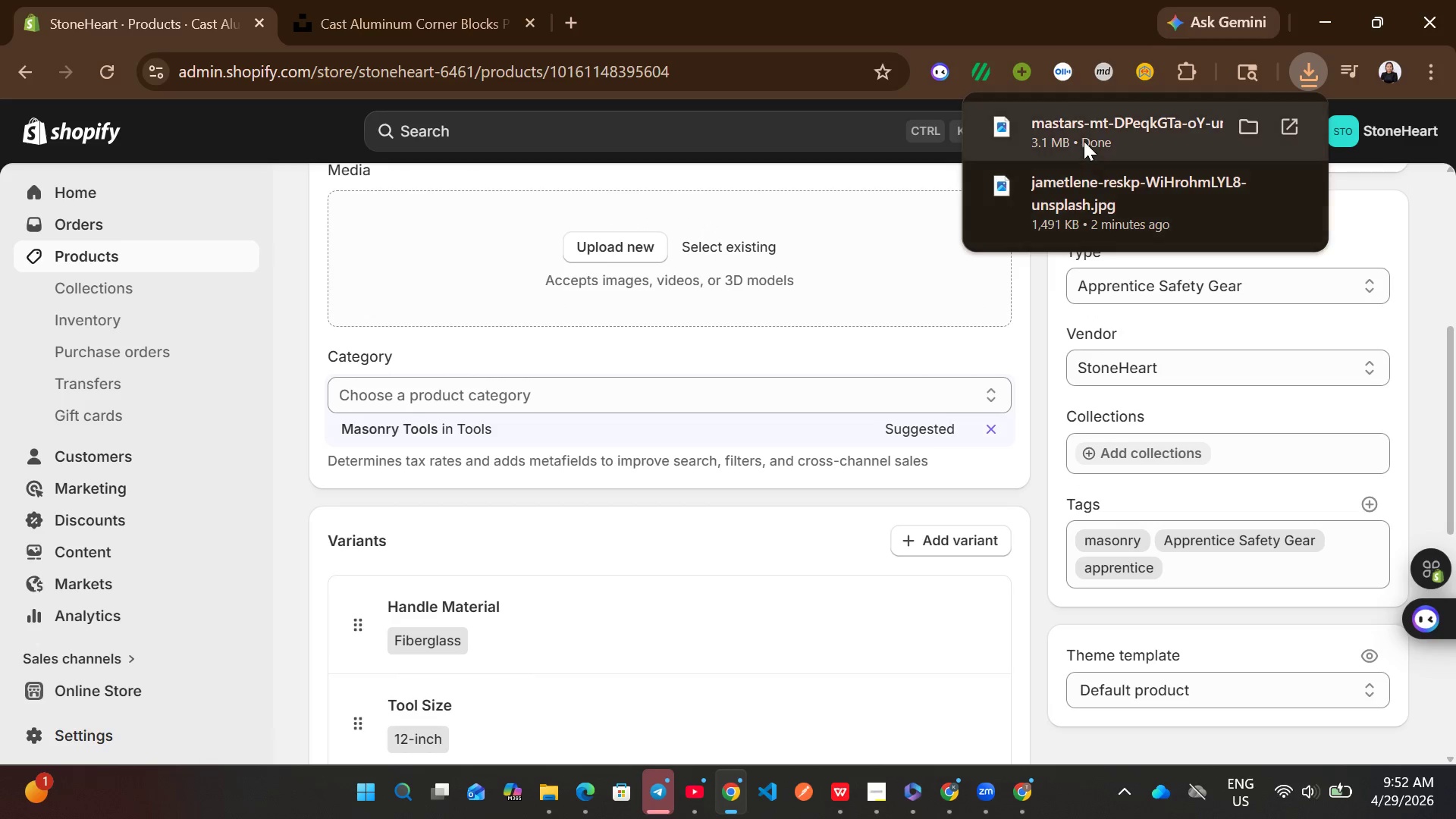 
left_click_drag(start_coordinate=[1084, 141], to_coordinate=[724, 248])
 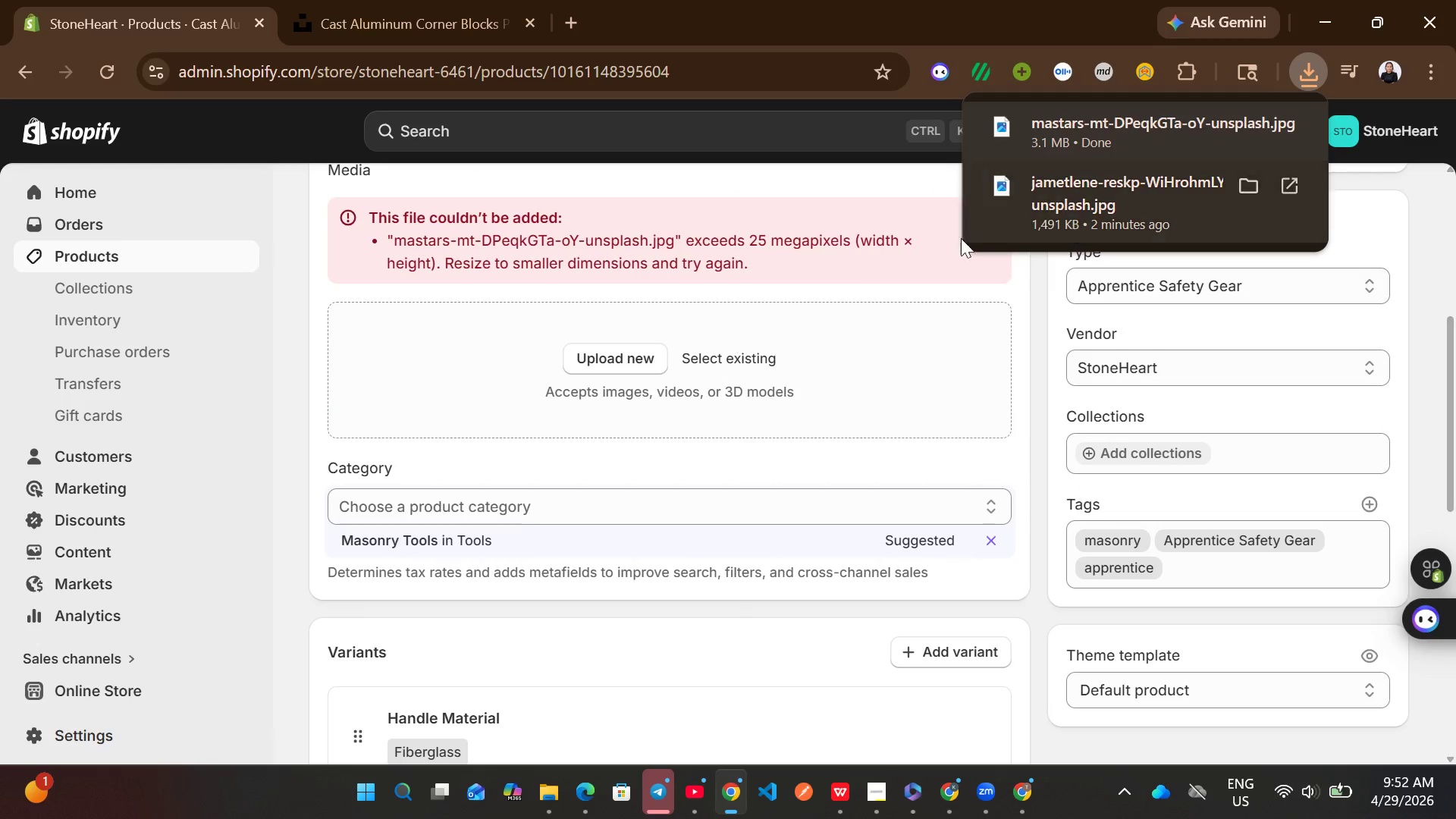 
left_click([362, 0])
 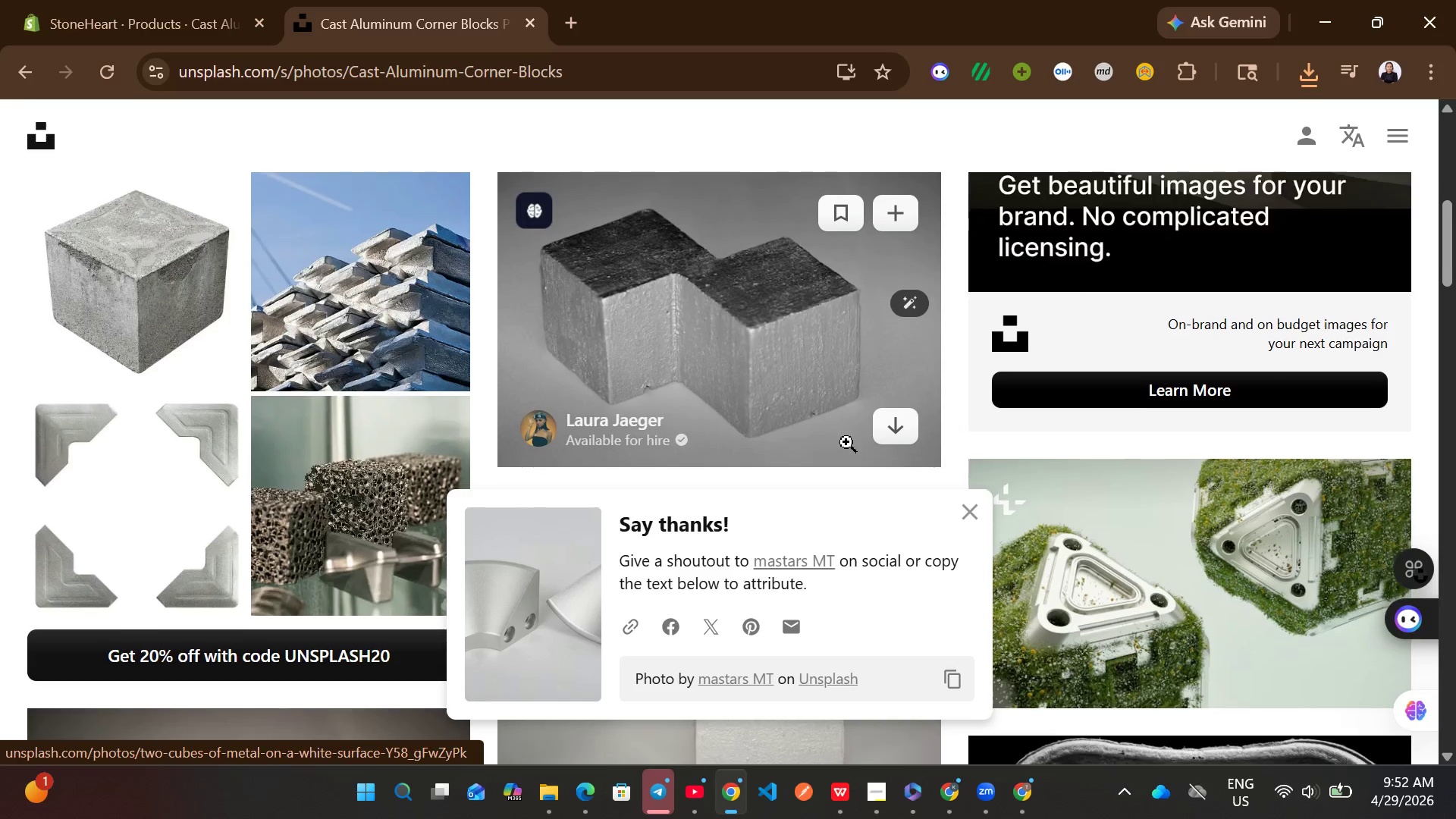 
left_click([886, 431])
 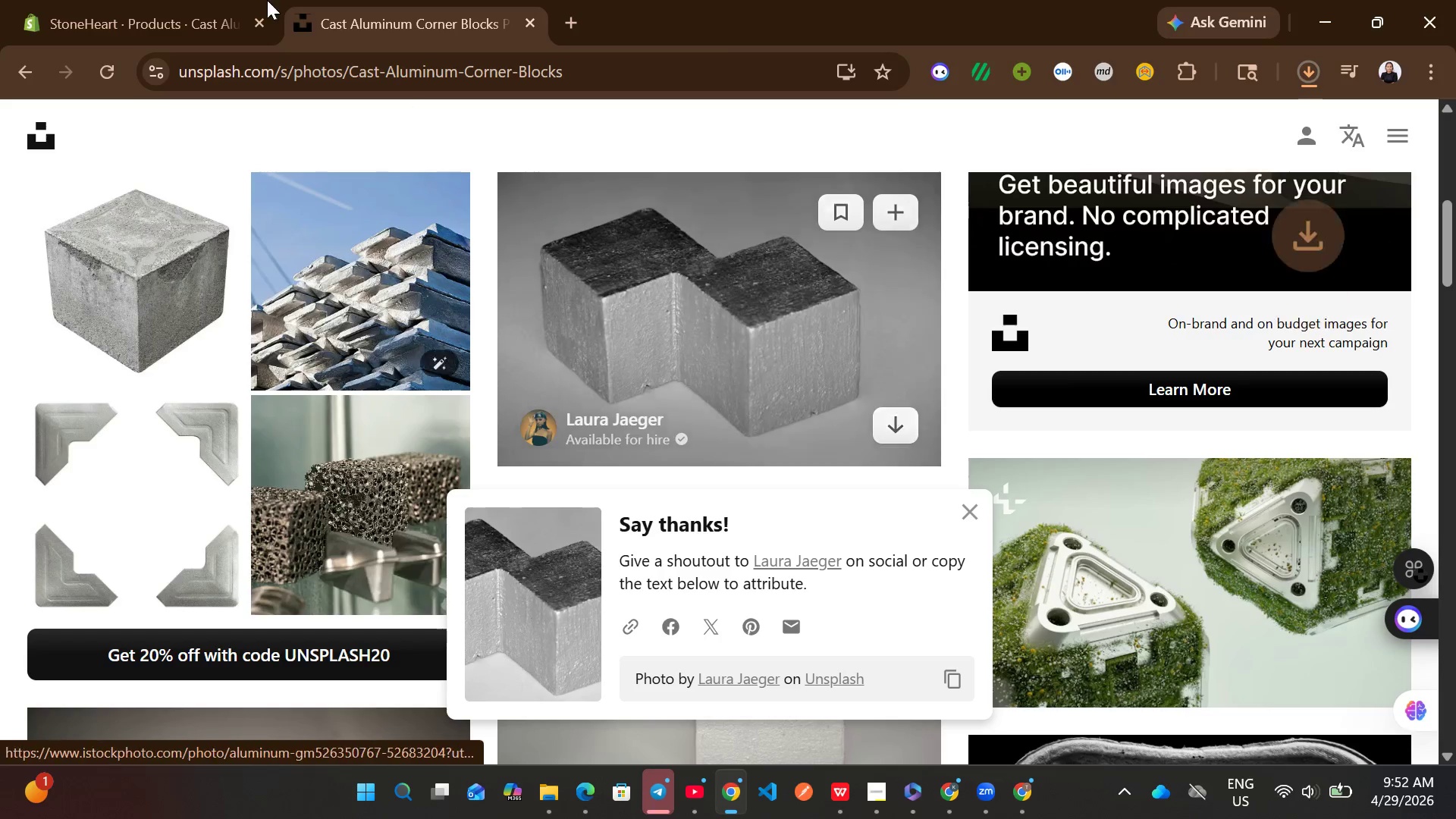 
left_click([196, 0])
 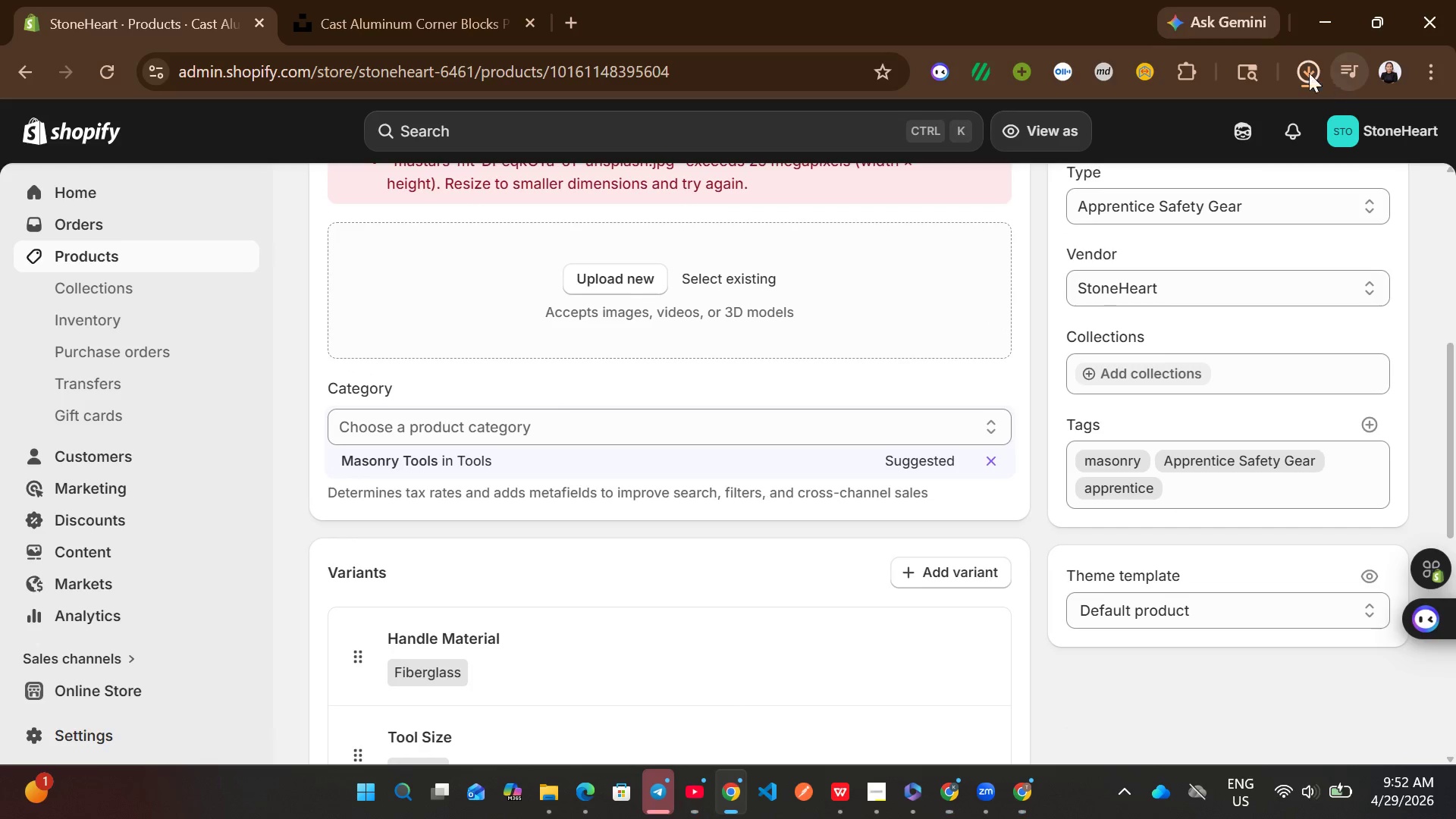 
left_click([1310, 68])
 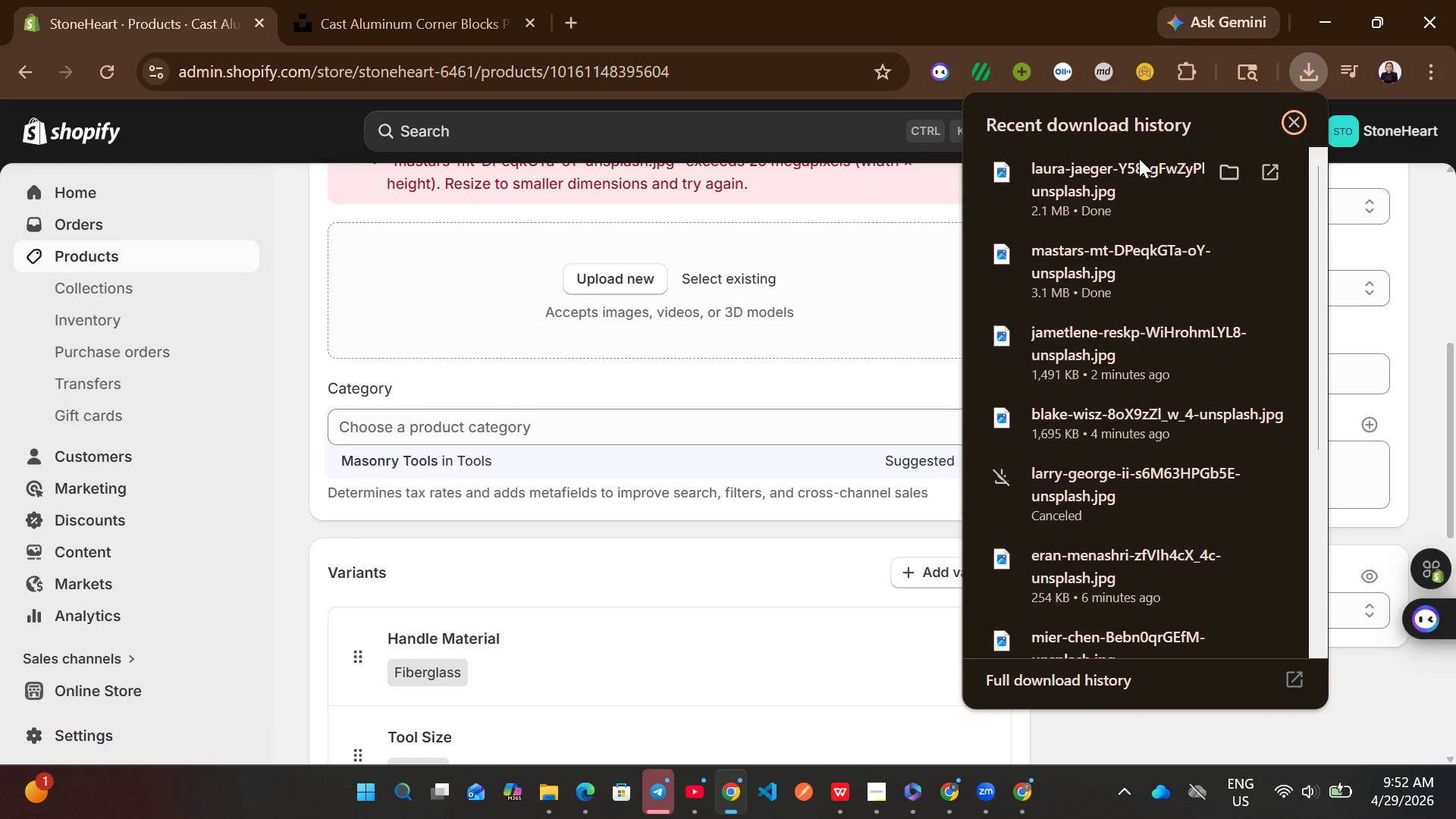 
left_click_drag(start_coordinate=[1132, 162], to_coordinate=[751, 290])
 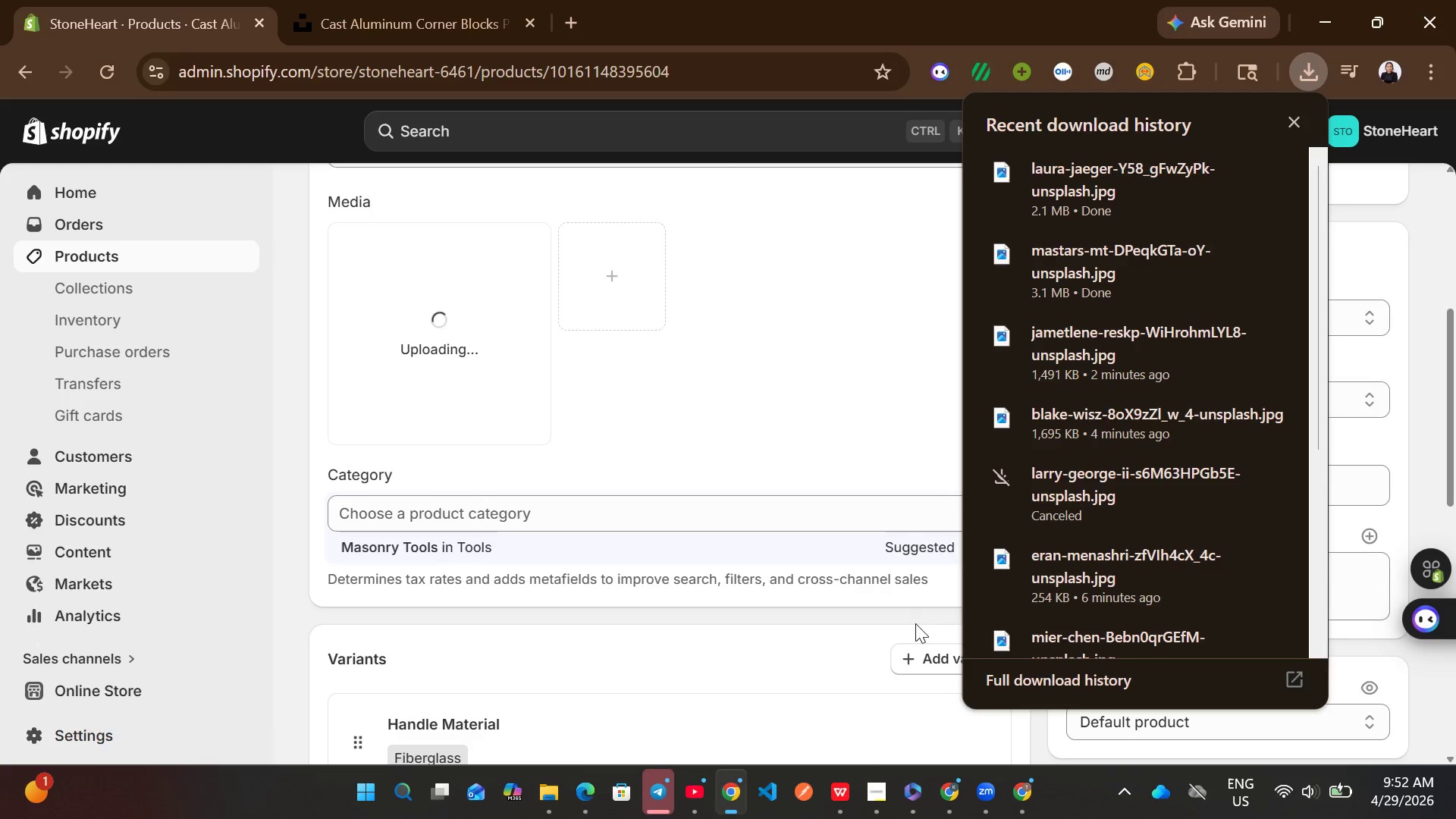 
left_click([916, 614])
 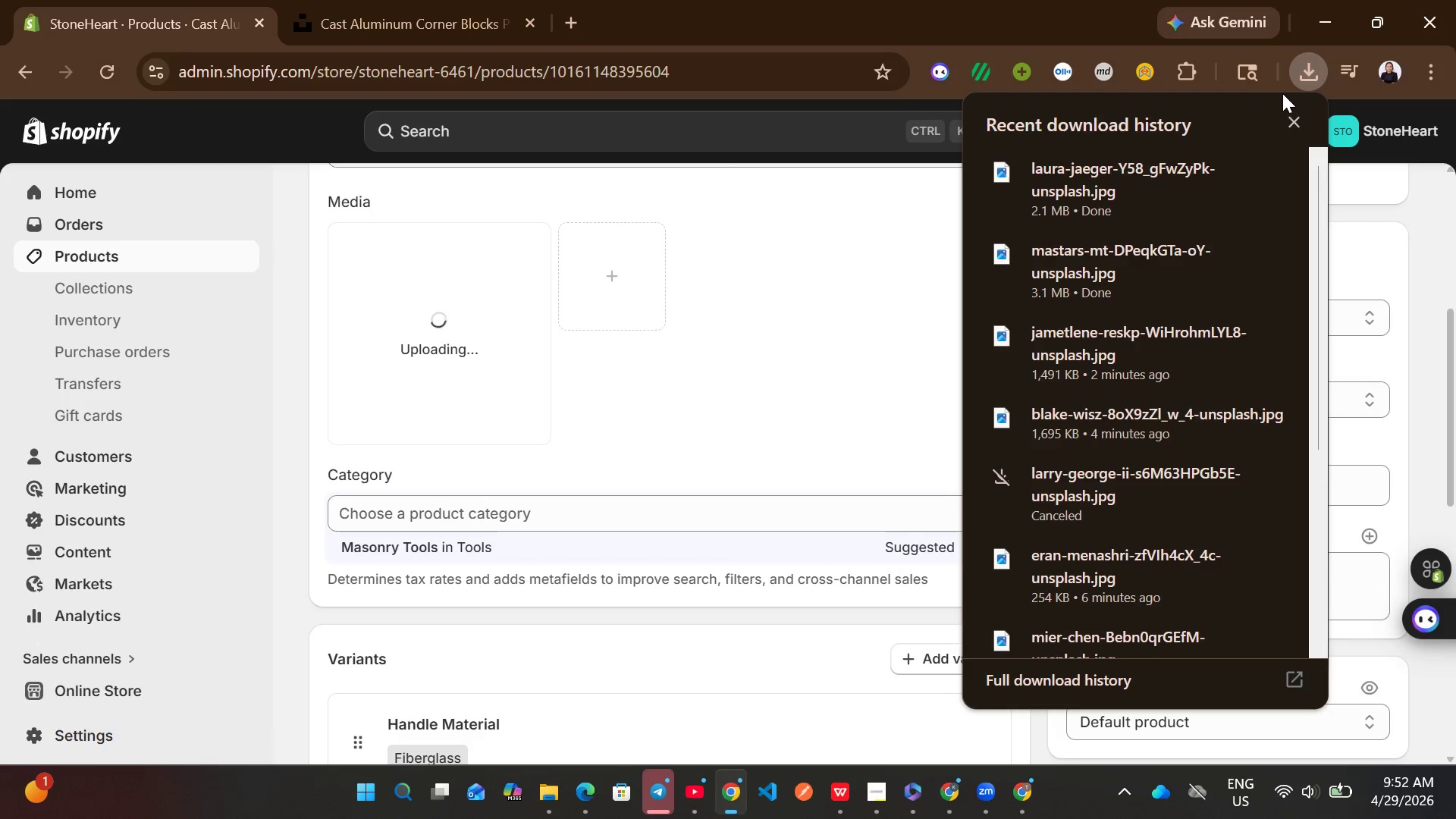 
left_click([1297, 120])
 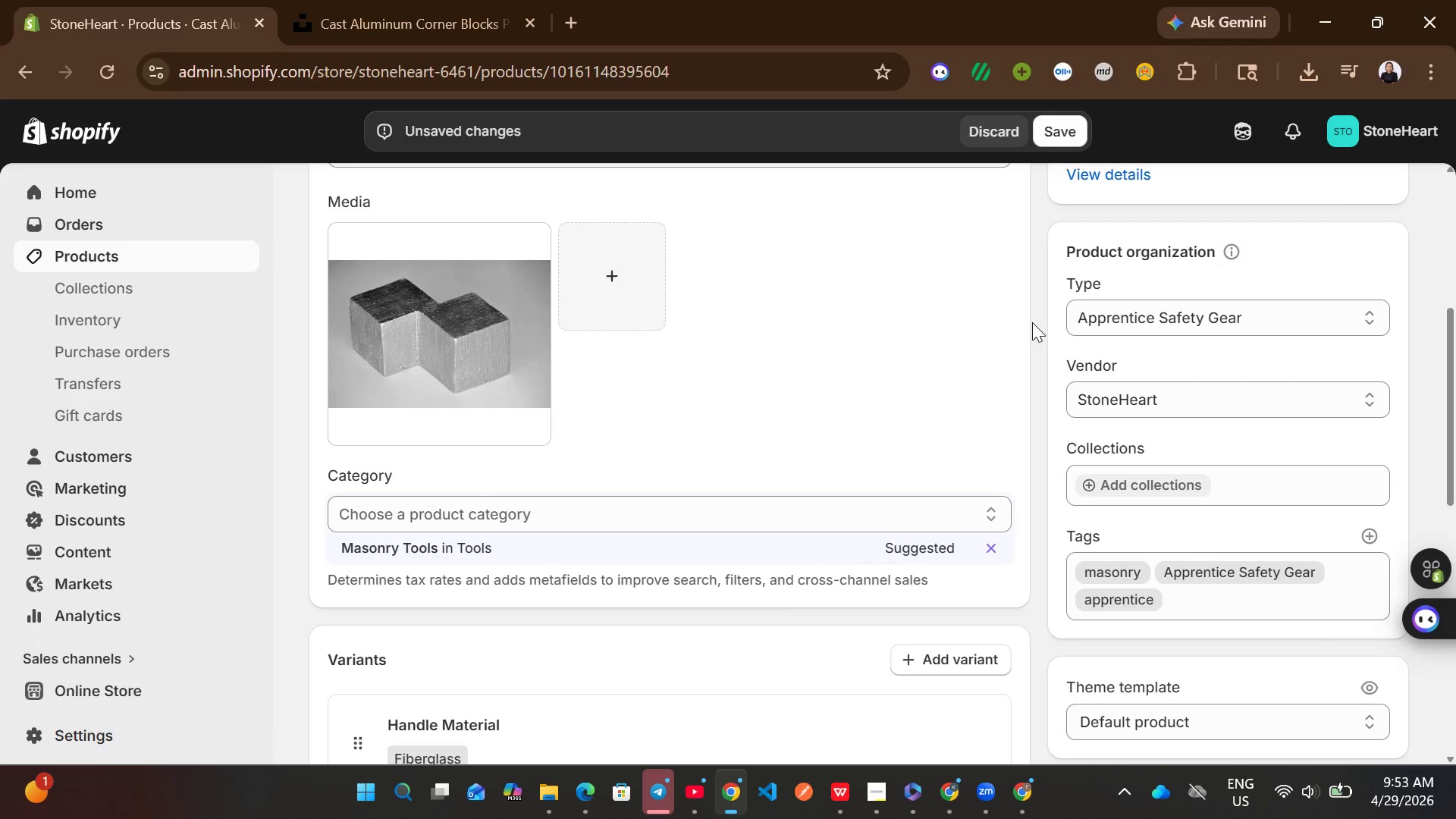 
wait(11.03)
 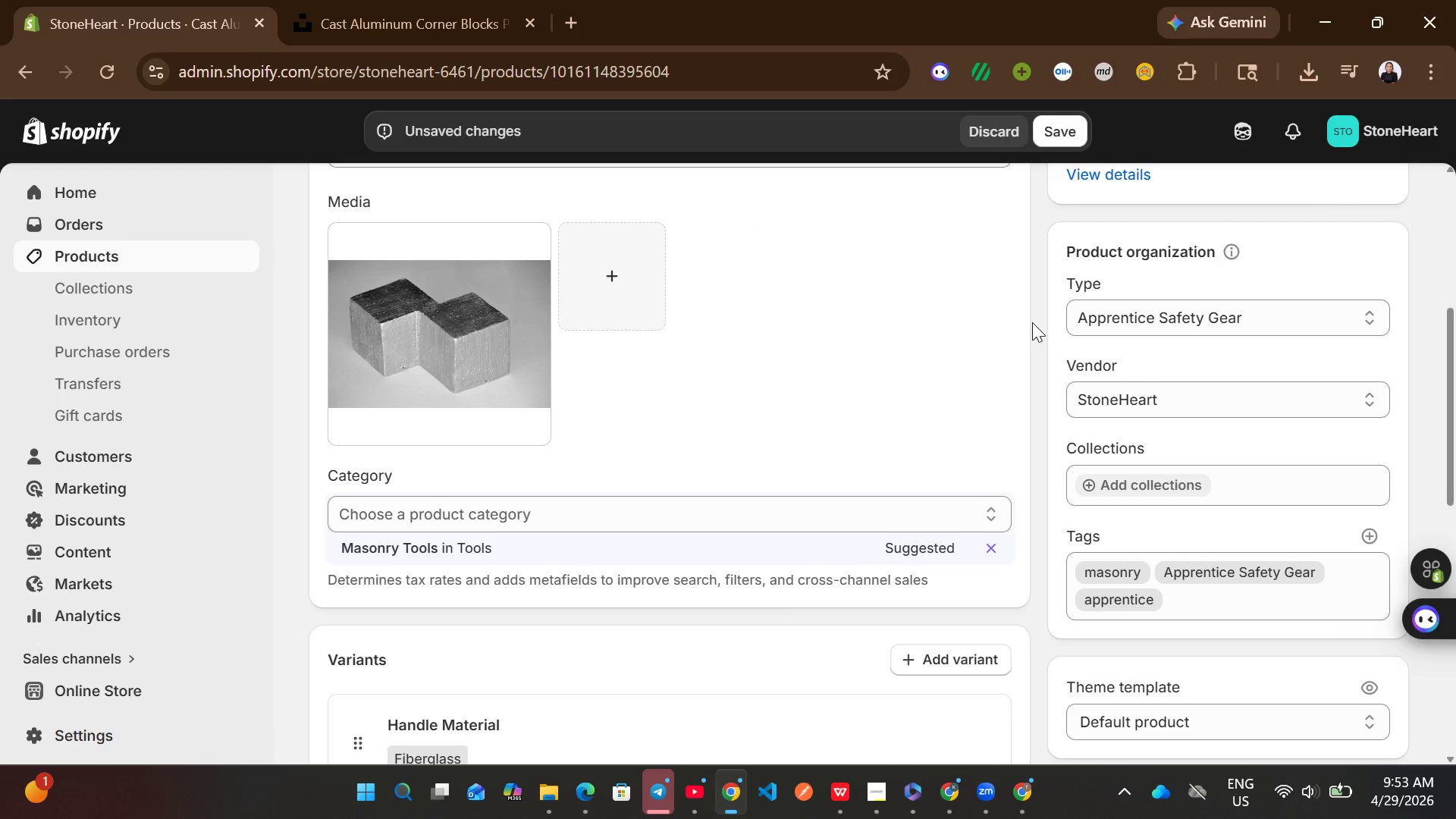 
left_click([1056, 128])
 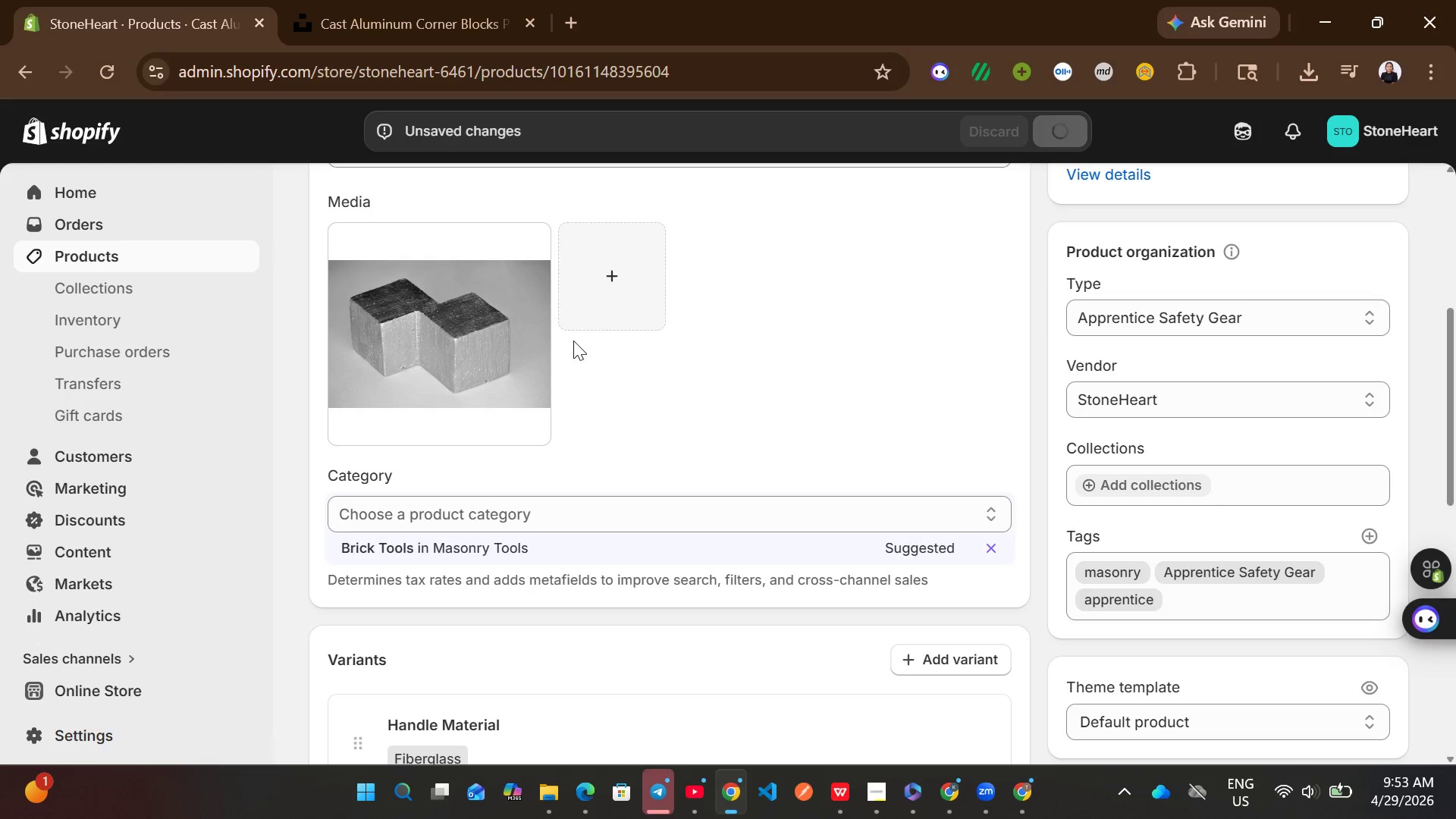 
left_click([439, 362])
 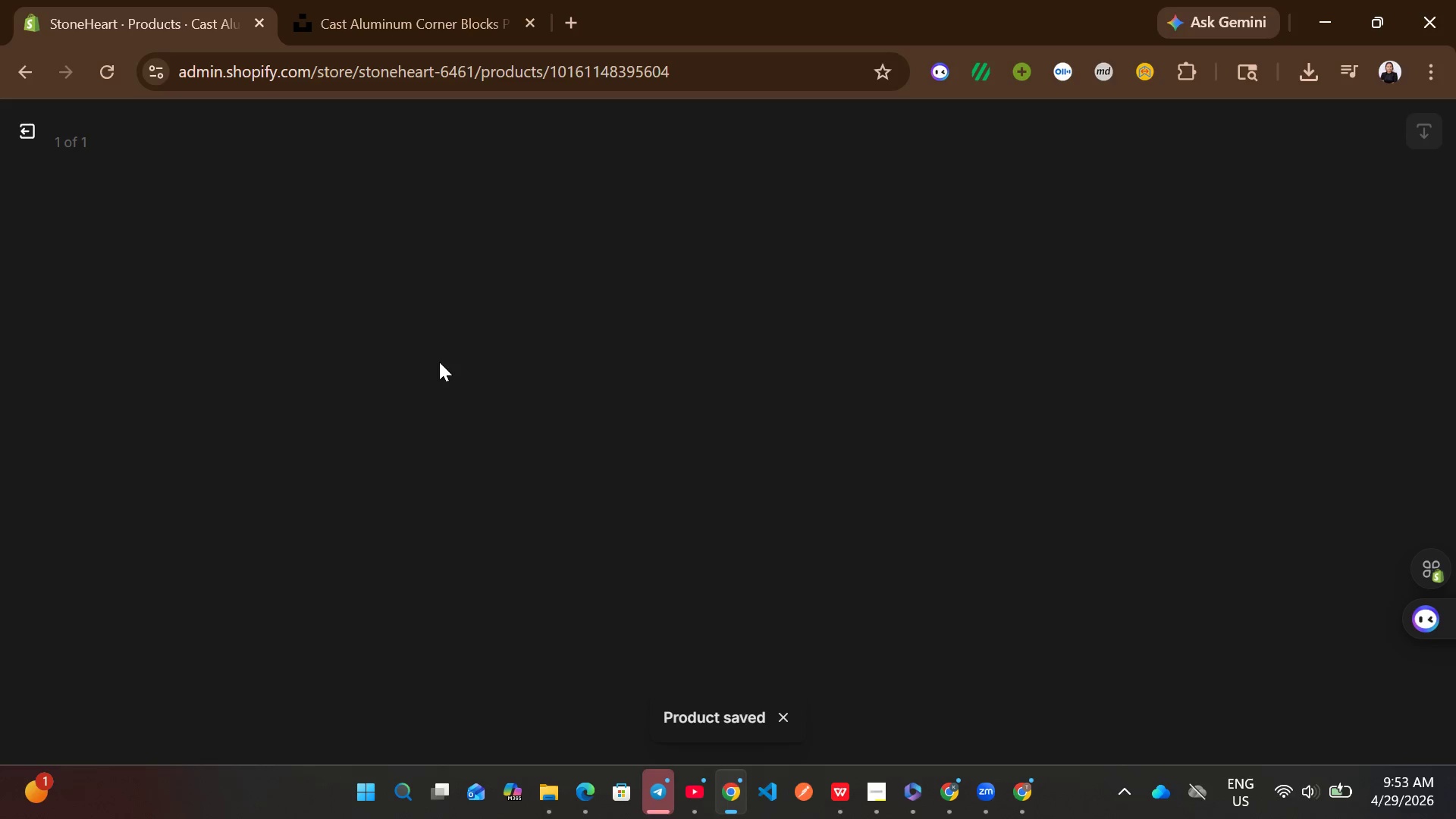 
wait(9.75)
 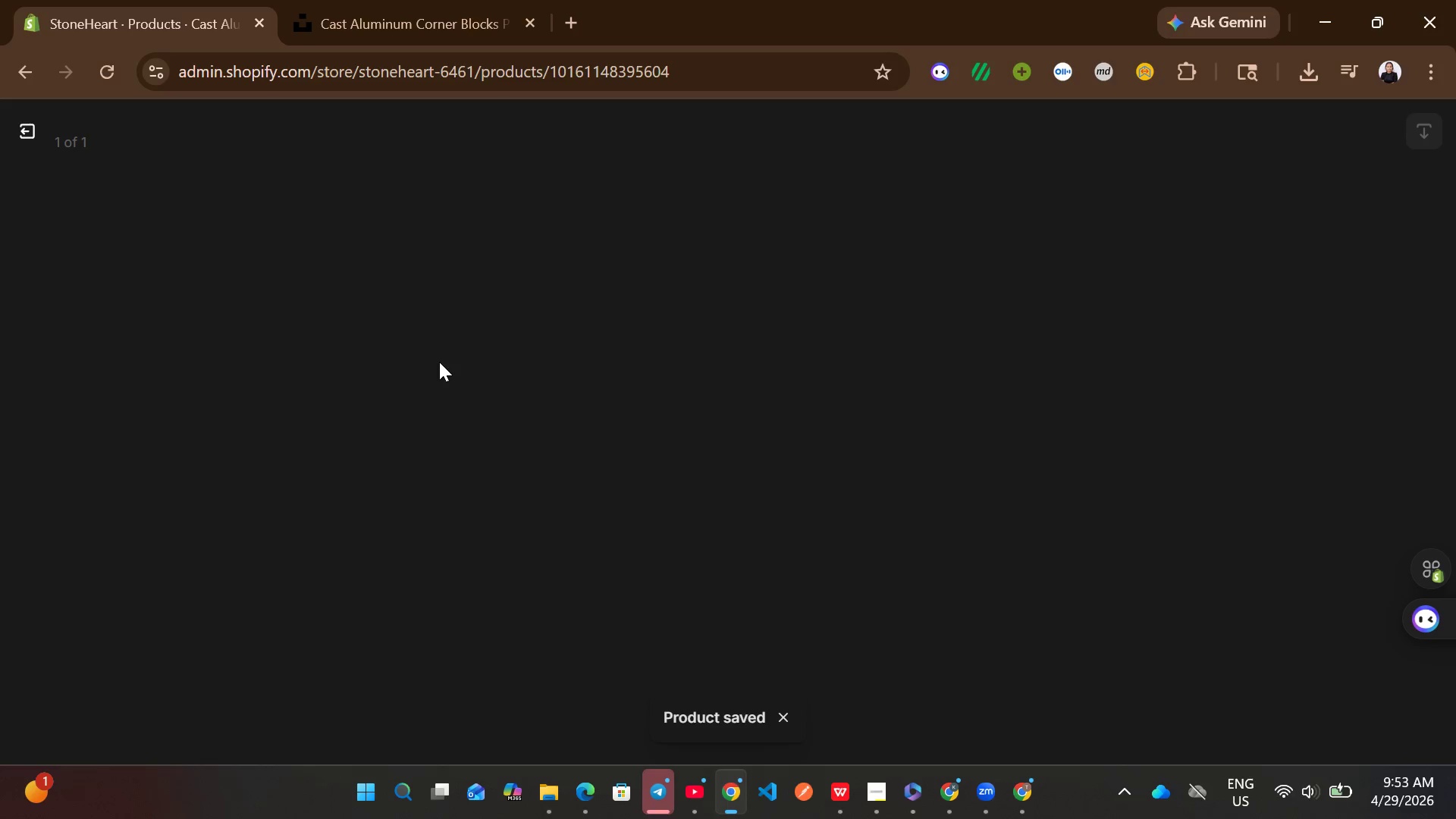 
left_click([17, 143])
 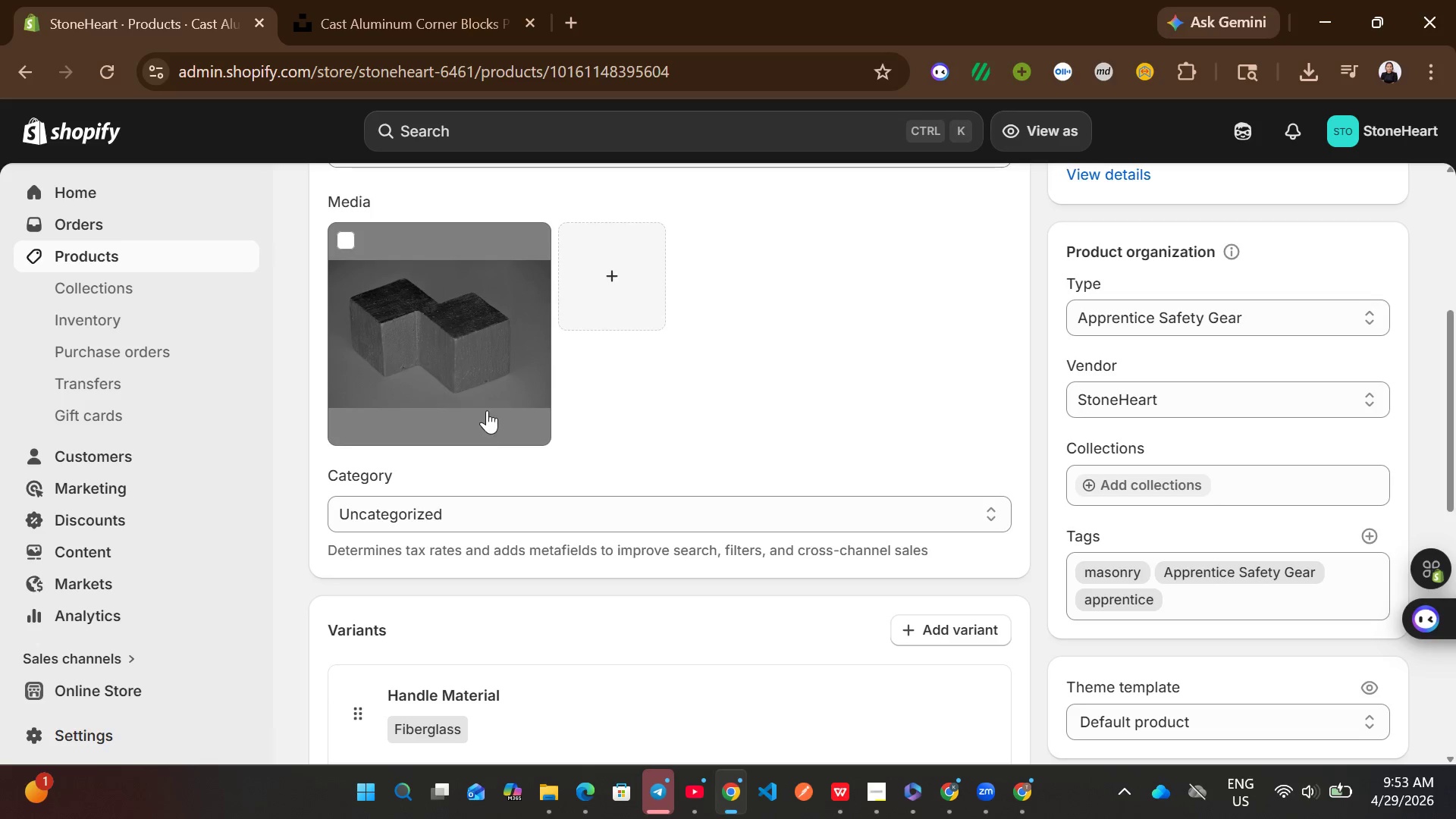 
left_click([487, 410])
 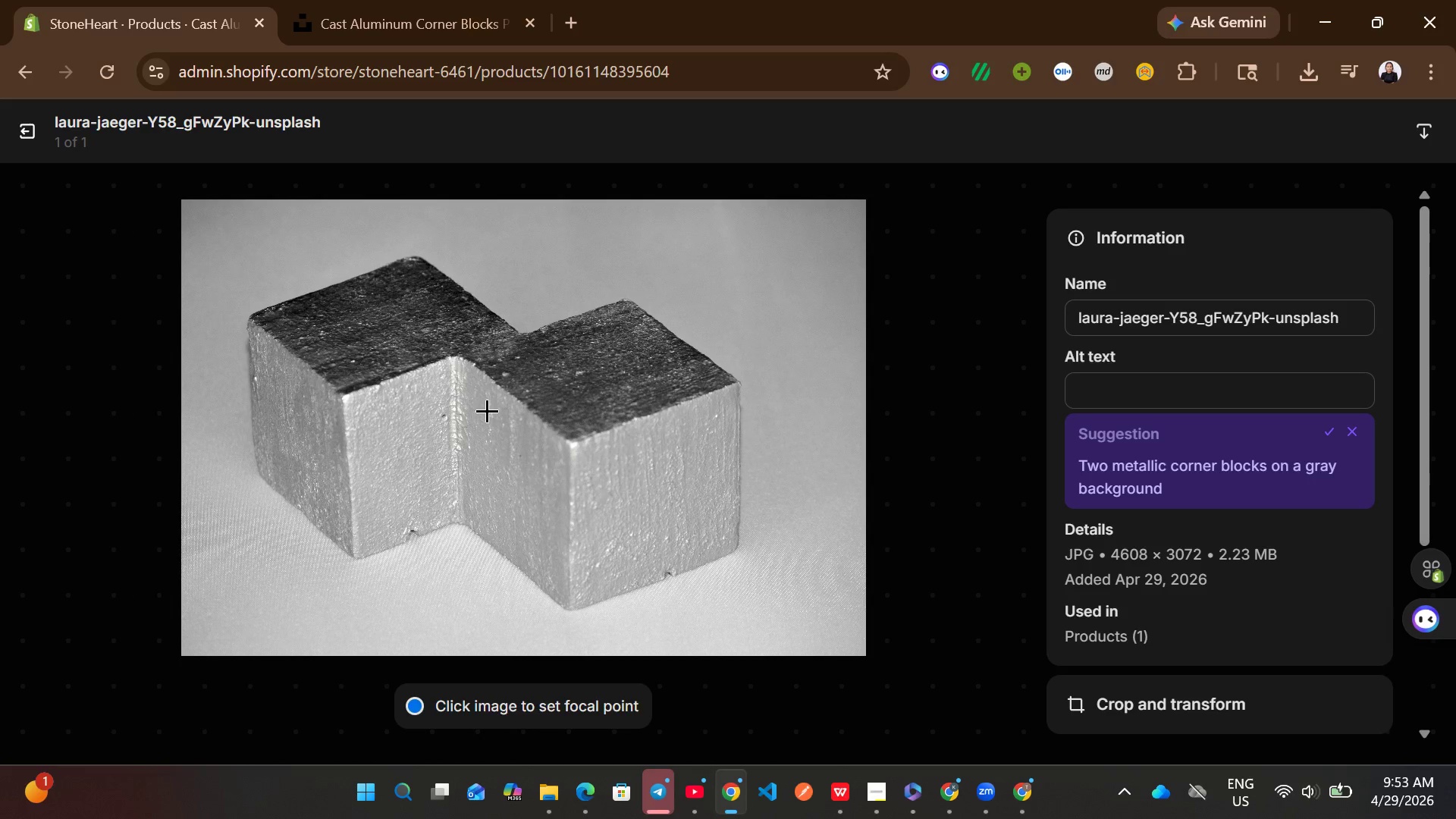 
wait(6.88)
 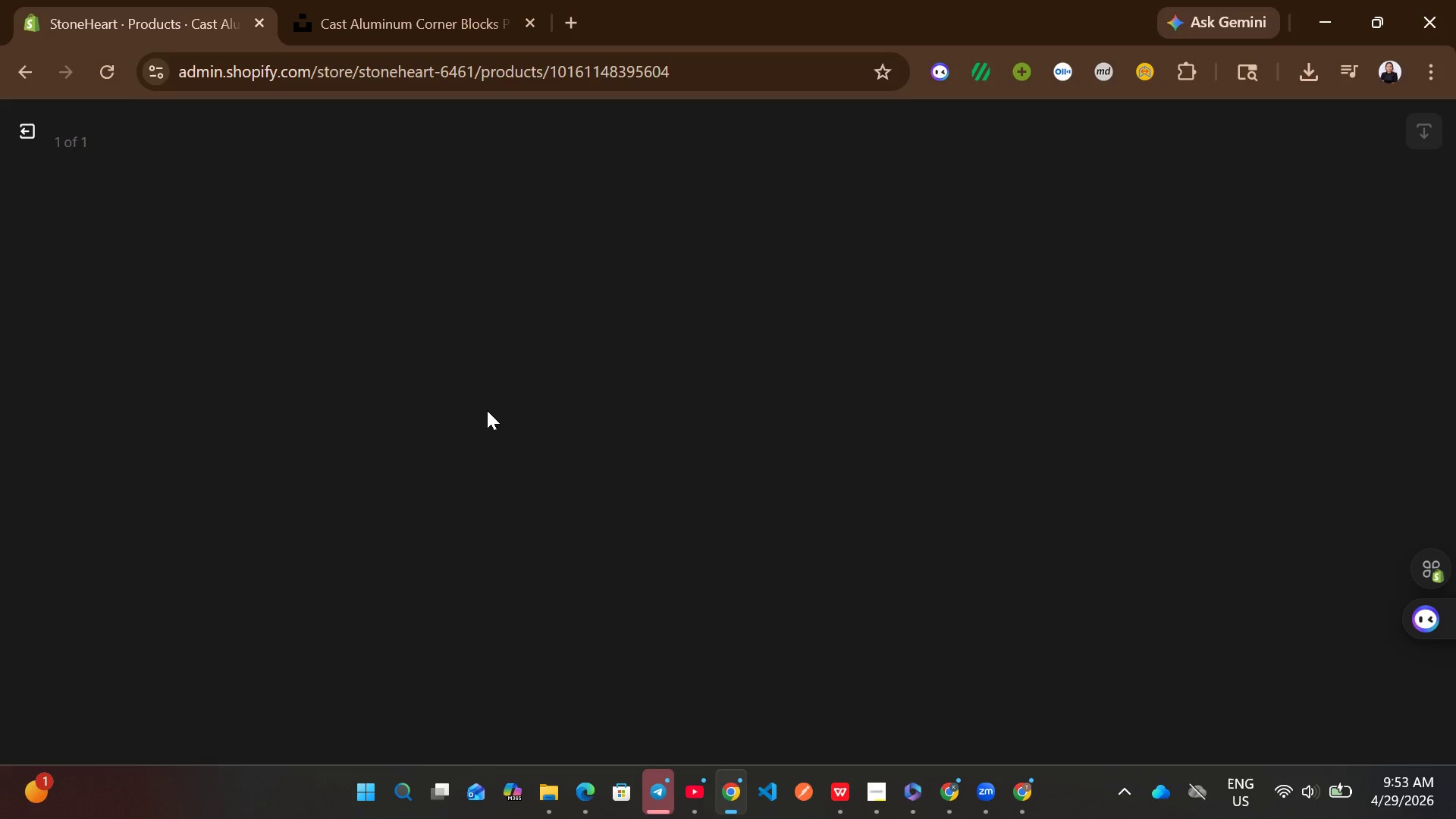 
left_click([1109, 390])
 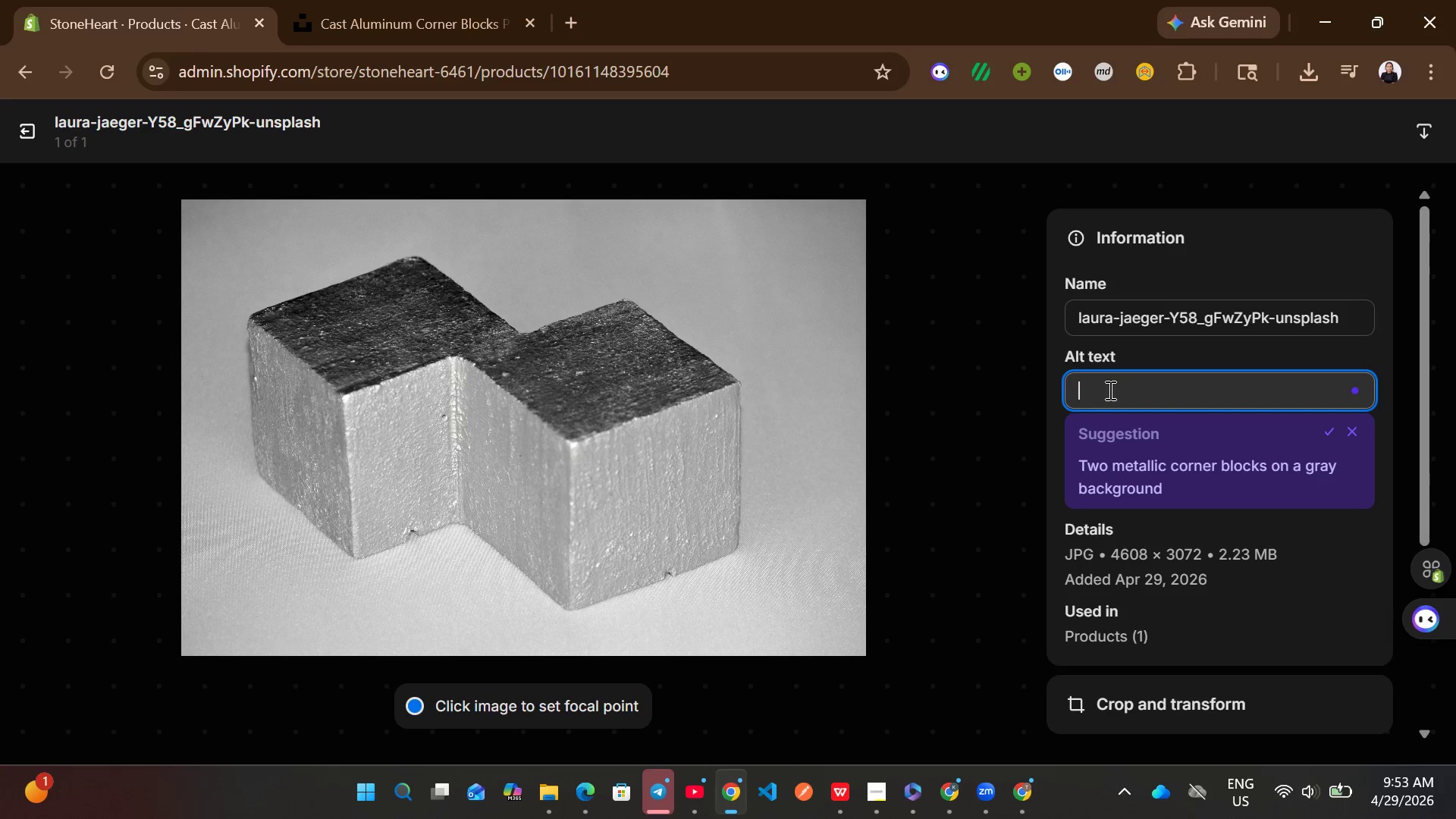 
type(ergonomic cast alumin)
 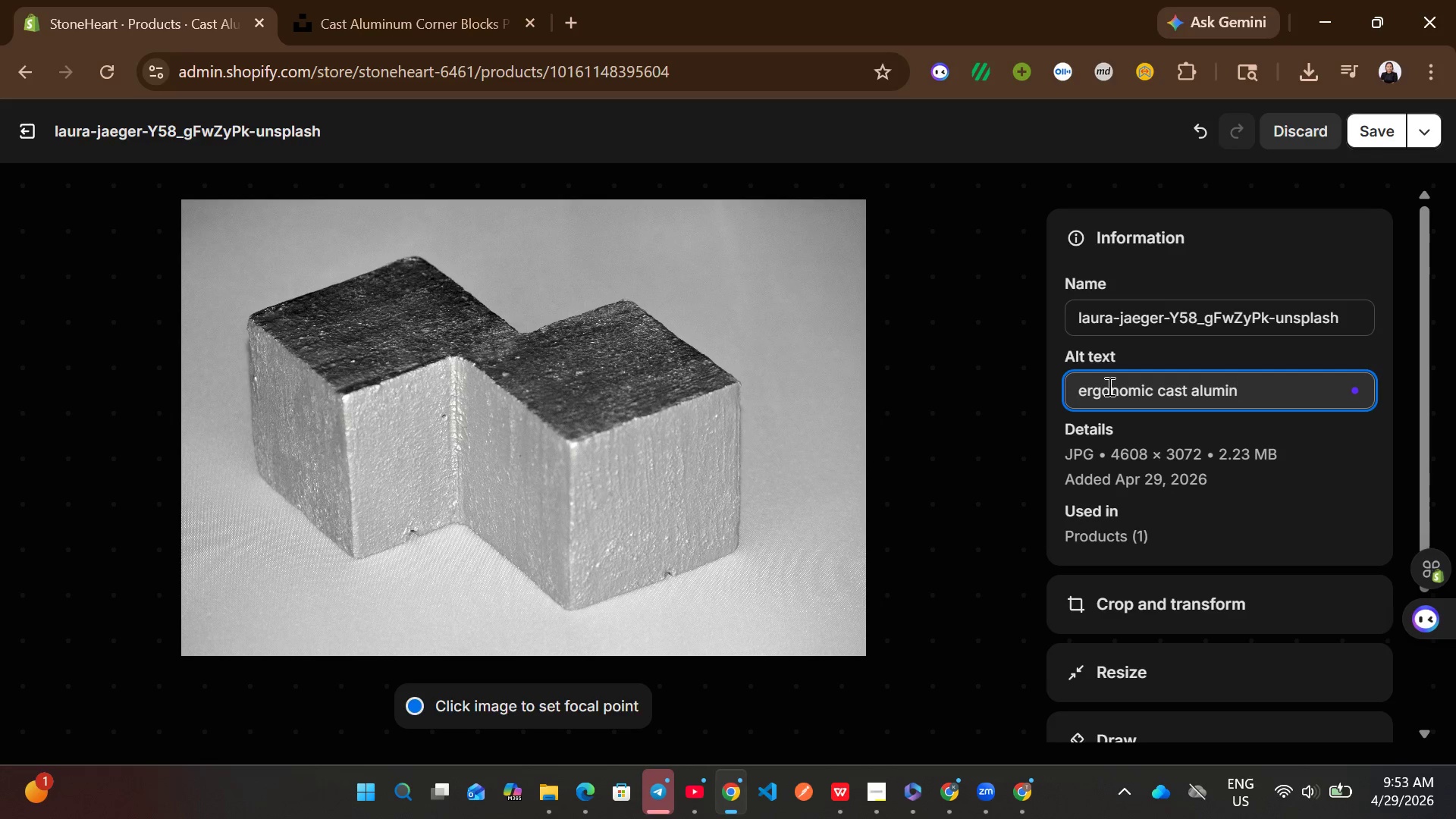 
type(um )
 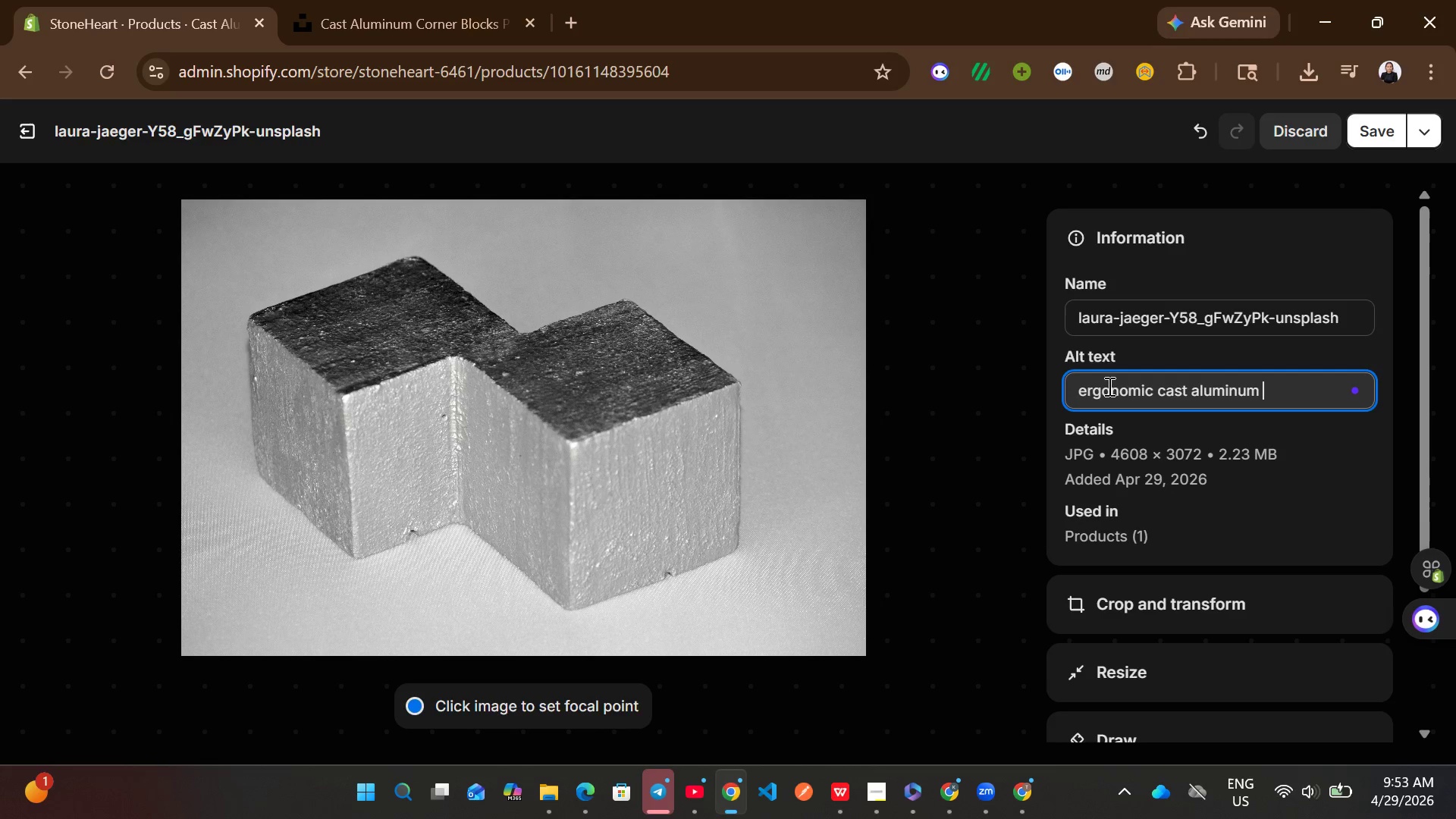 
type(corner blocks fiberglass grip)
 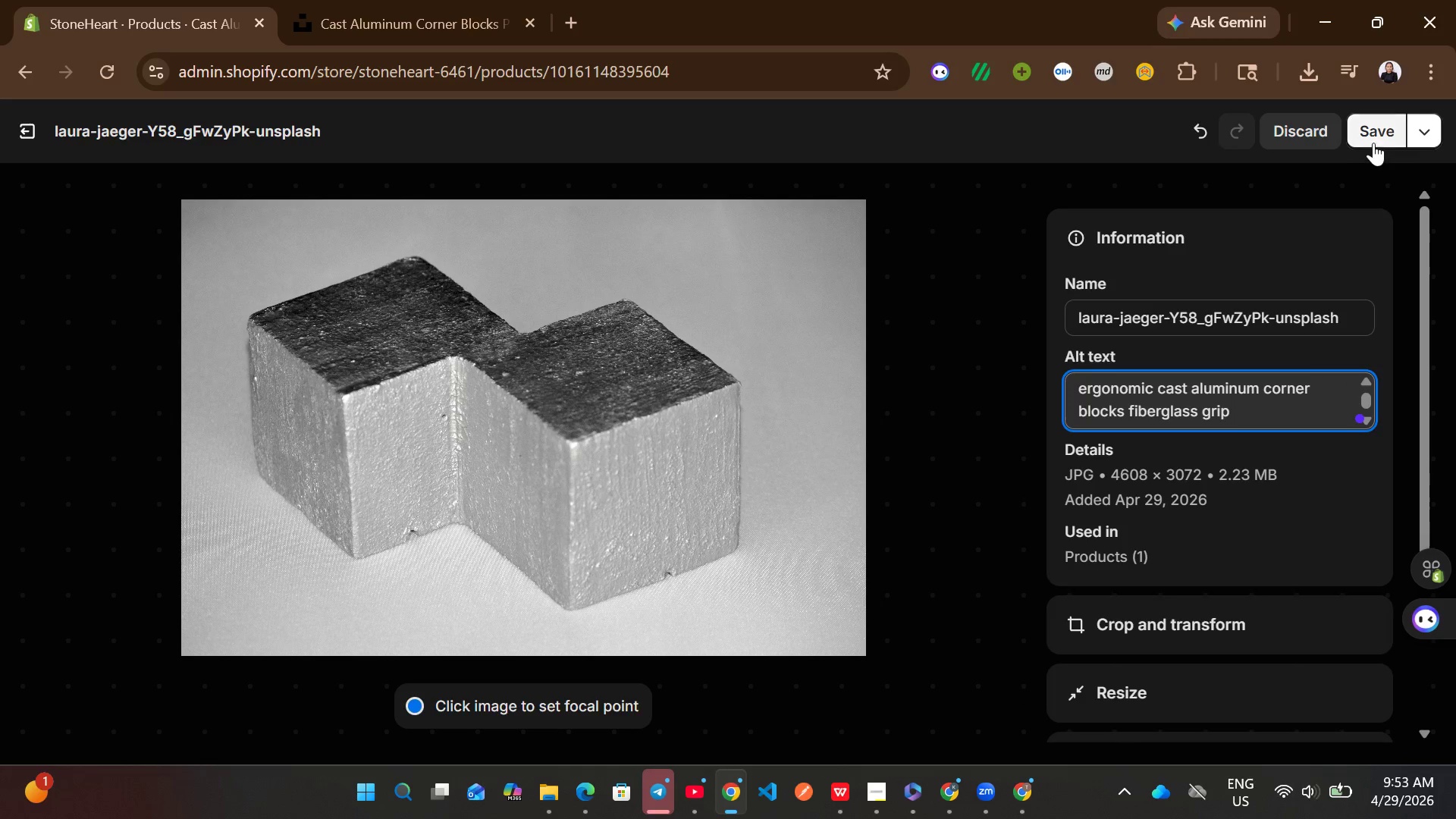 
left_click([1375, 142])
 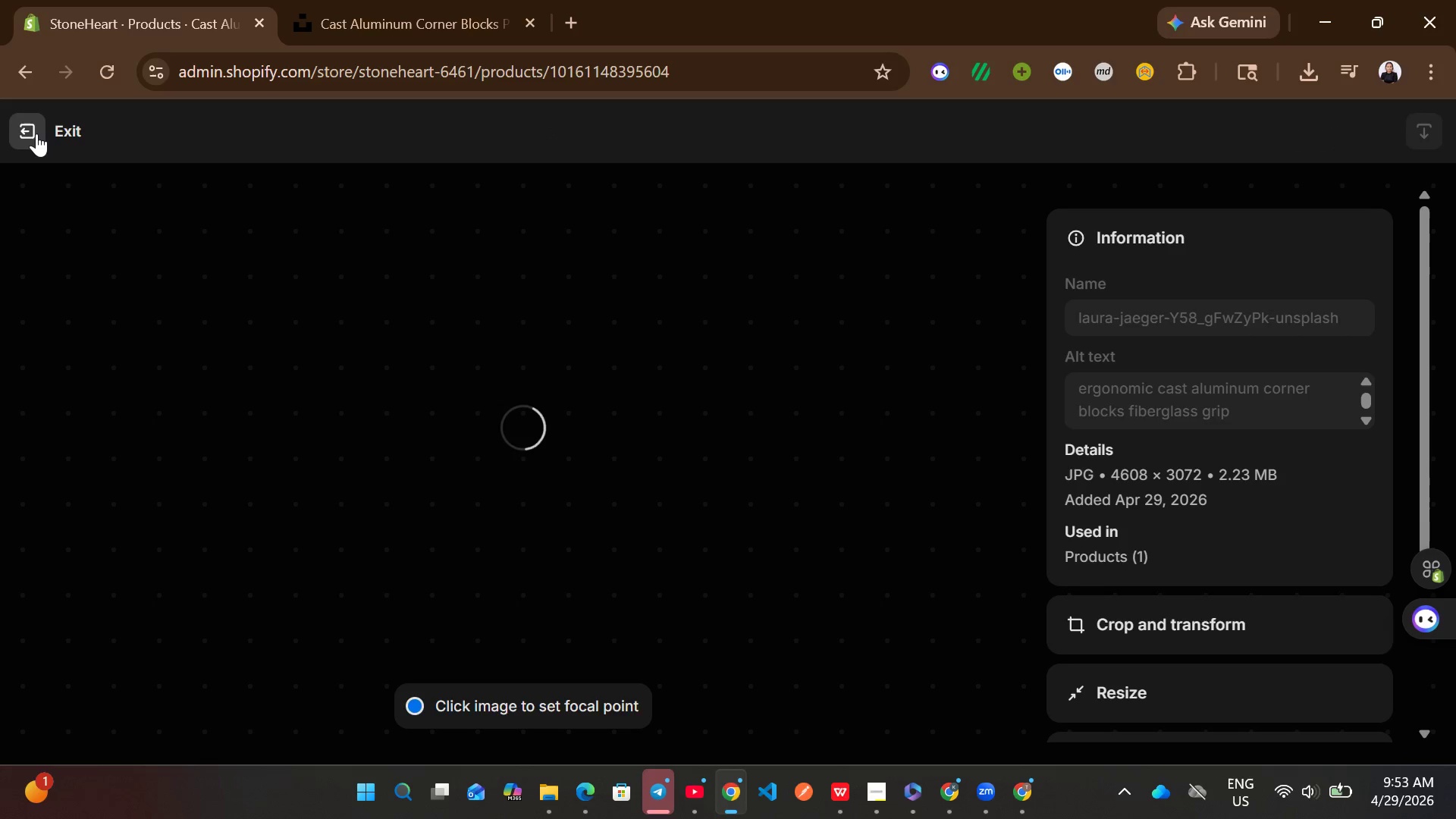 
left_click([36, 133])
 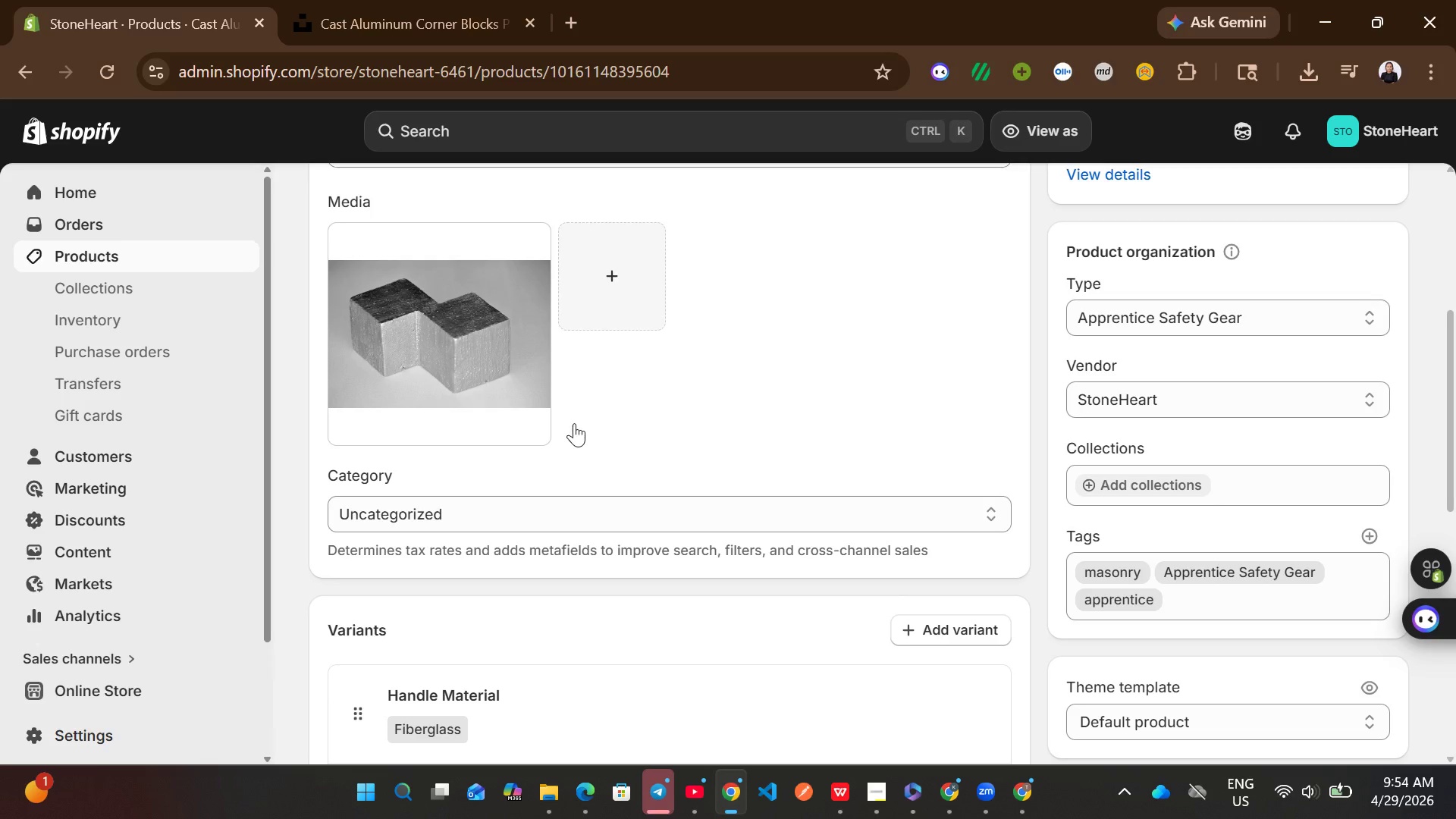 
left_click([212, 253])
 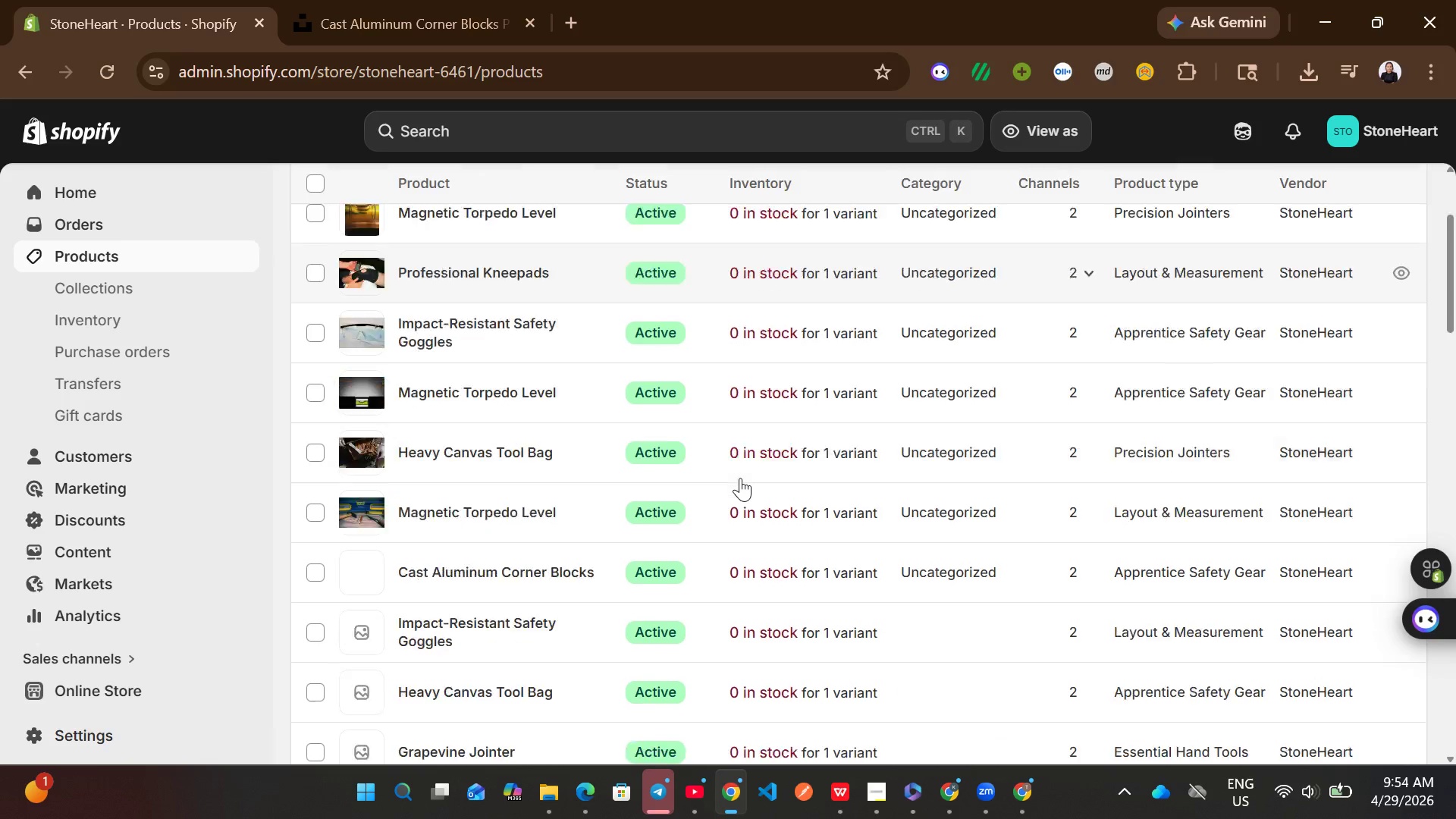 
wait(6.44)
 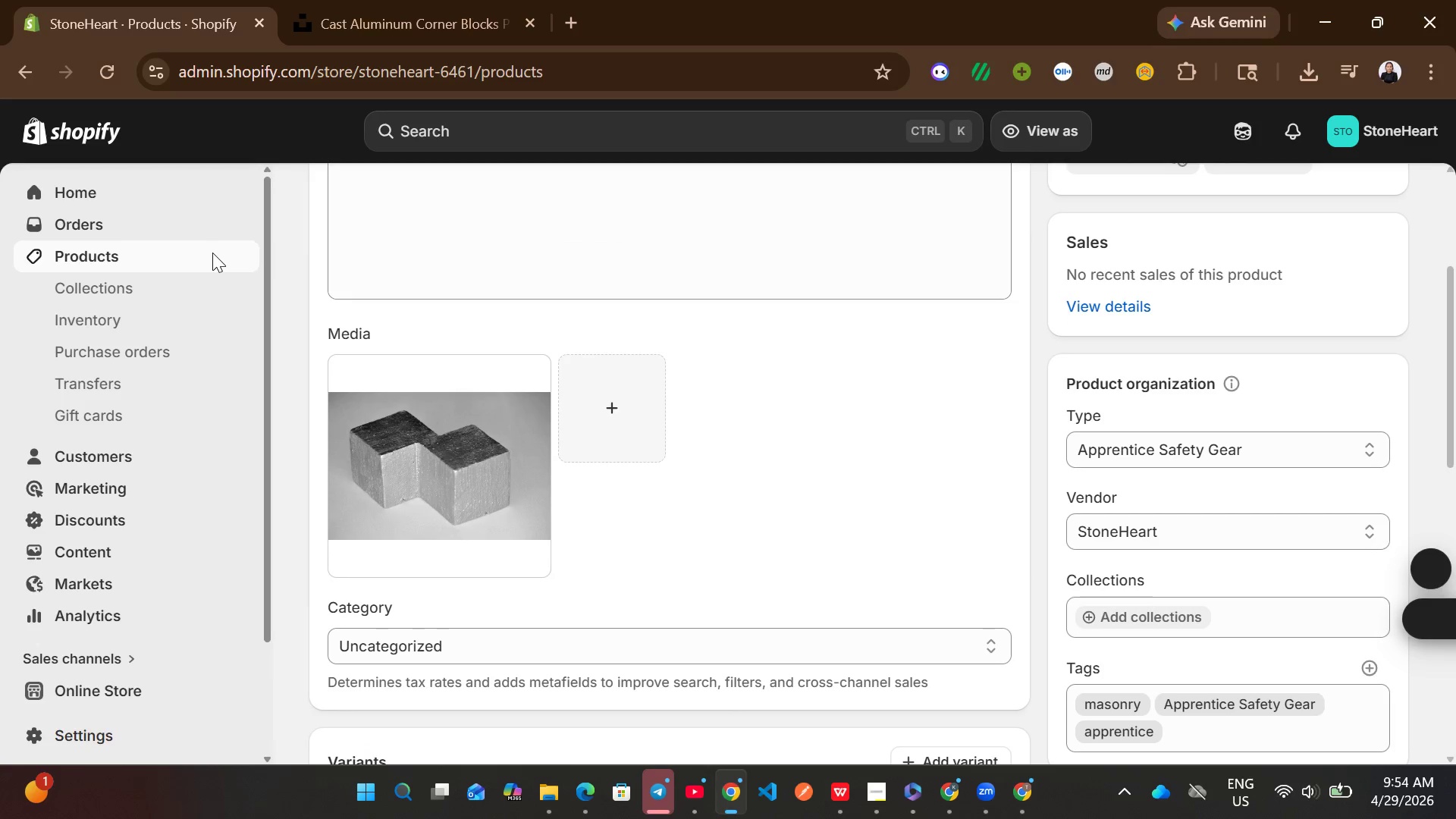 
left_click([774, 397])
 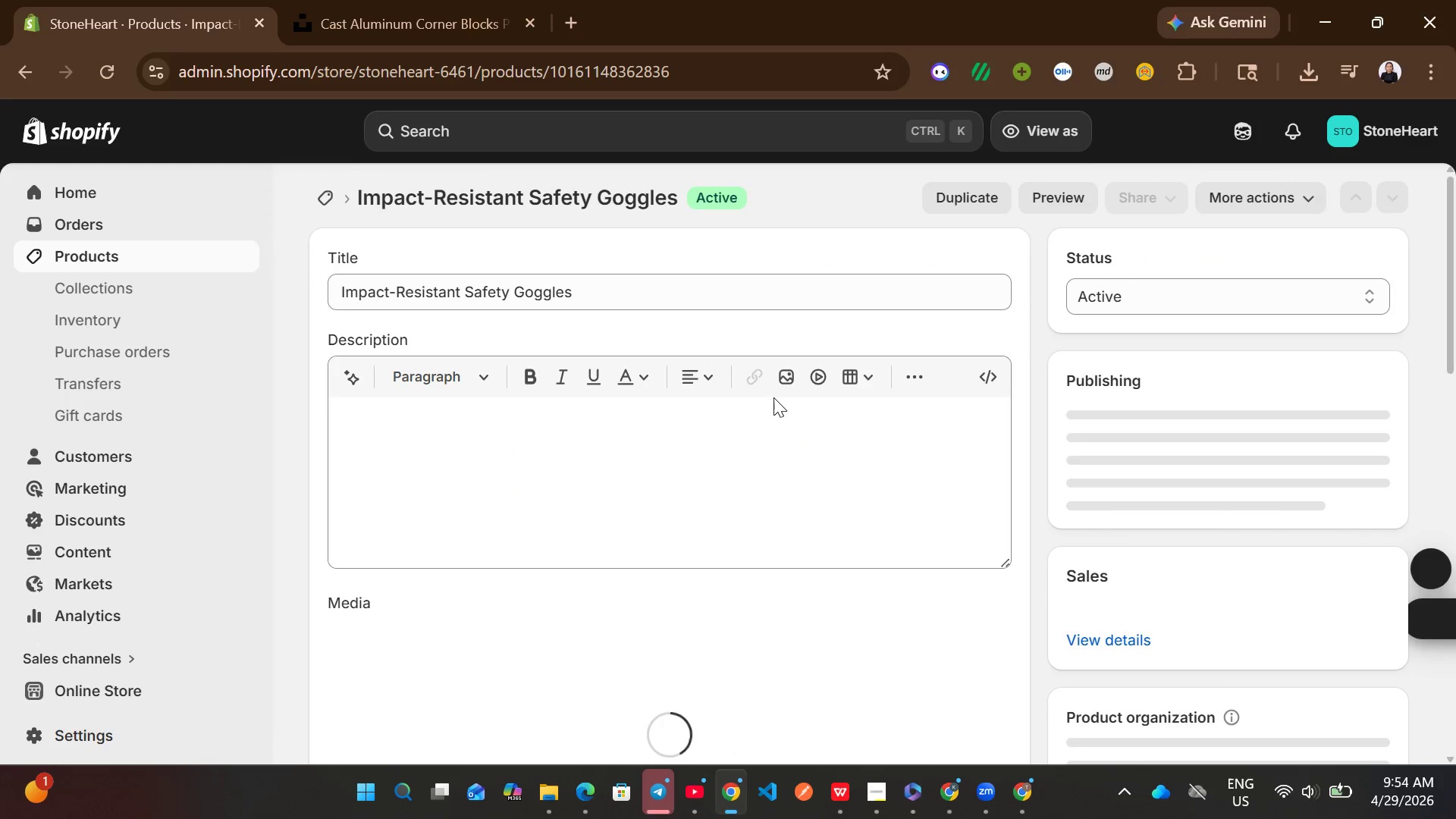 
left_click([607, 289])
 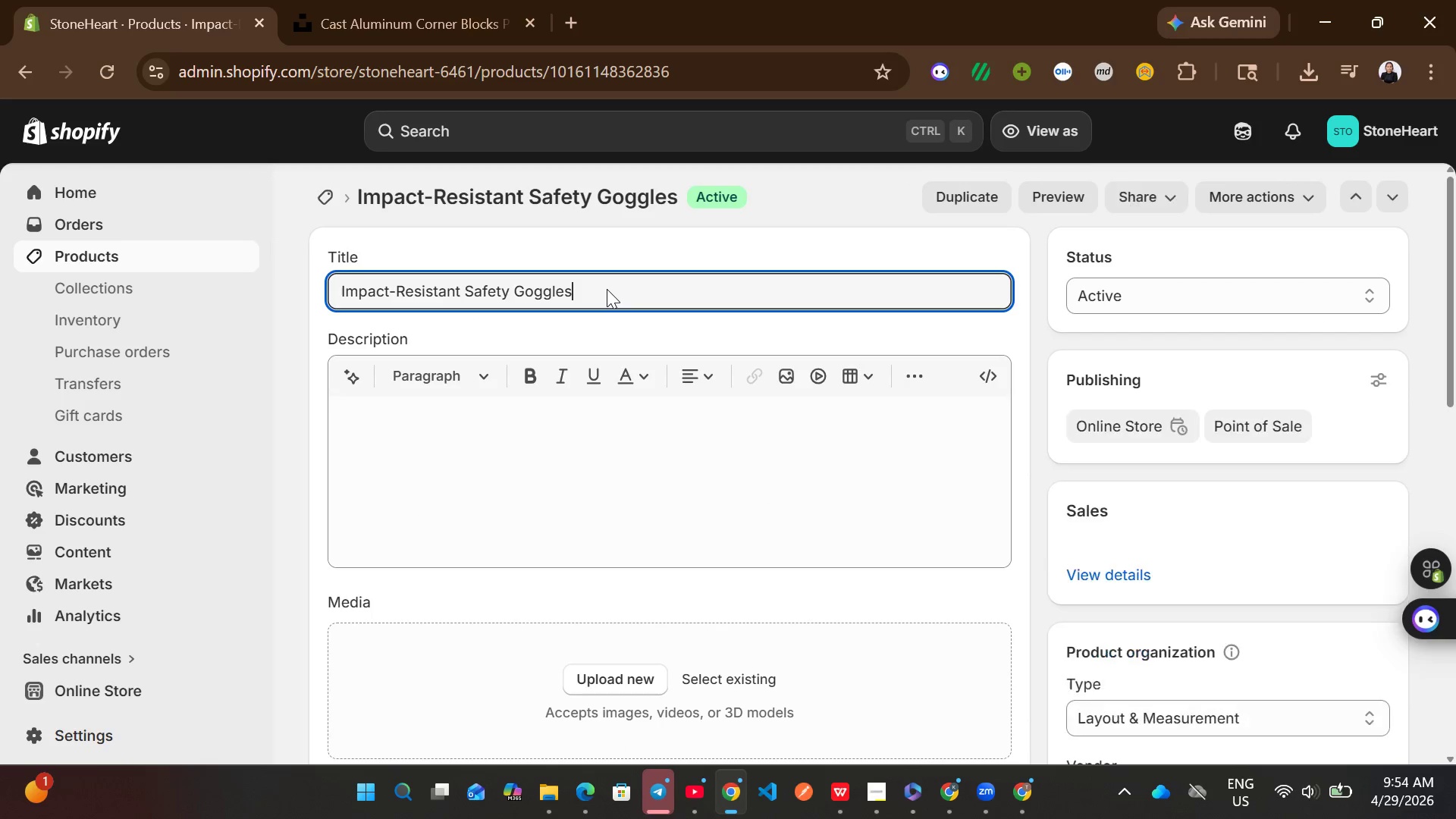 
key(Control+A)
 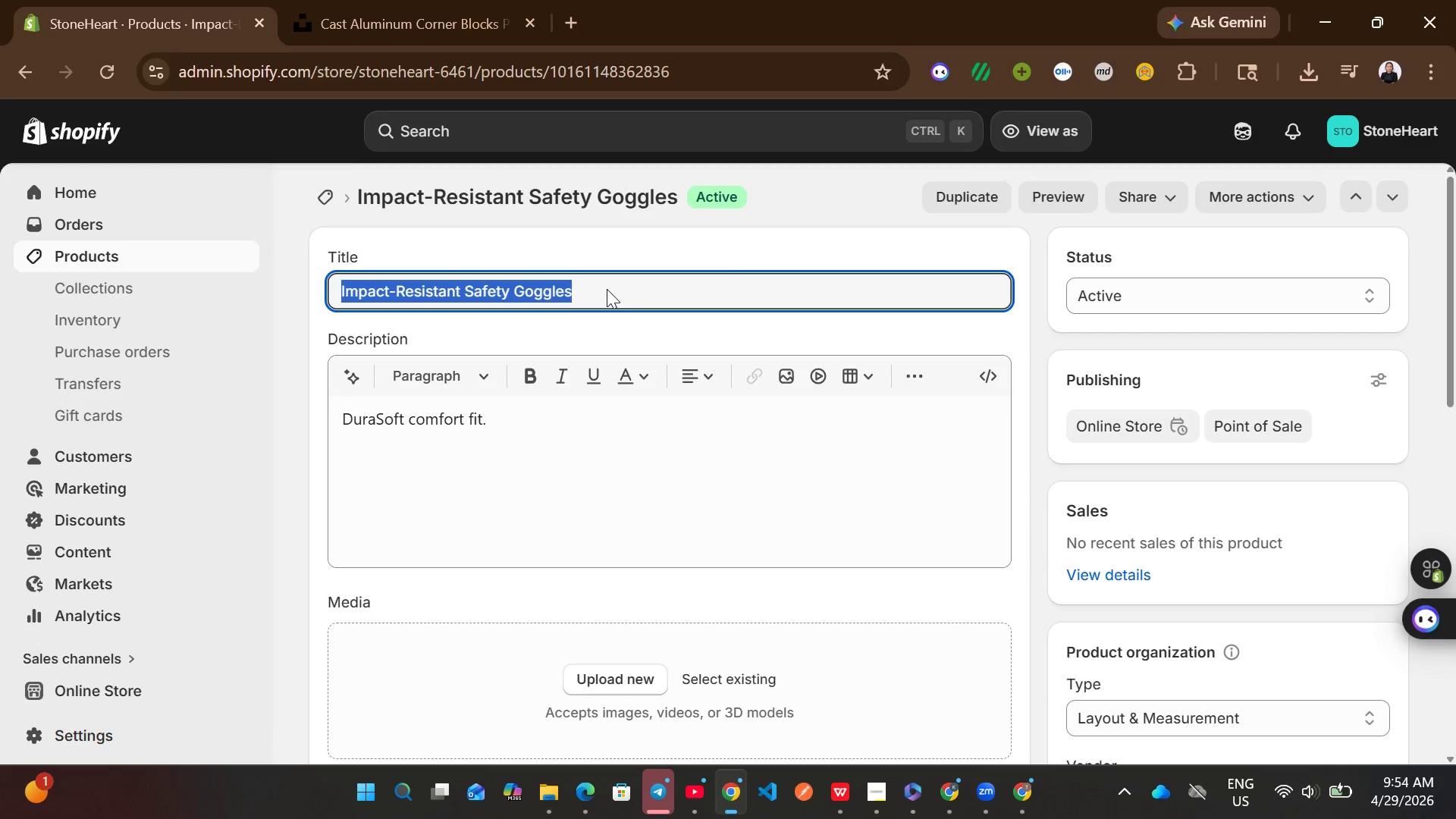 
key(Control+ControlLeft)
 